 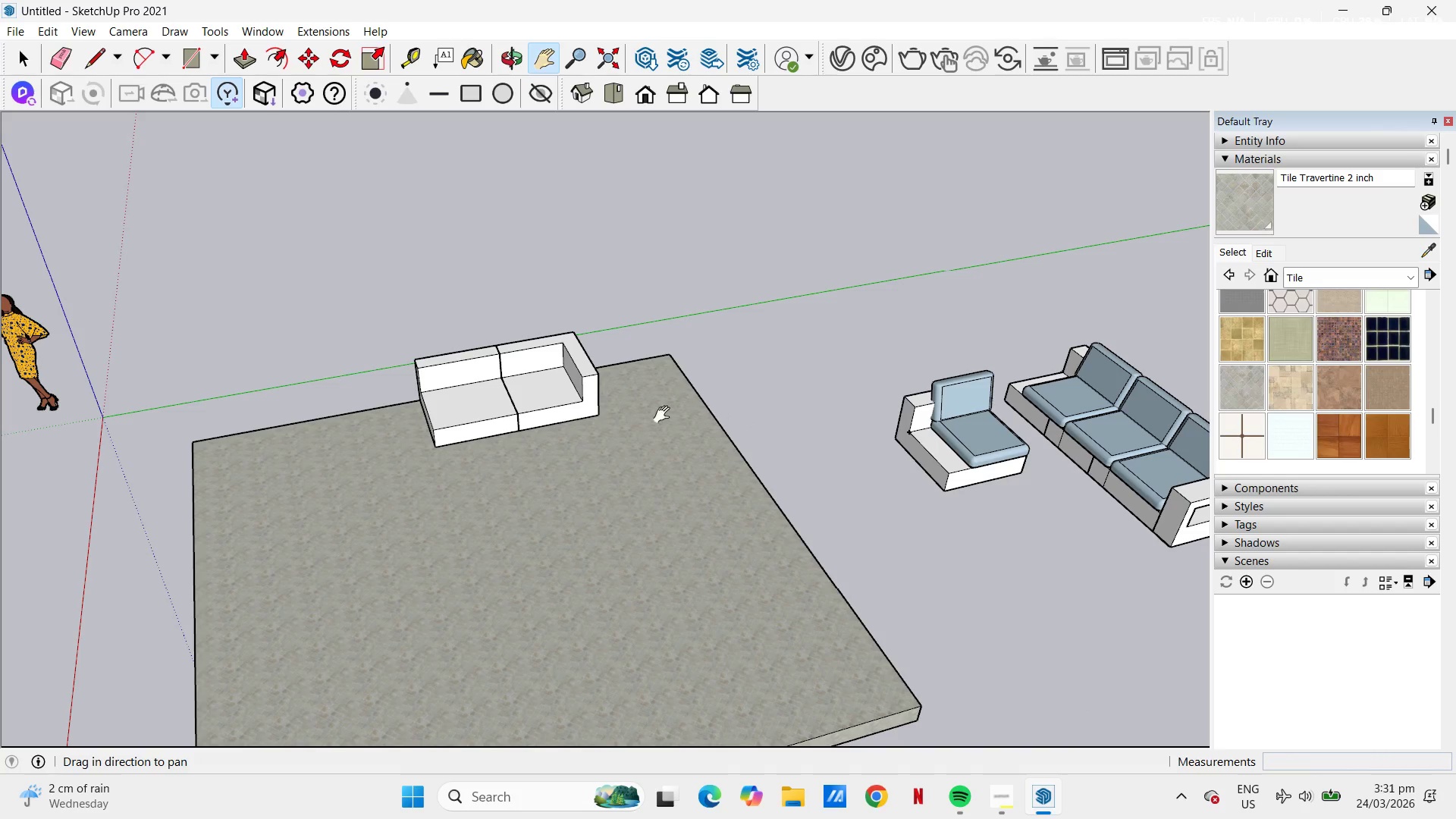 
left_click_drag(start_coordinate=[635, 425], to_coordinate=[742, 420])
 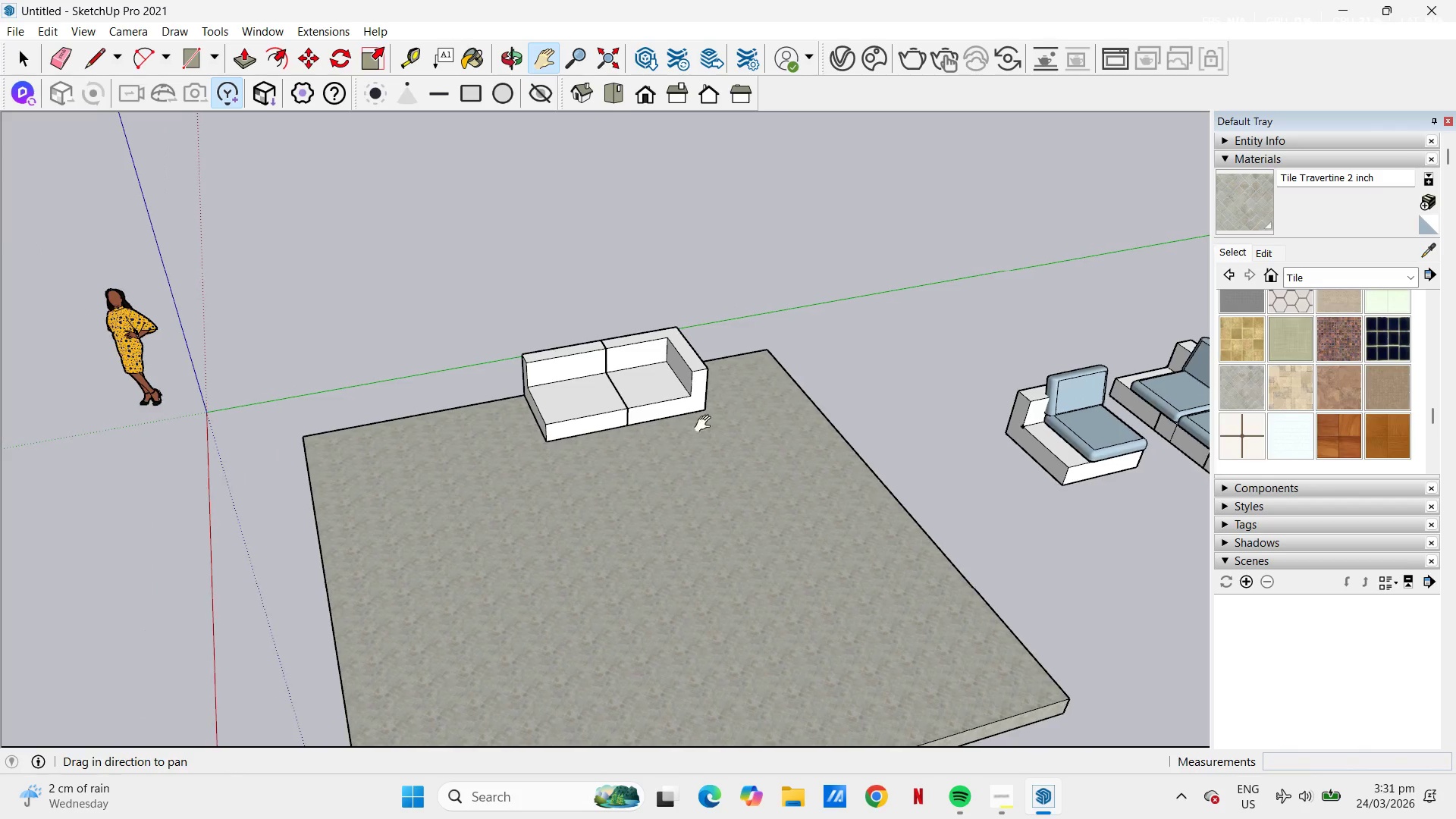 
key(Space)
 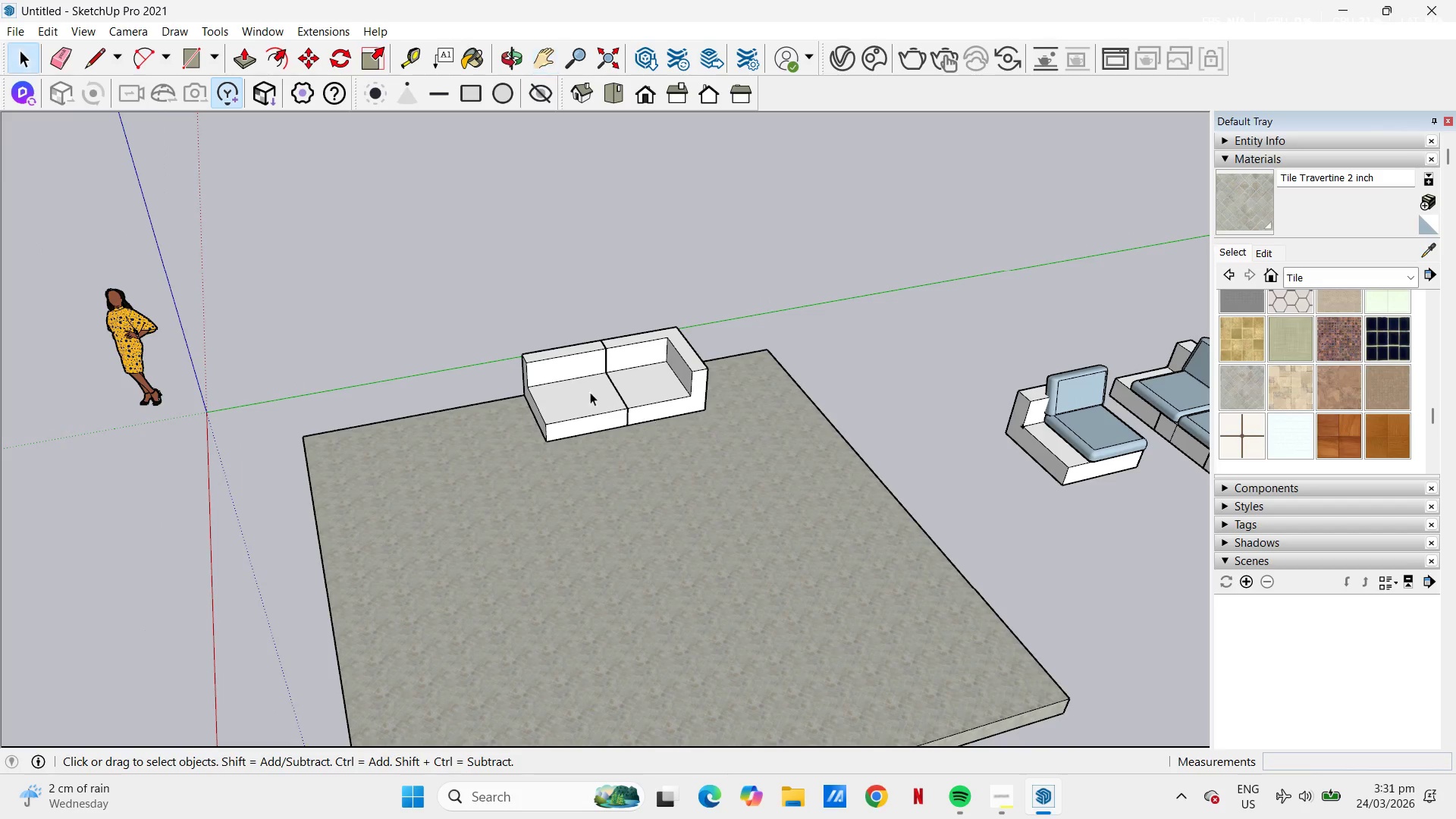 
left_click([565, 391])
 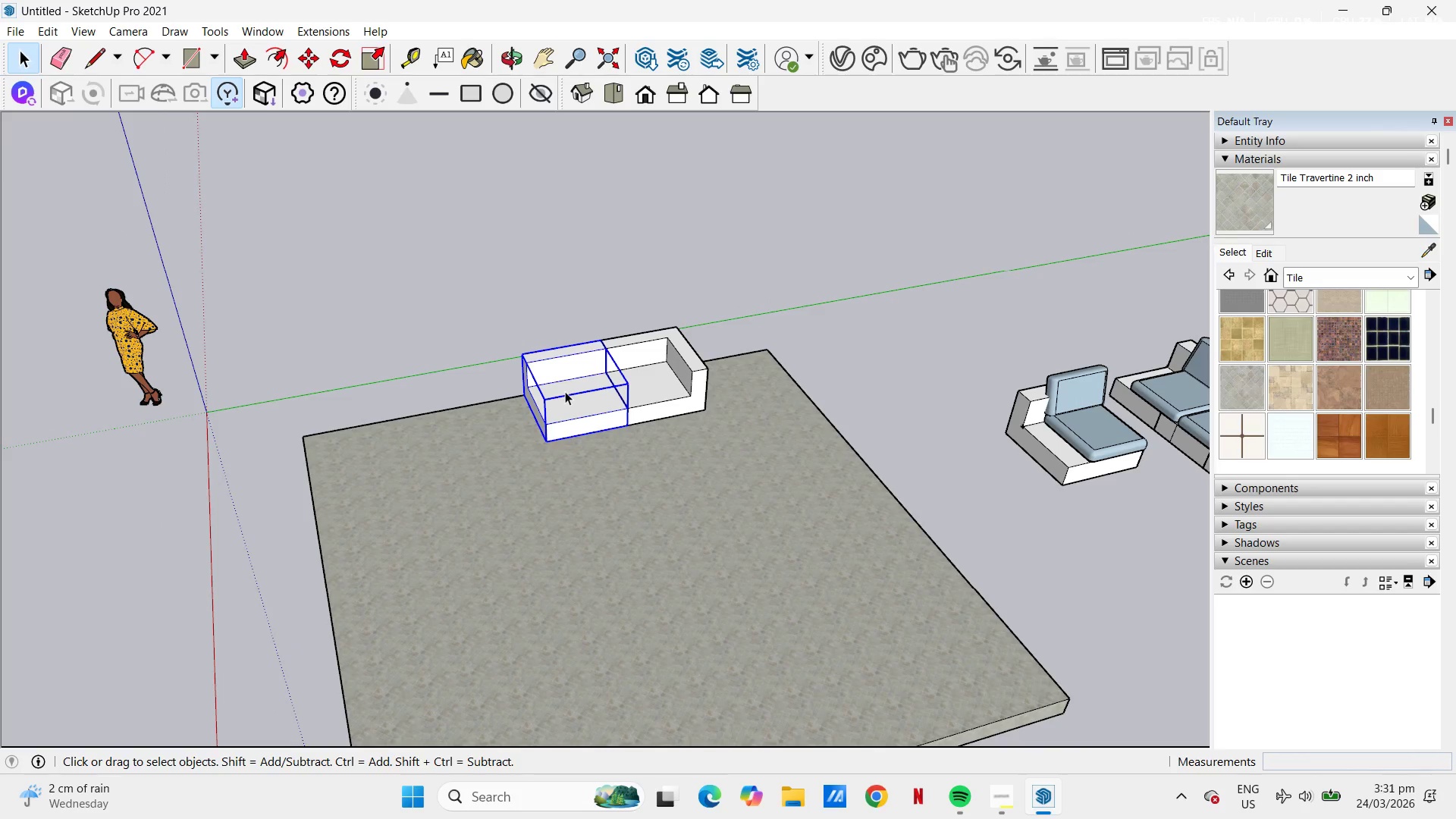 
scroll: coordinate [565, 391], scroll_direction: up, amount: 1.0
 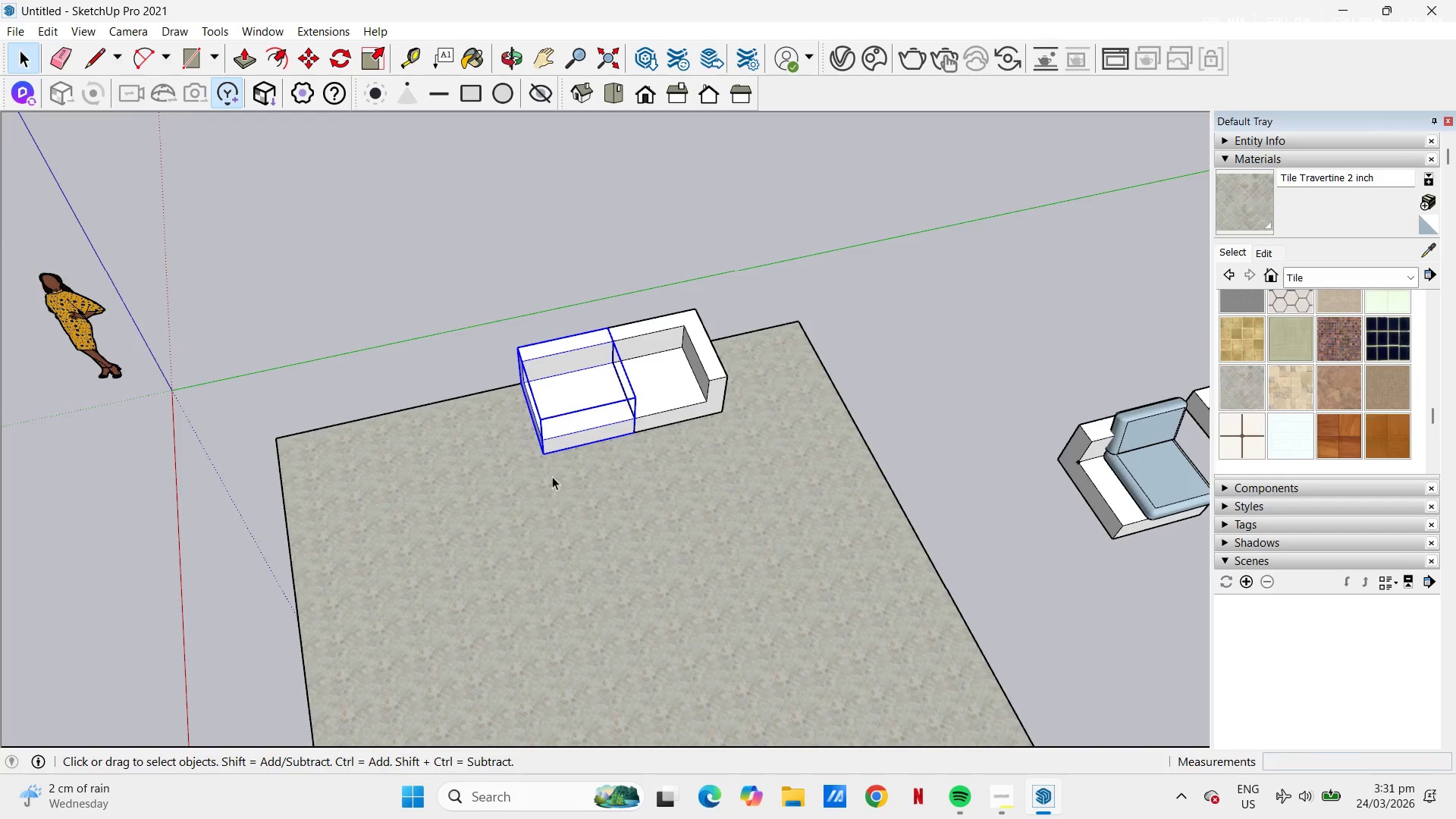 
key(M)
 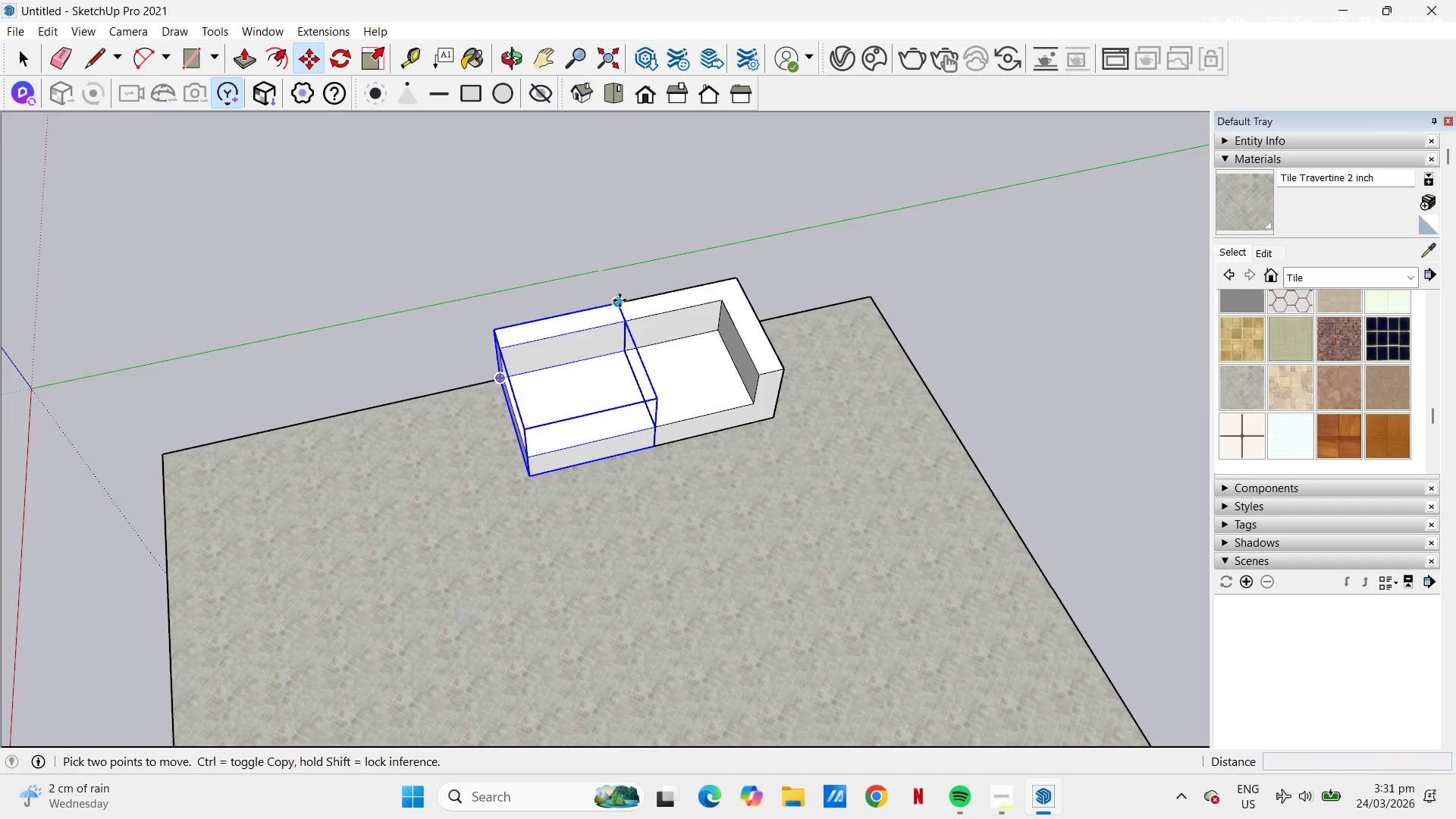 
scroll: coordinate [581, 396], scroll_direction: up, amount: 3.0
 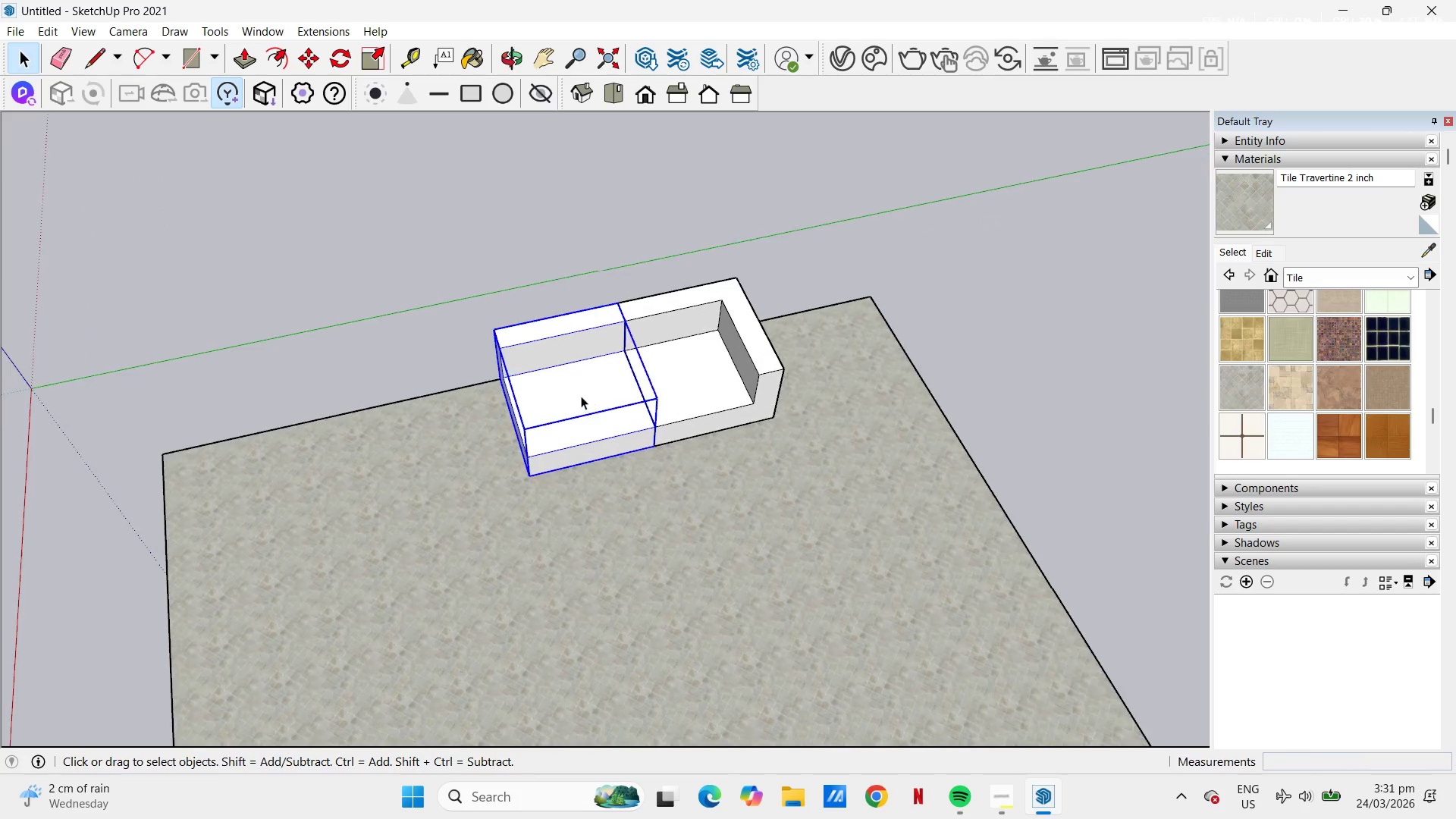 
left_click([620, 300])
 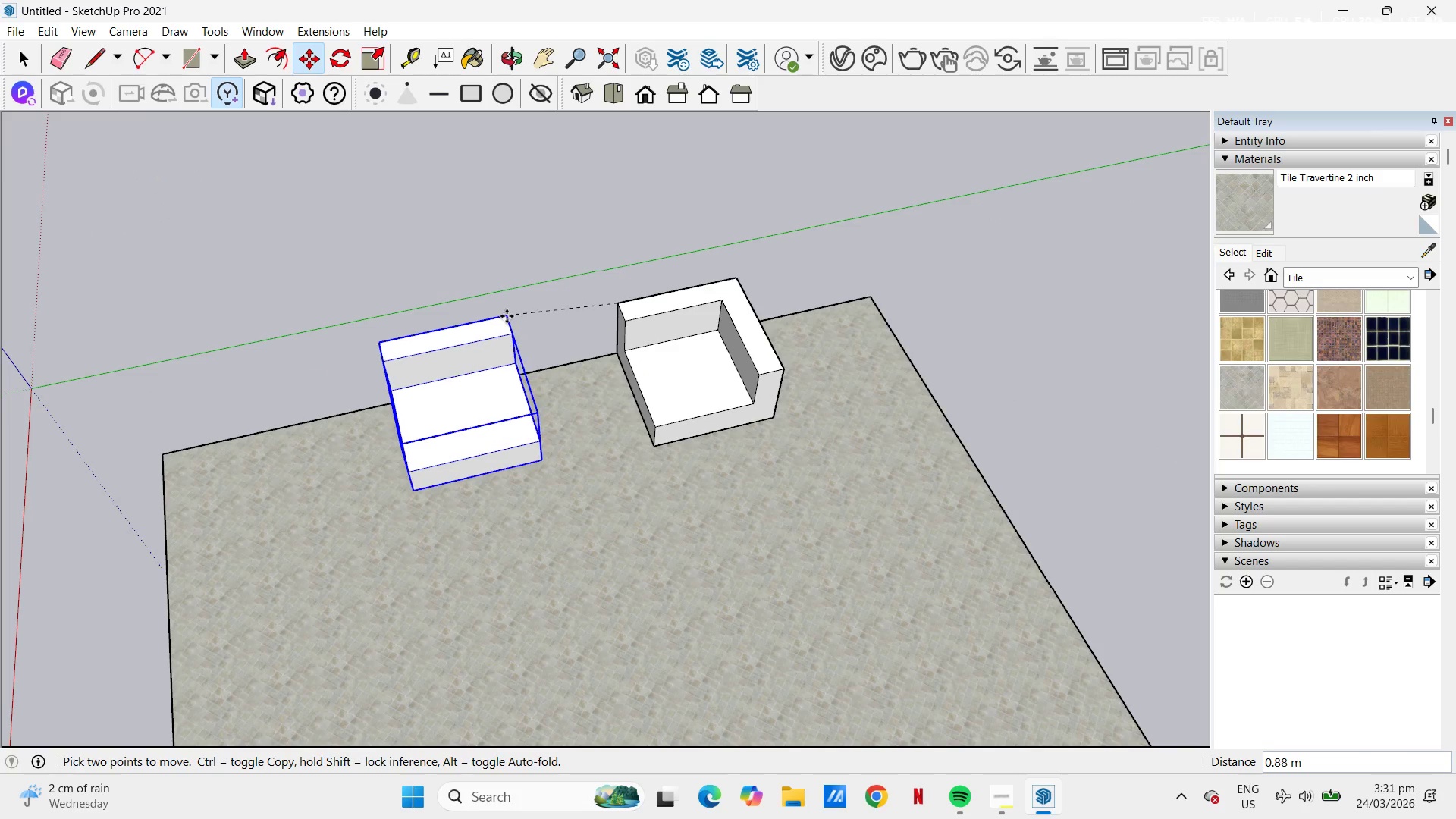 
key(Control+ControlLeft)
 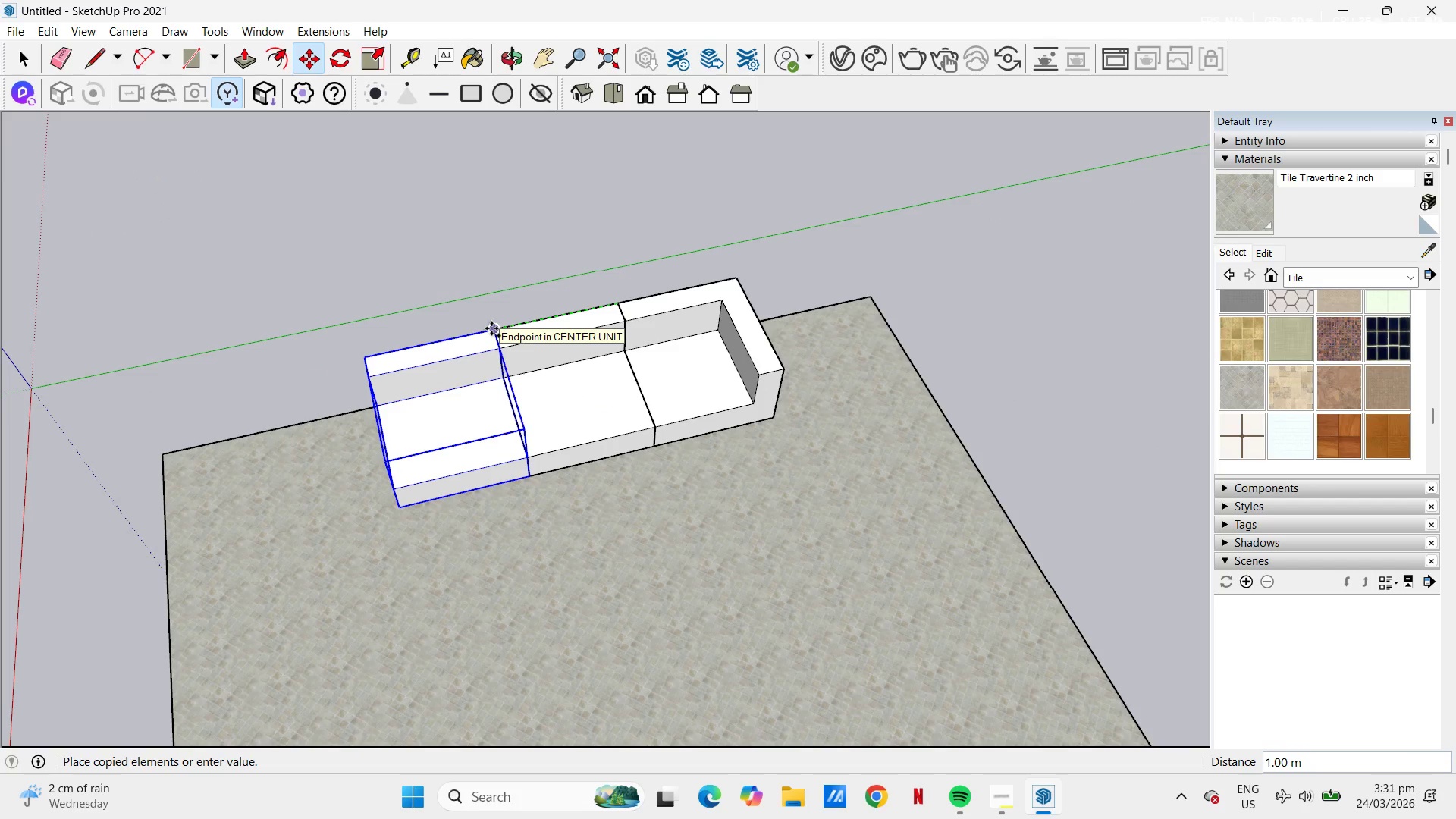 
left_click([491, 328])
 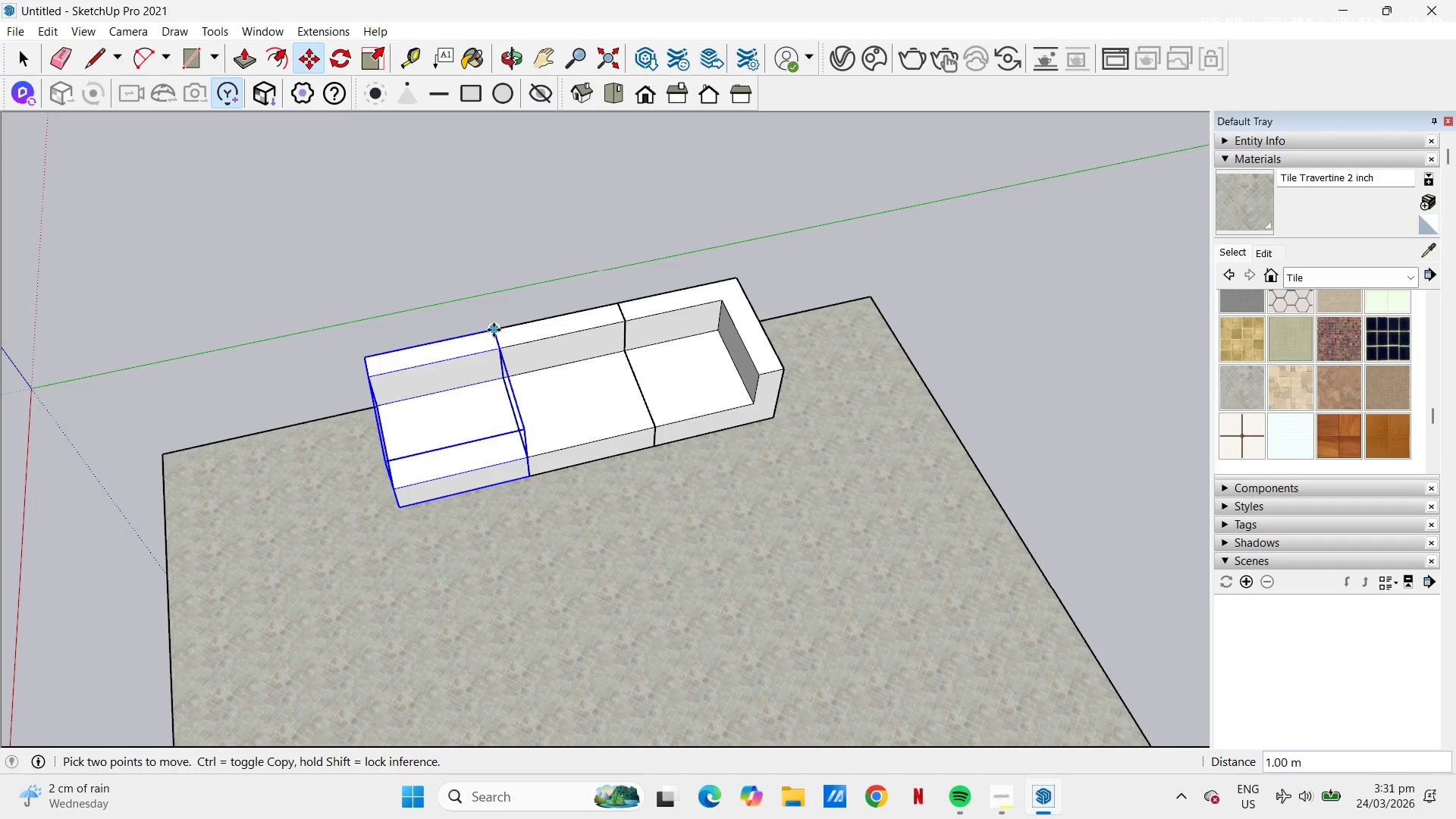 
left_click([494, 329])
 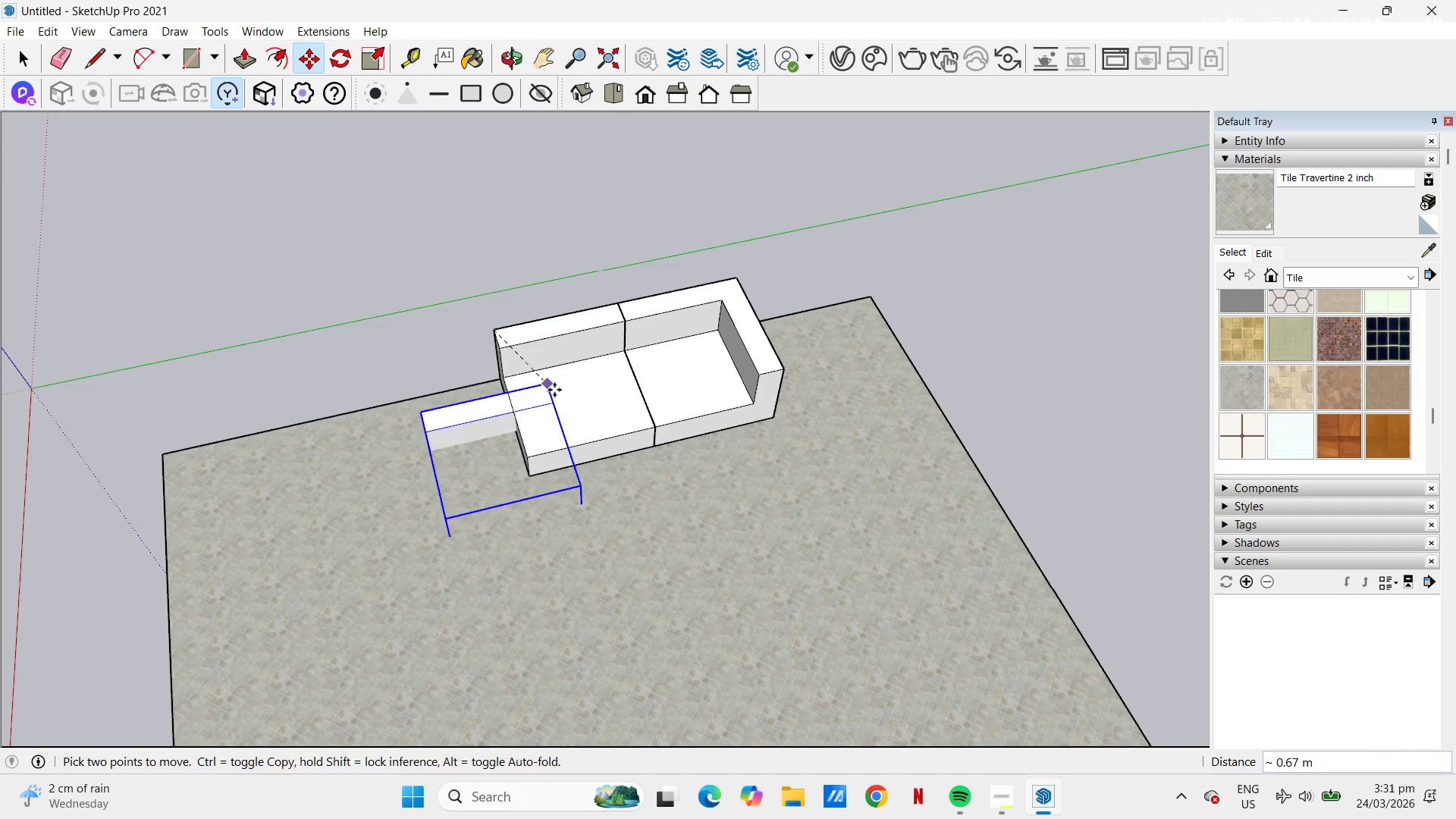 
key(Control+ControlLeft)
 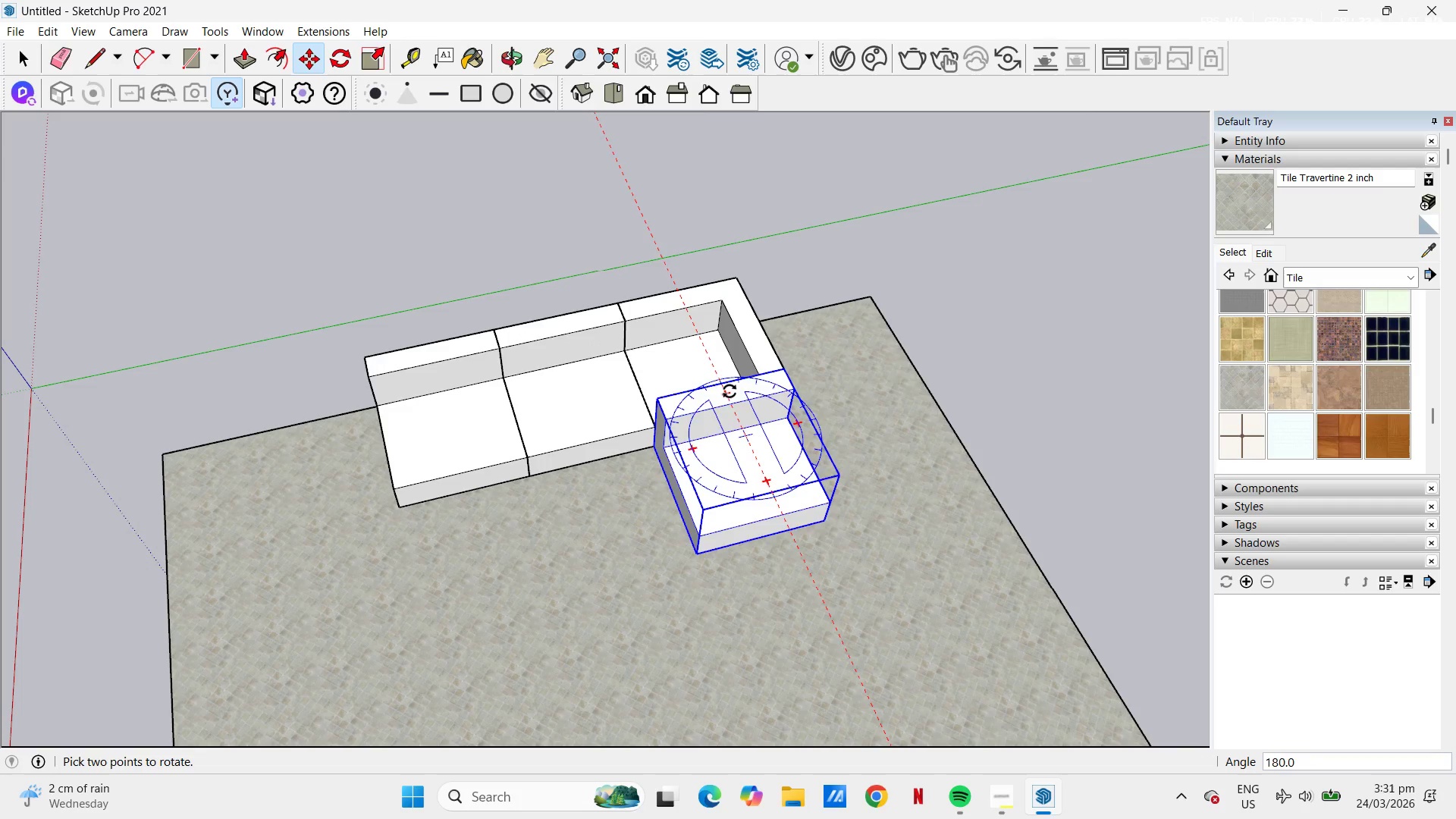 
left_click([842, 417])
 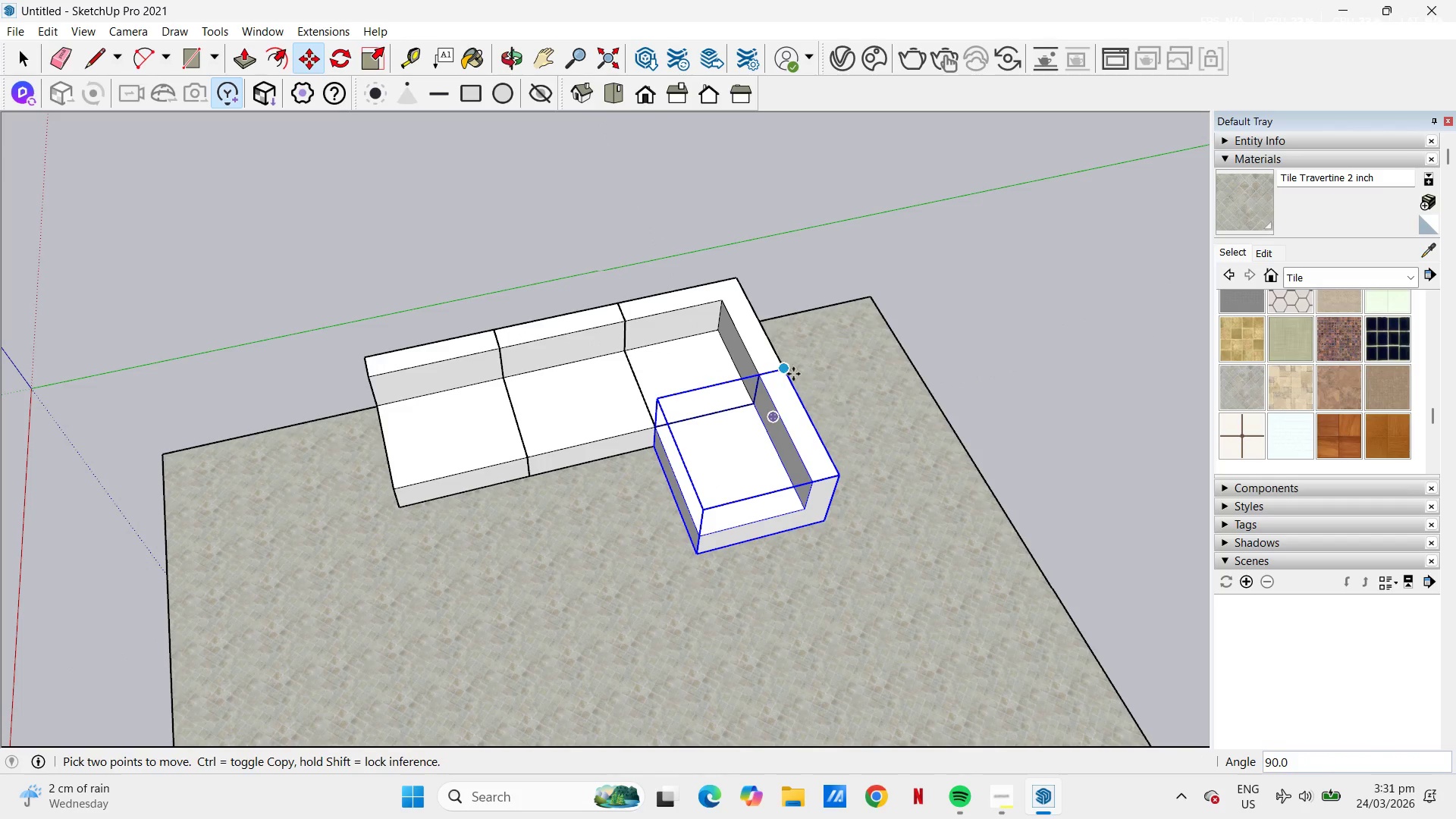 
scroll: coordinate [824, 376], scroll_direction: up, amount: 1.0
 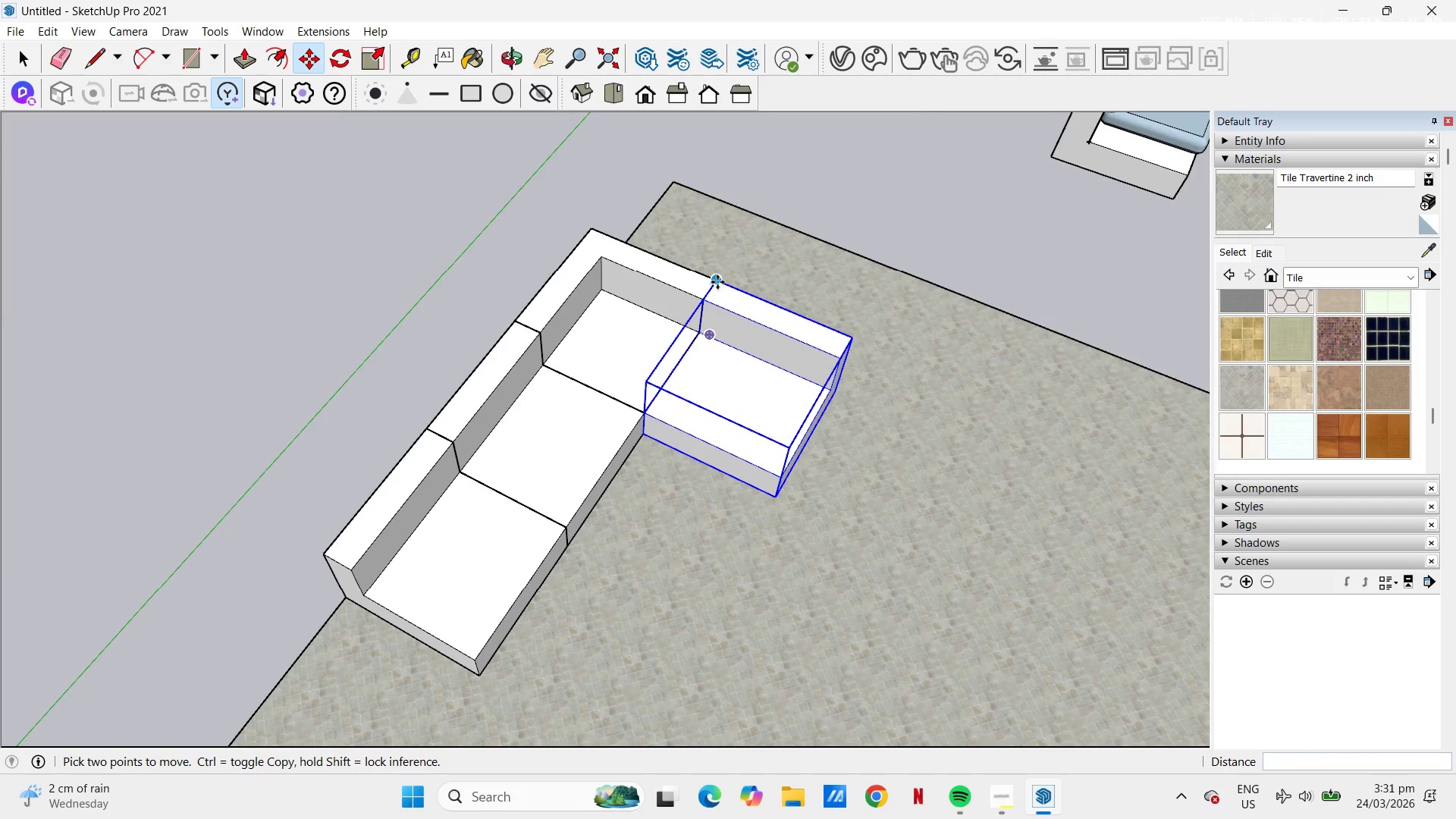 
left_click([717, 281])
 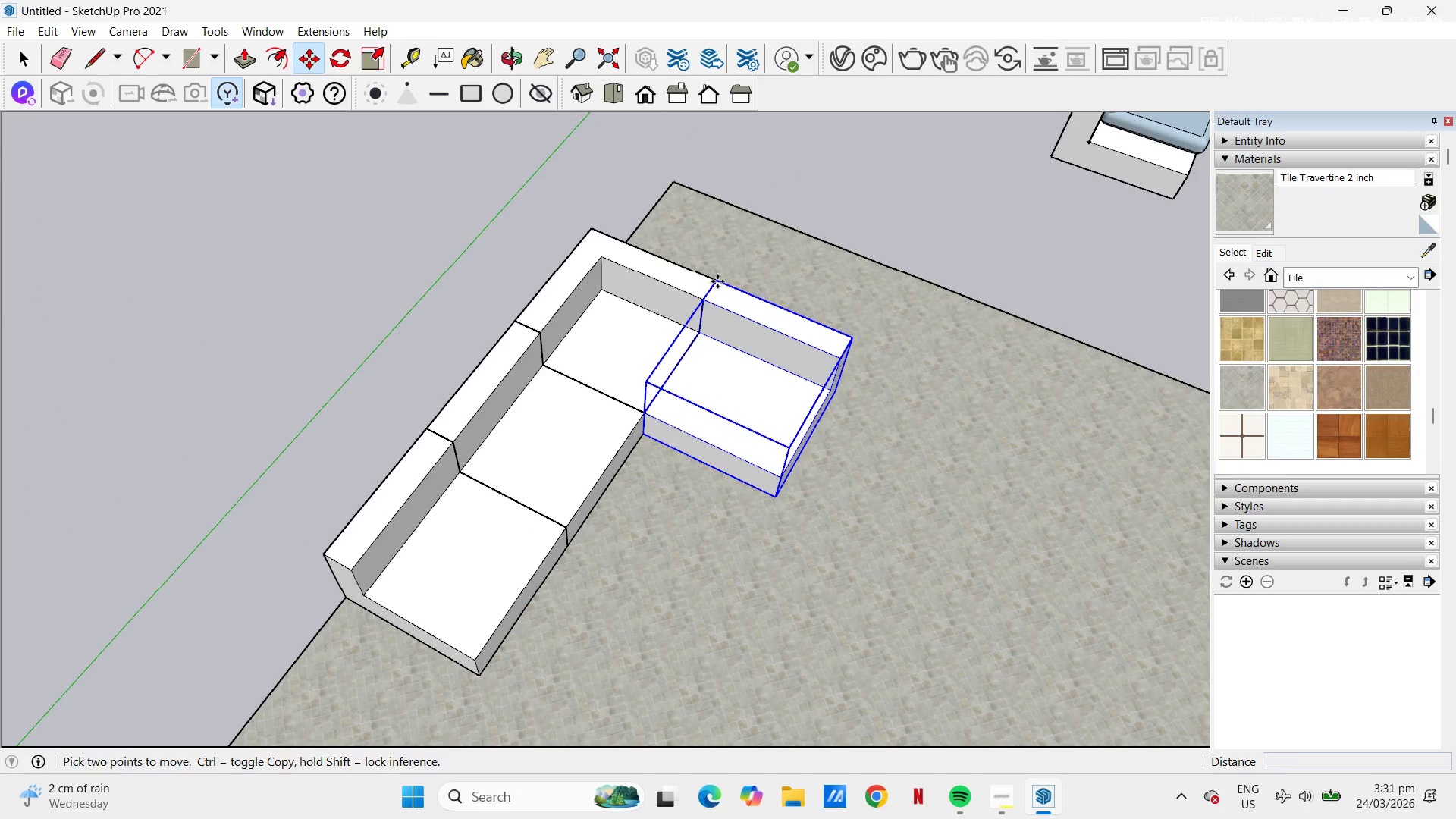 
key(Control+ControlLeft)
 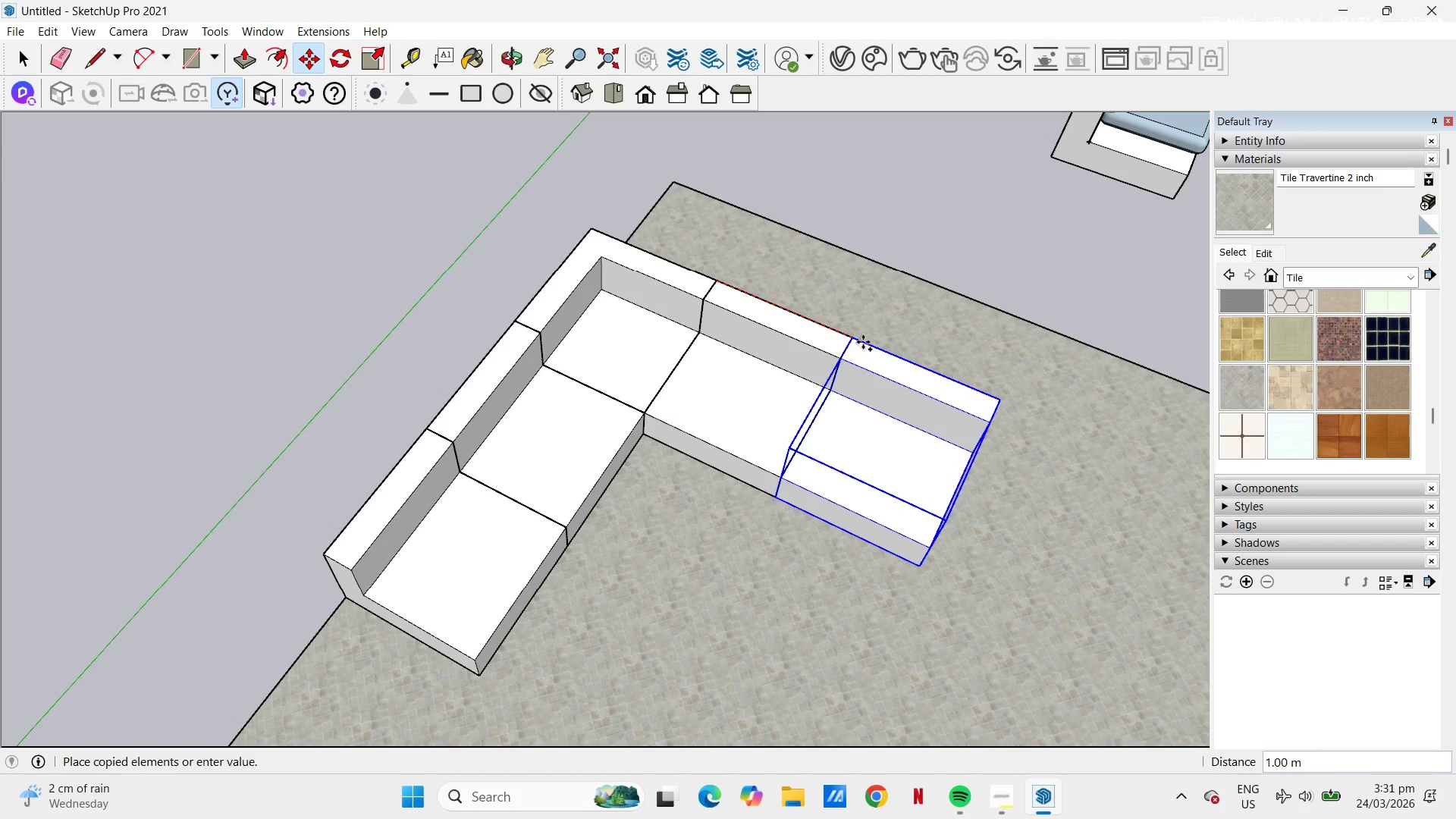 
left_click([863, 341])
 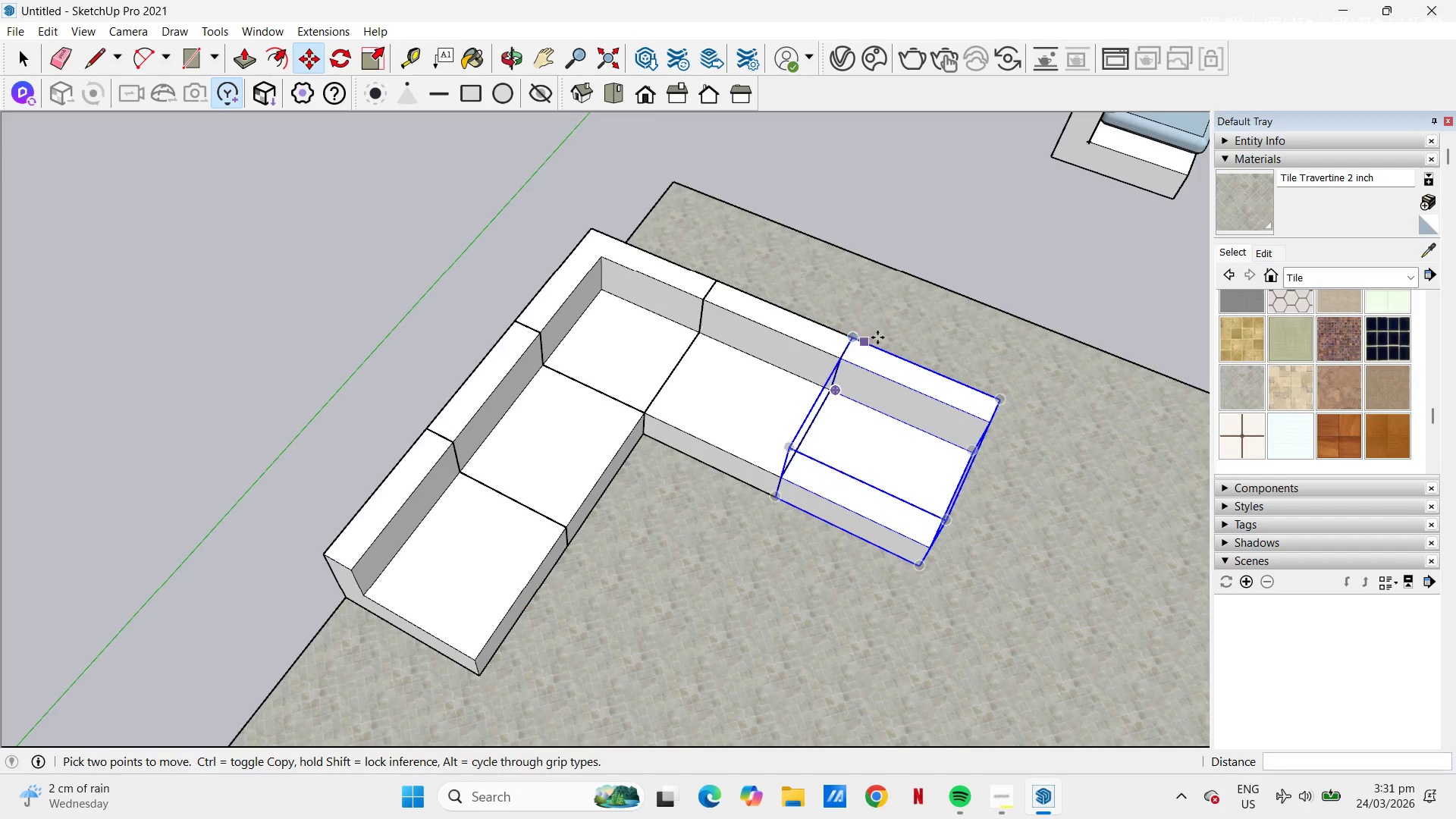 
scroll: coordinate [884, 337], scroll_direction: down, amount: 5.0
 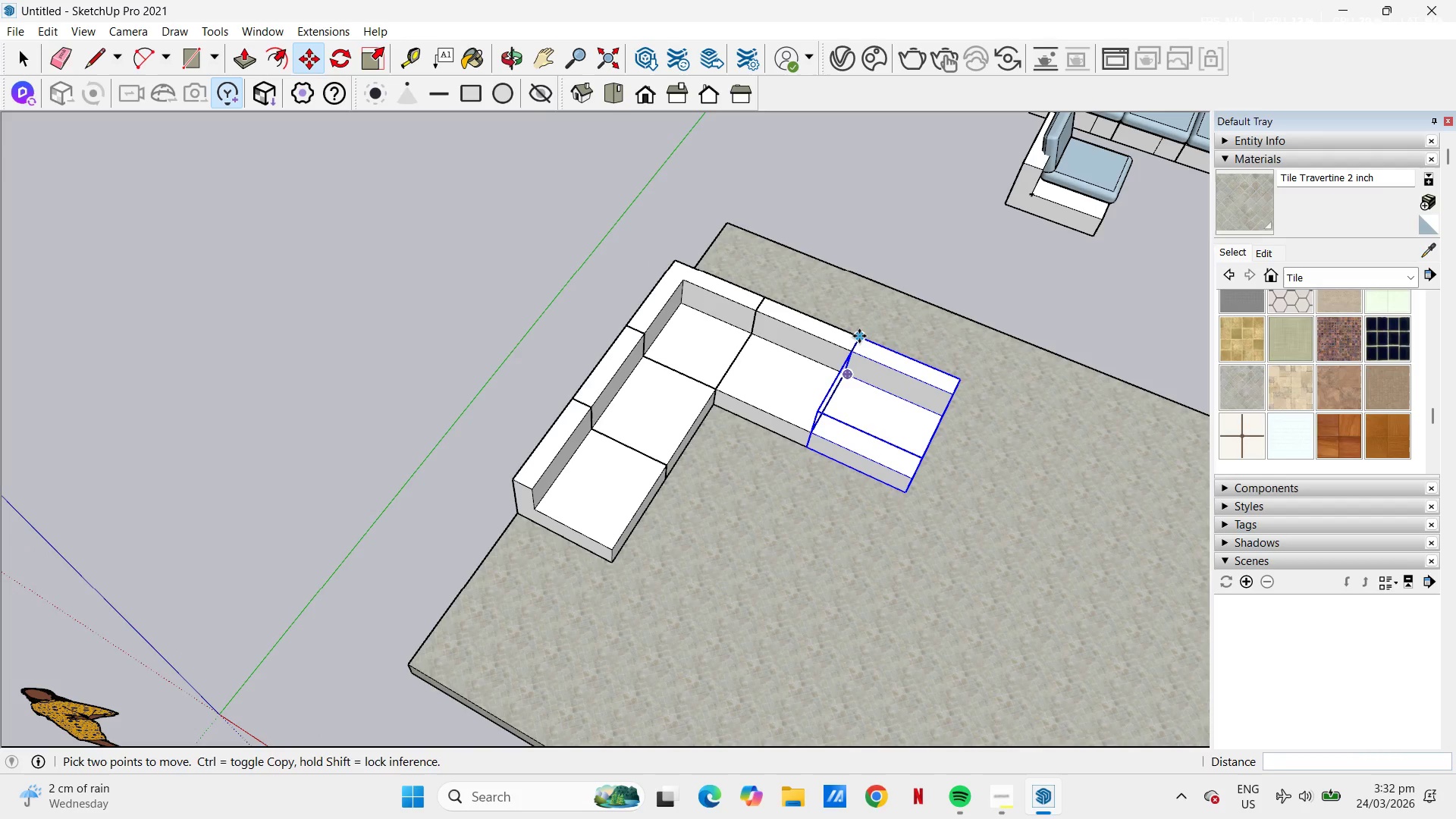 
left_click([859, 336])
 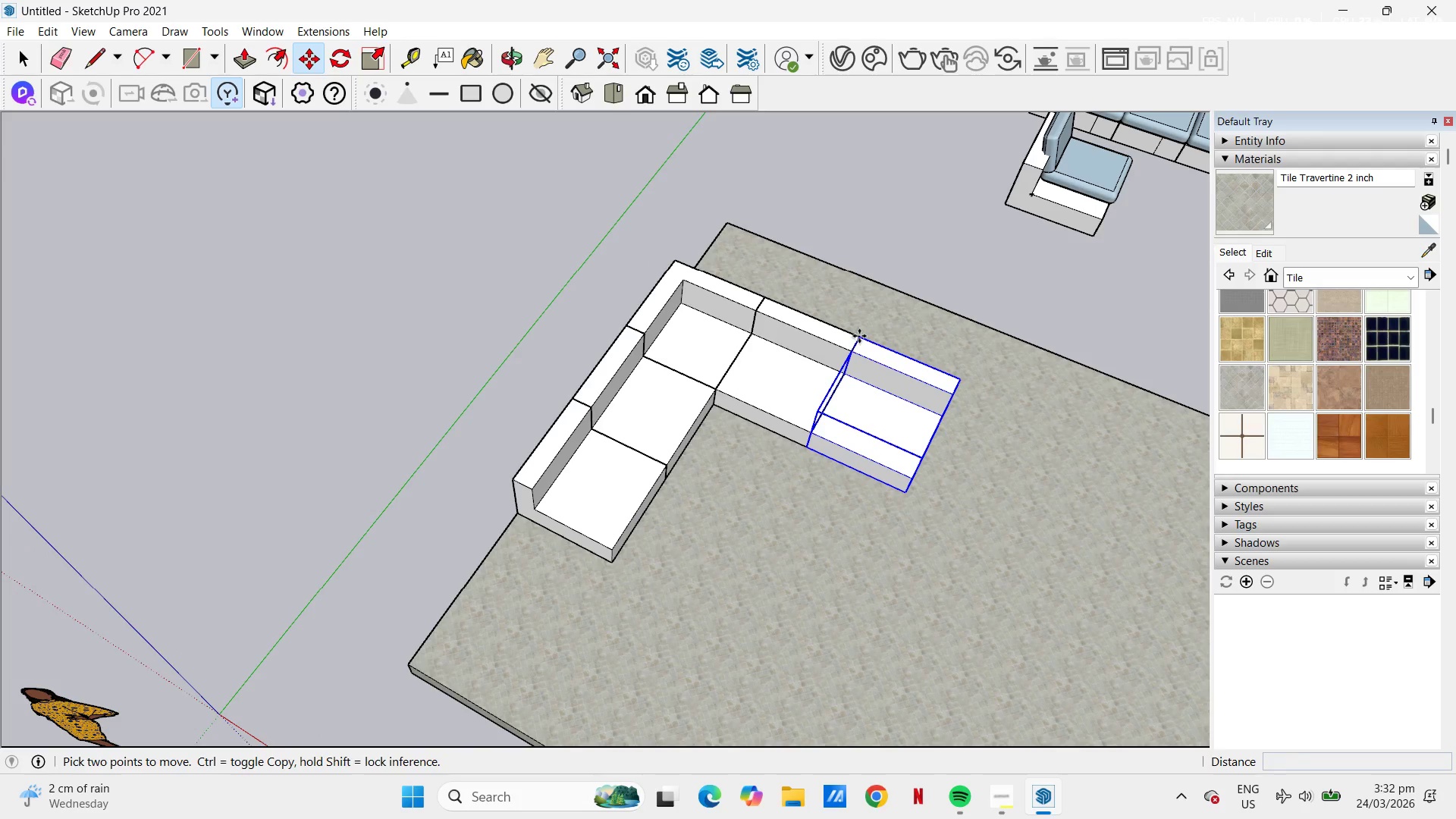 
key(Control+ControlLeft)
 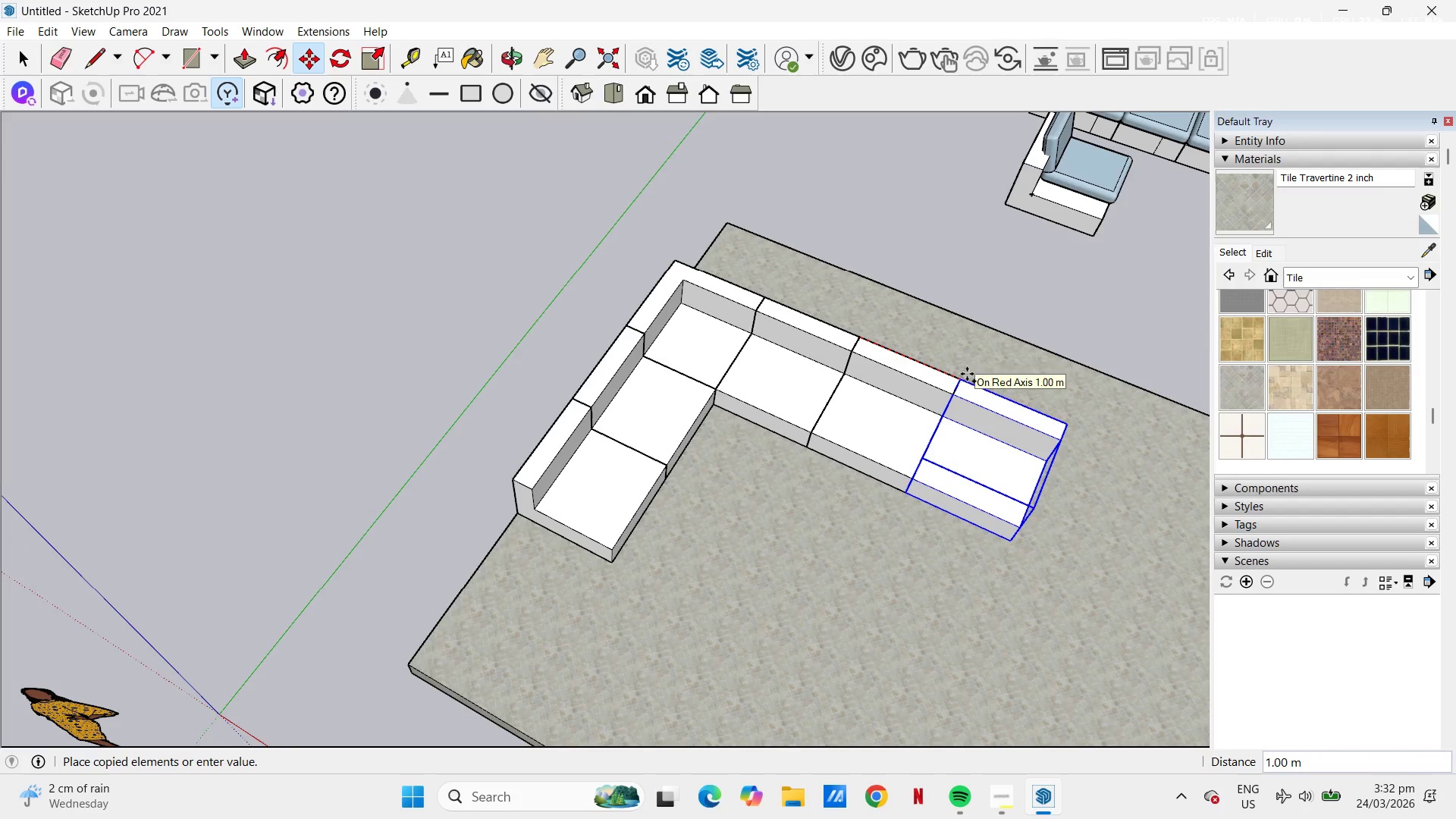 
left_click([966, 375])
 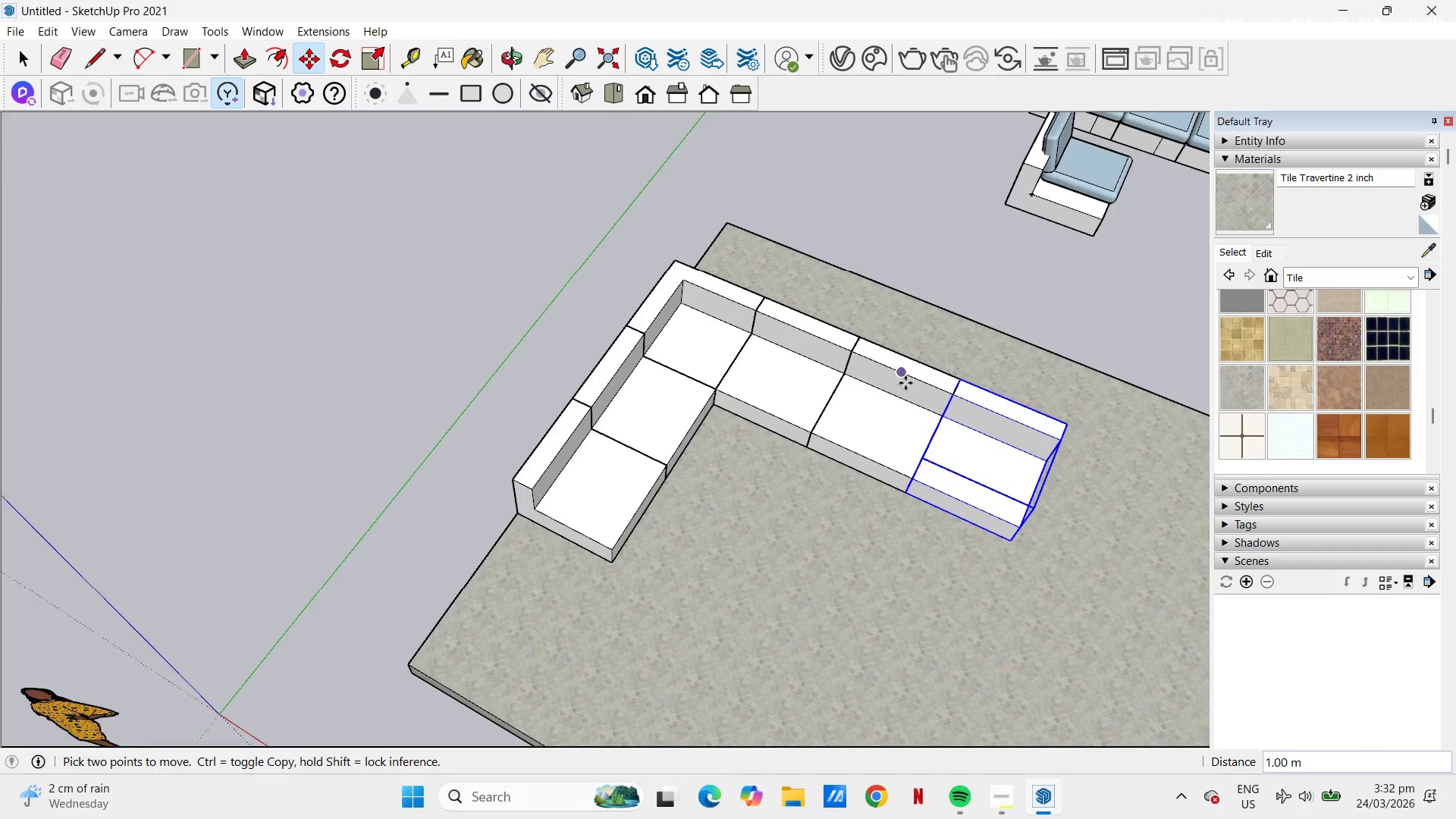 
scroll: coordinate [896, 377], scroll_direction: down, amount: 8.0
 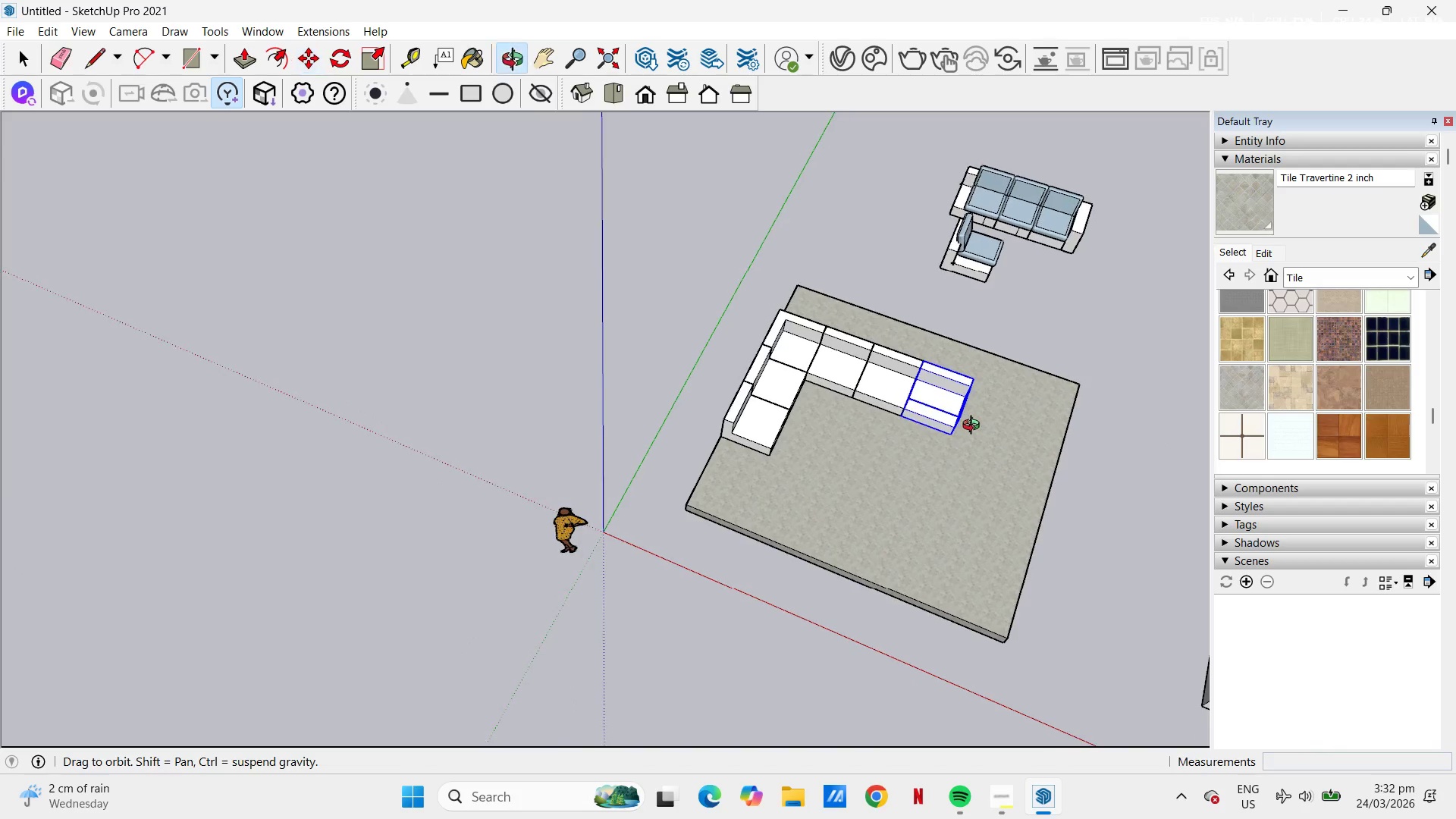 
key(Space)
 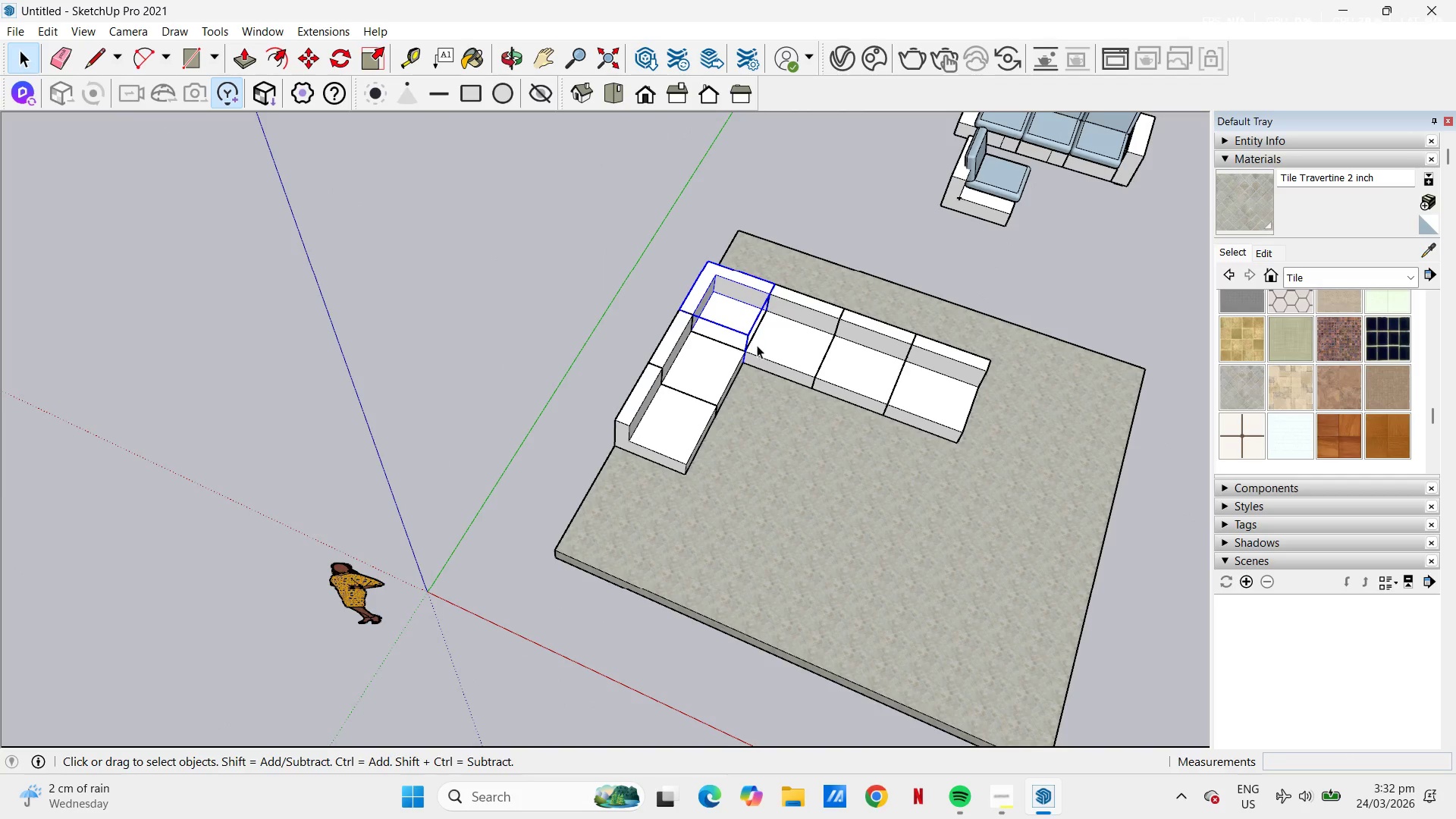 
scroll: coordinate [938, 418], scroll_direction: up, amount: 4.0
 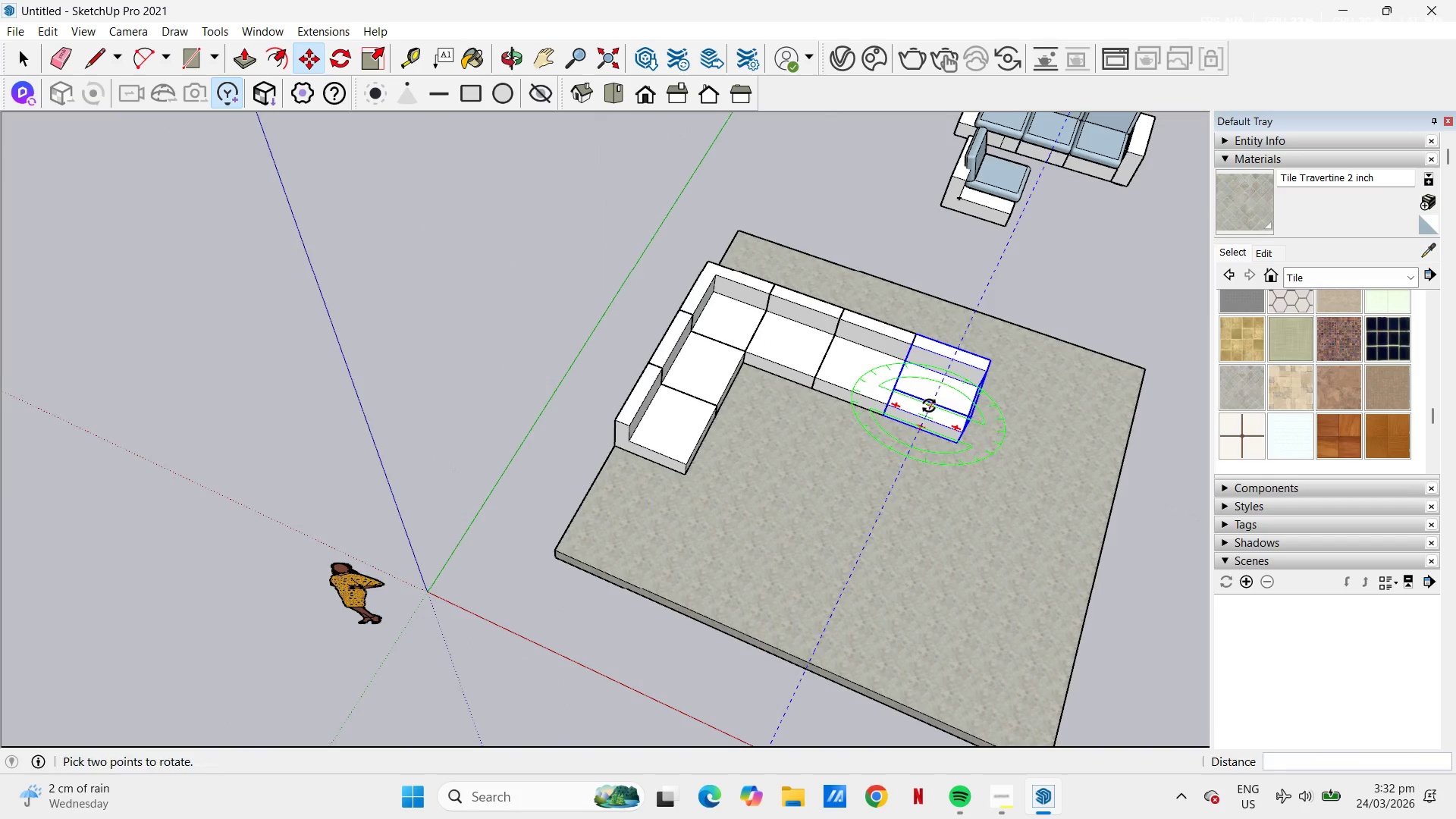 
key(M)
 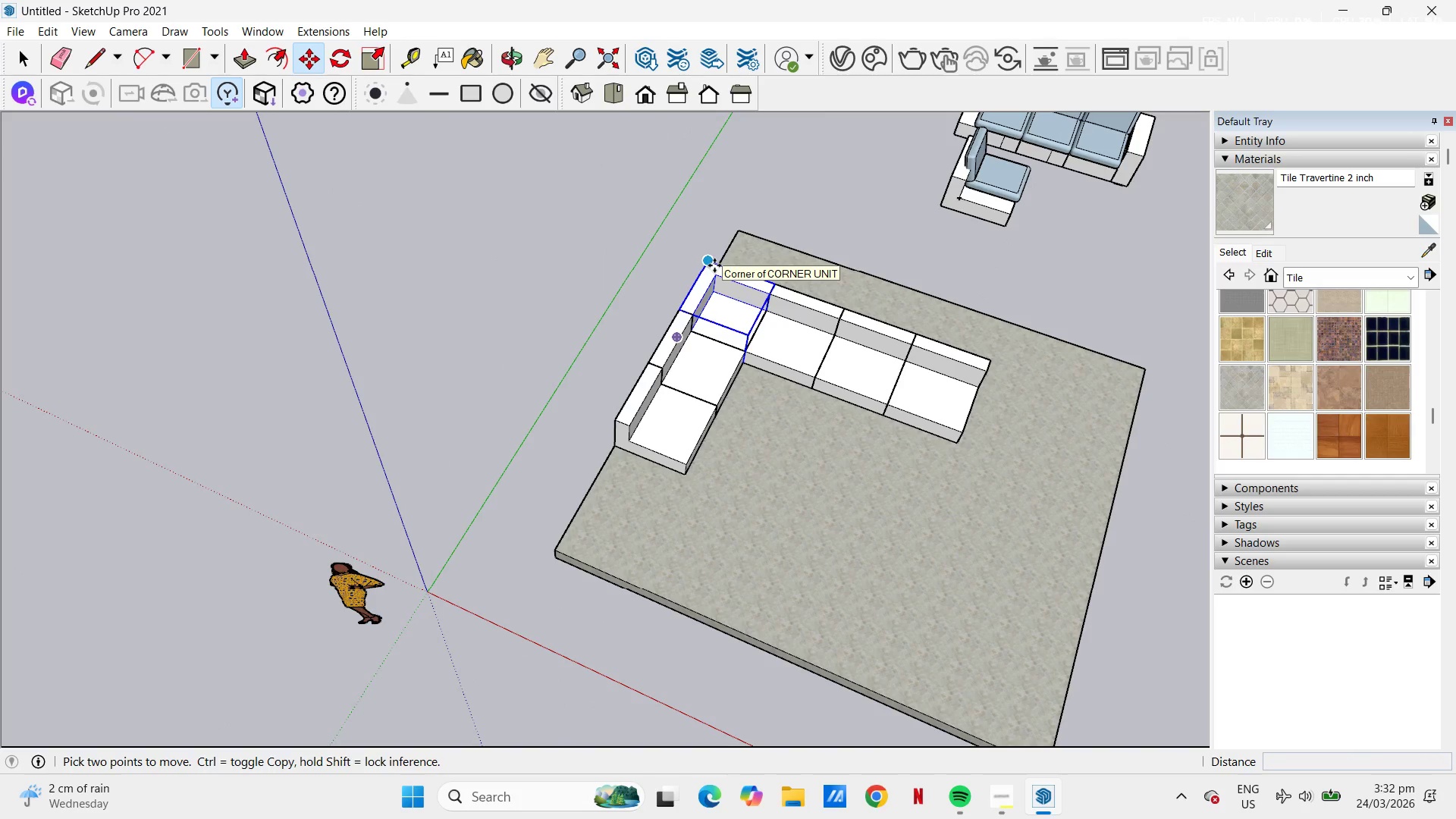 
left_click([714, 265])
 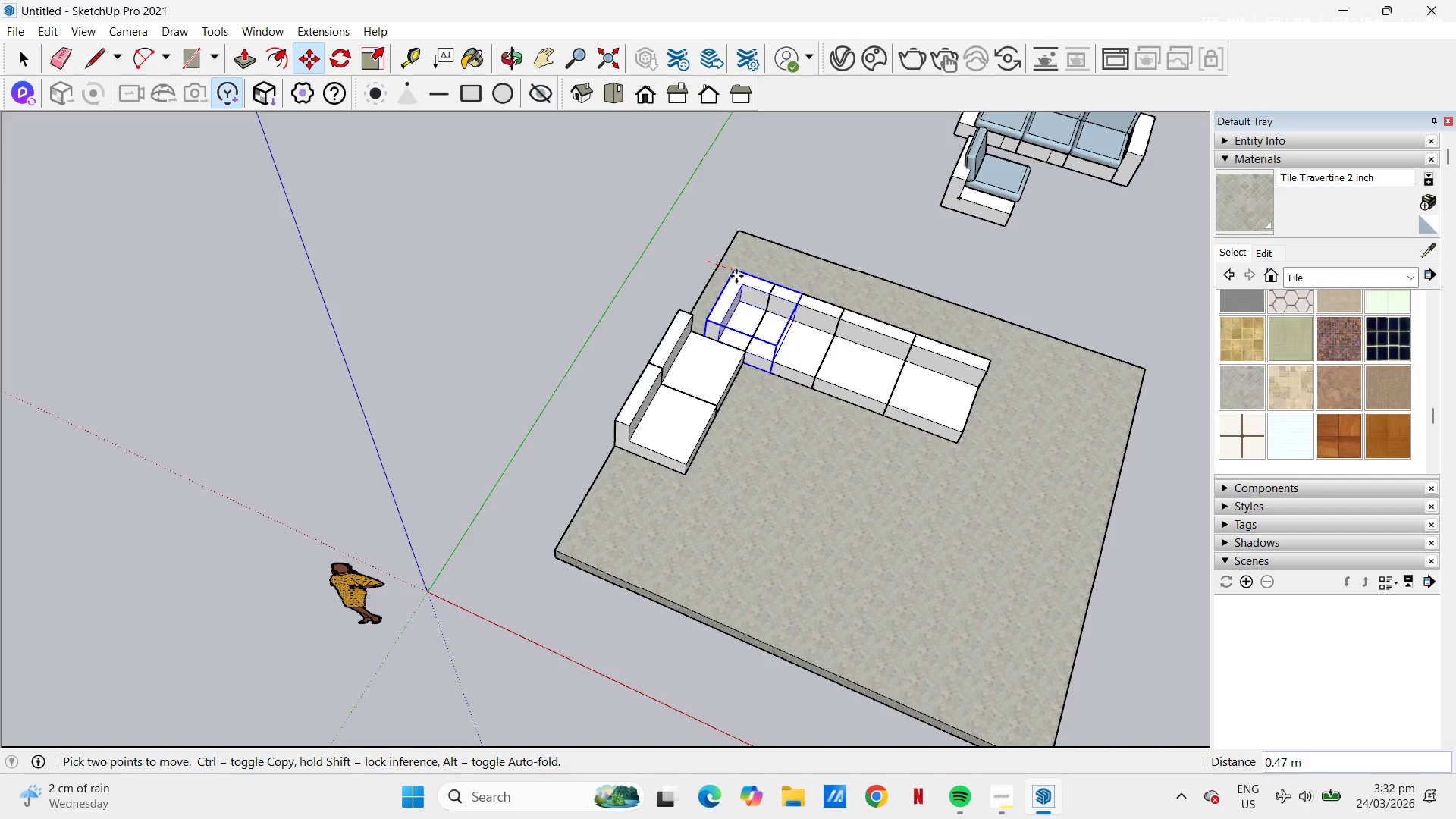 
key(Control+ControlLeft)
 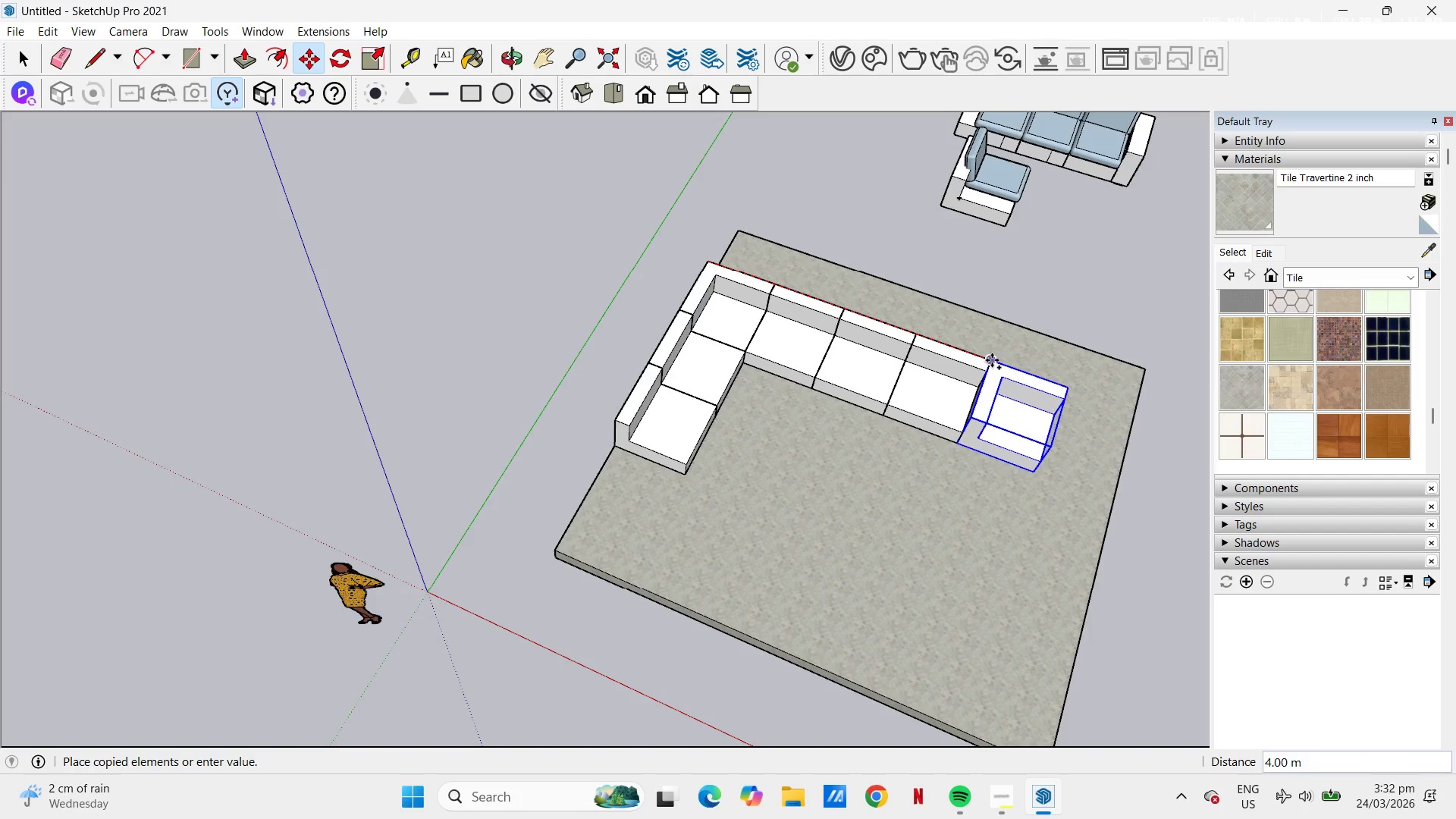 
left_click([992, 360])
 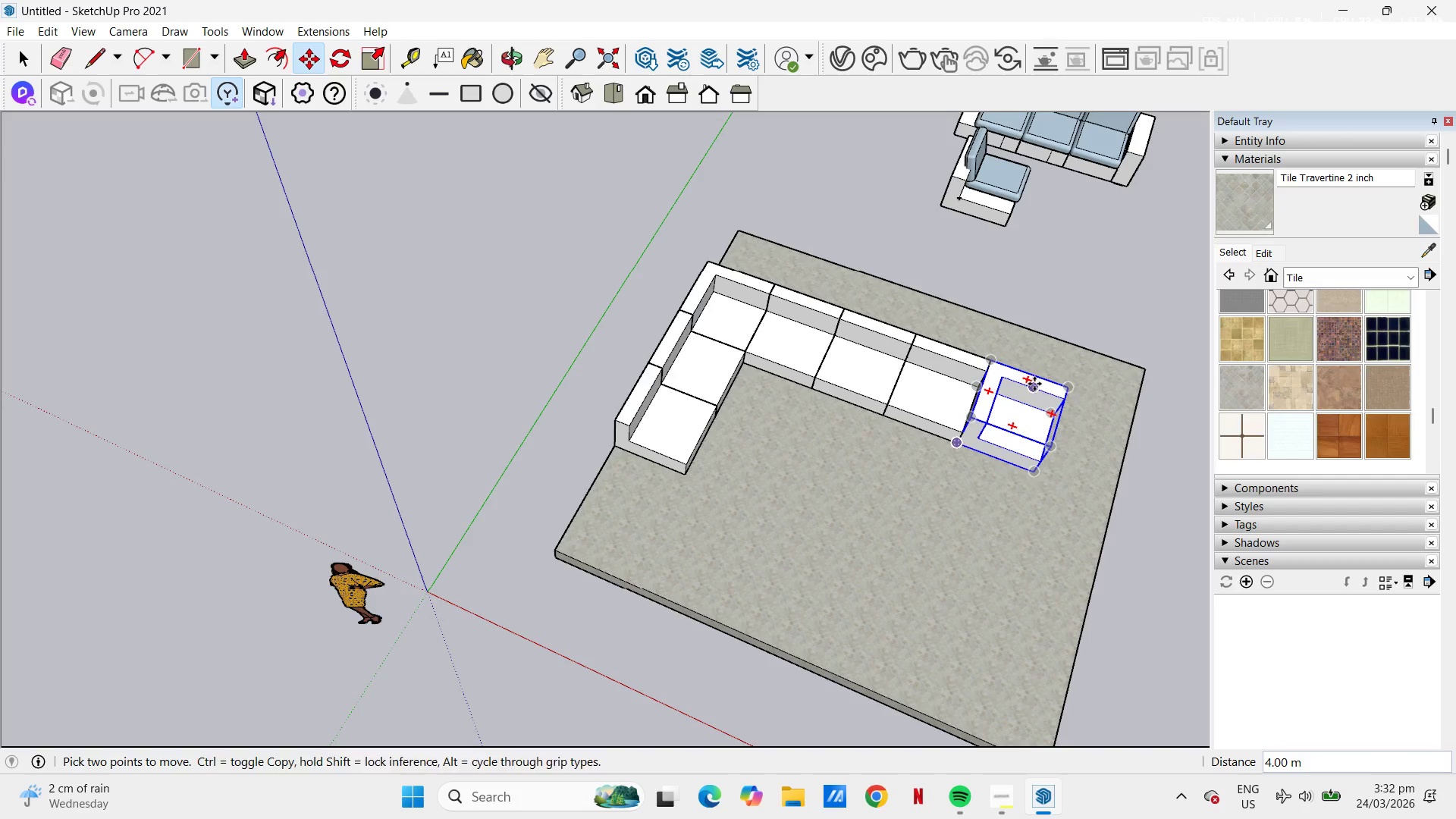 
left_click([1031, 382])
 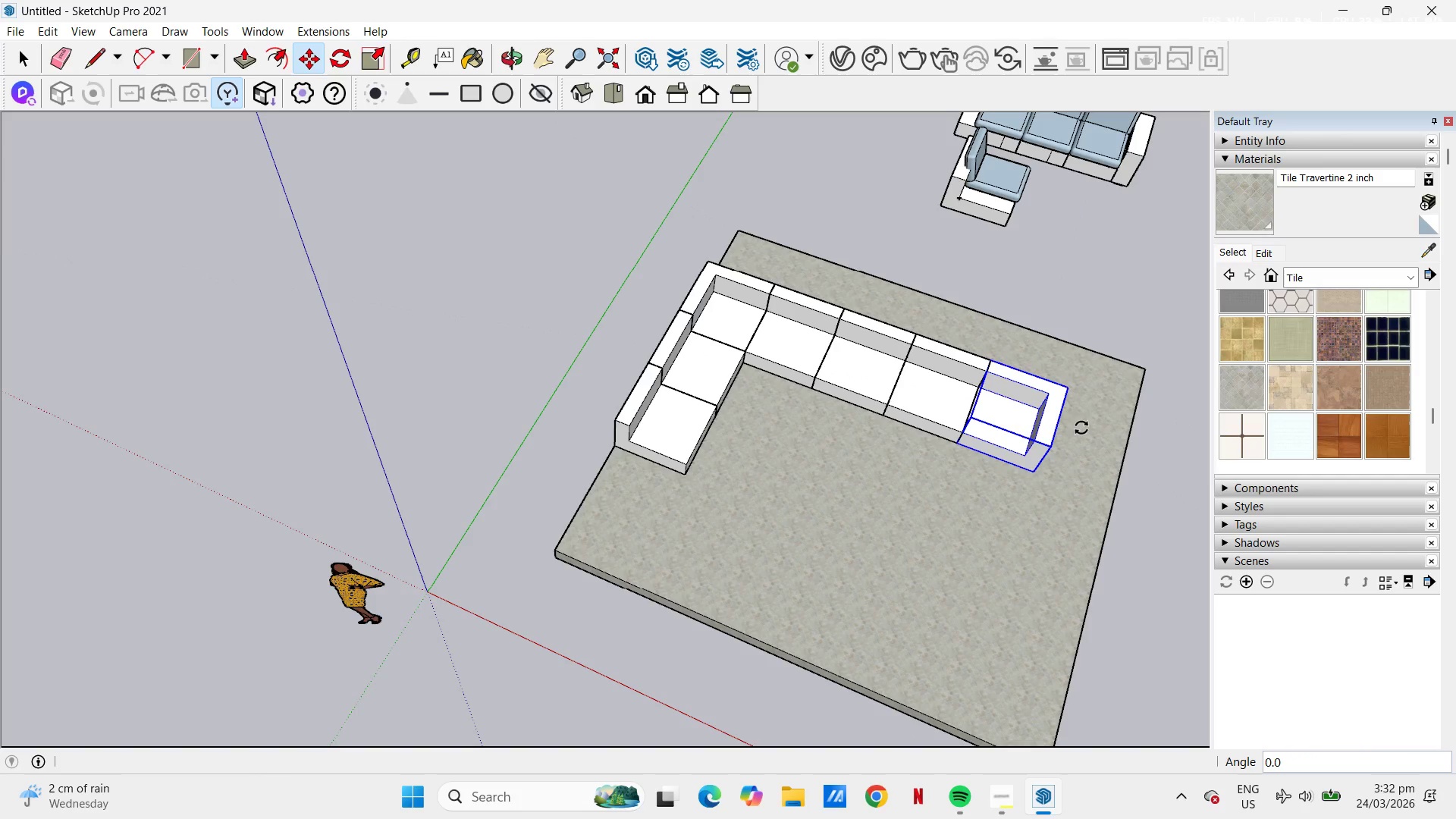 
scroll: coordinate [972, 368], scroll_direction: up, amount: 10.0
 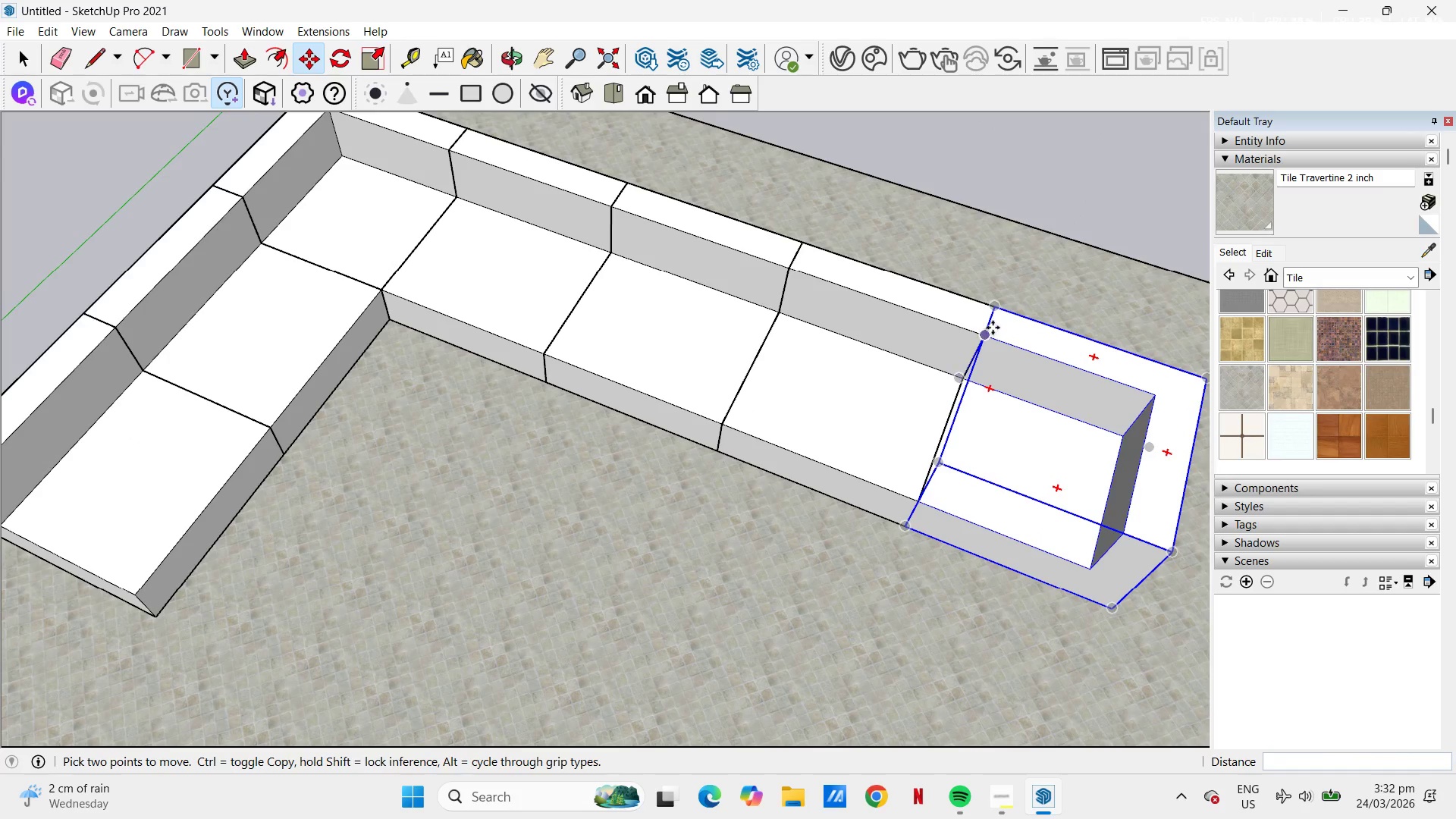 
scroll: coordinate [984, 332], scroll_direction: down, amount: 10.0
 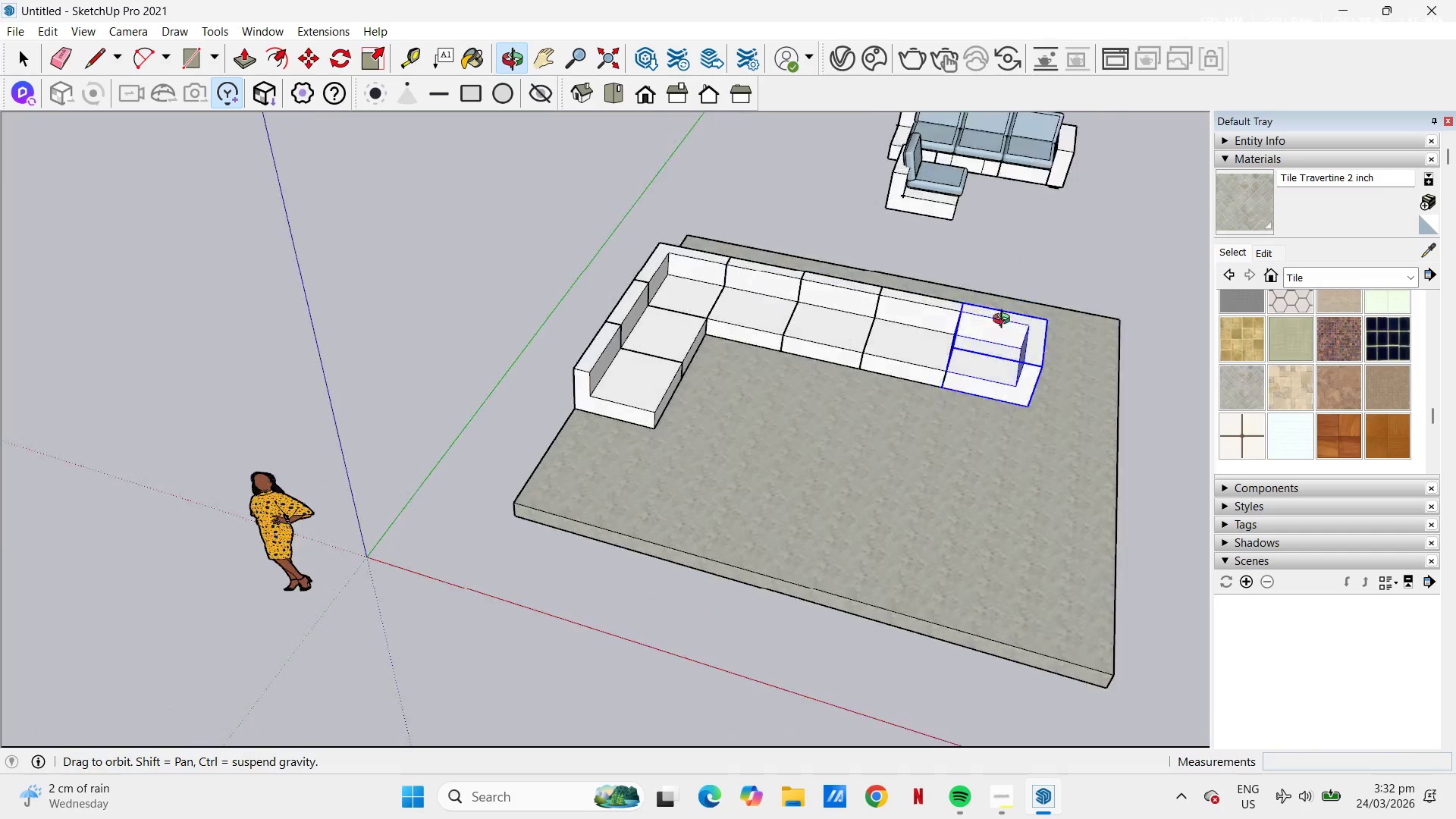 
key(Space)
 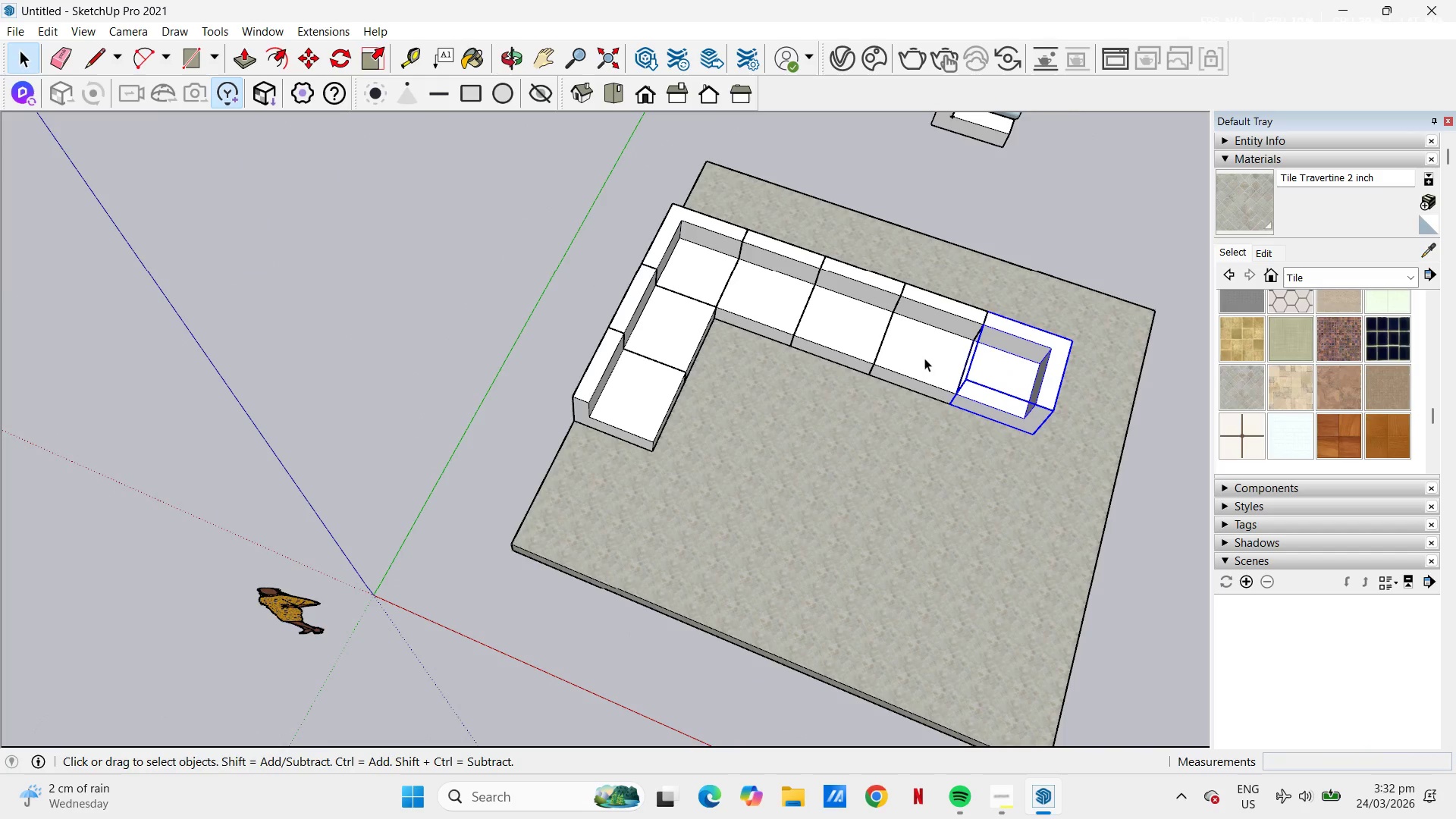 
left_click([924, 357])
 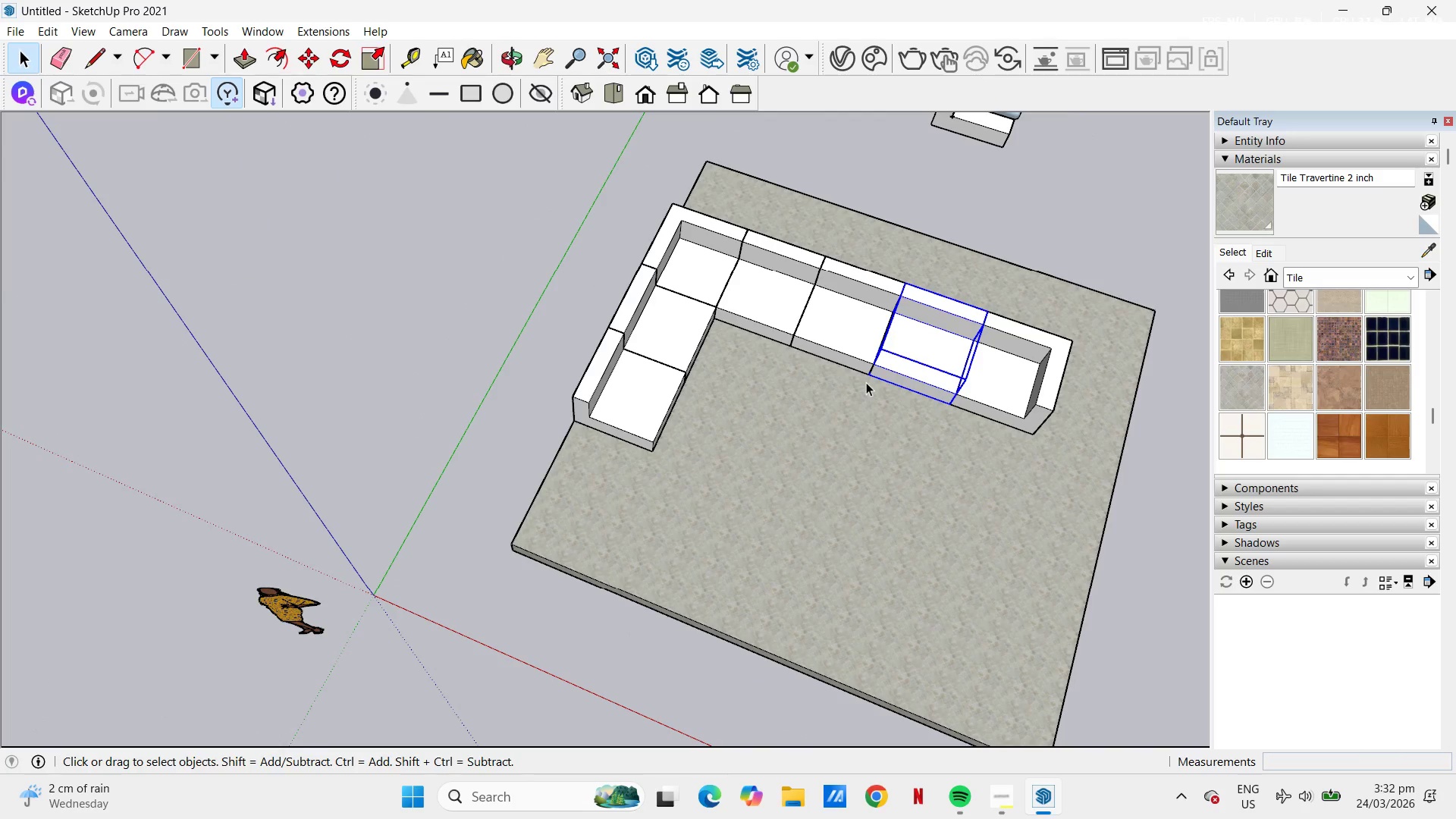 
right_click([916, 349])
 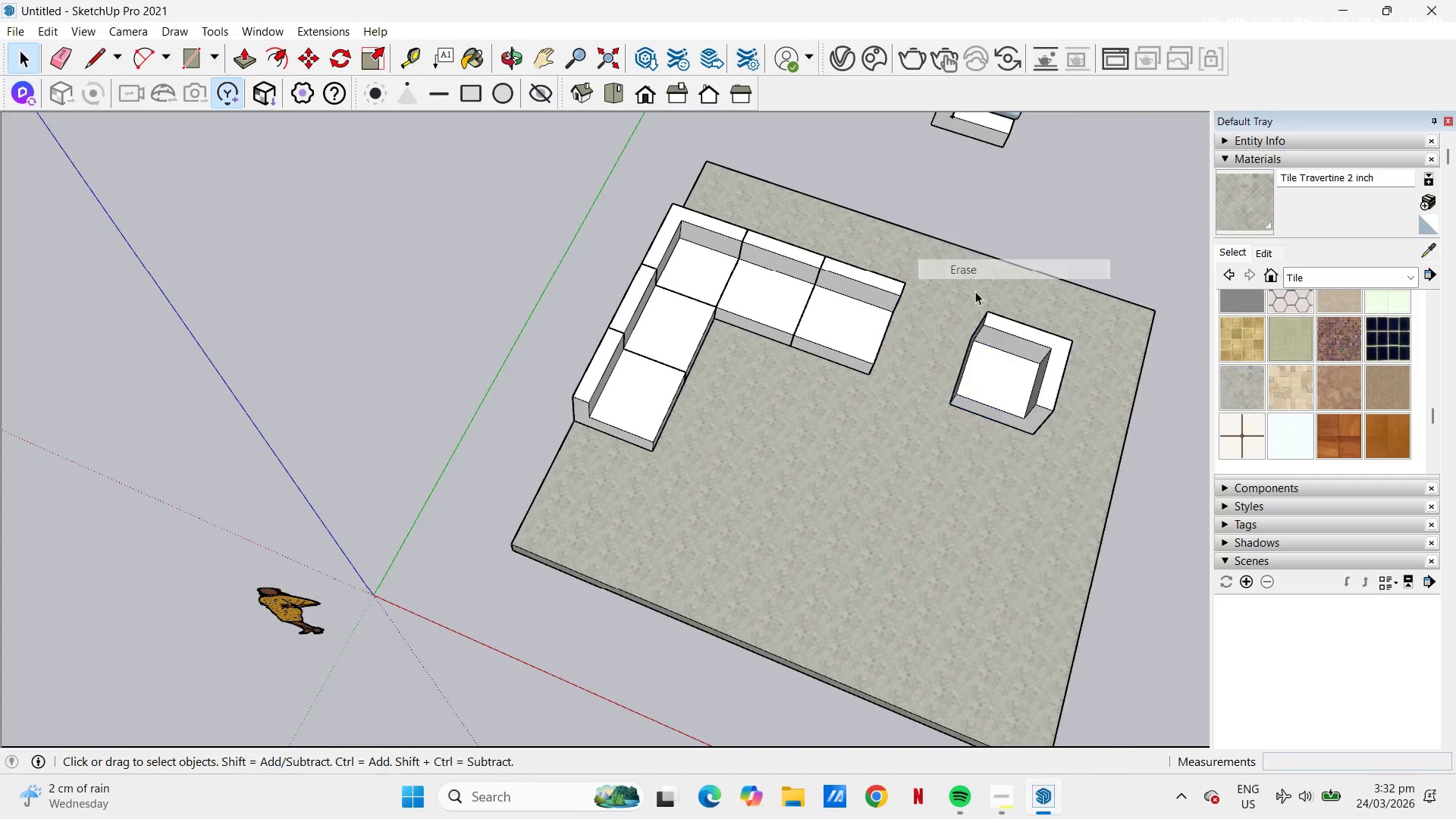 
double_click([1008, 362])
 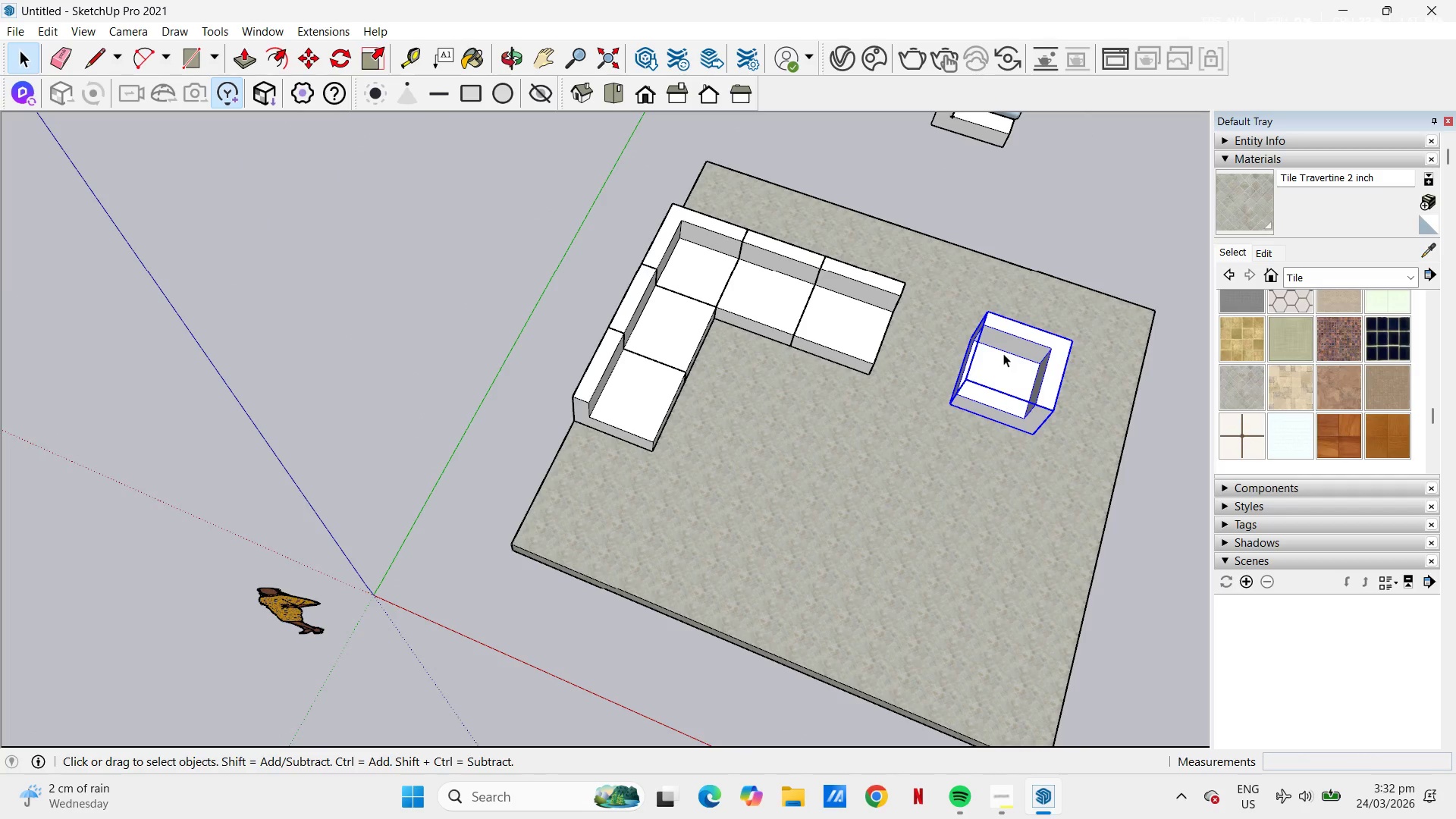 
key(M)
 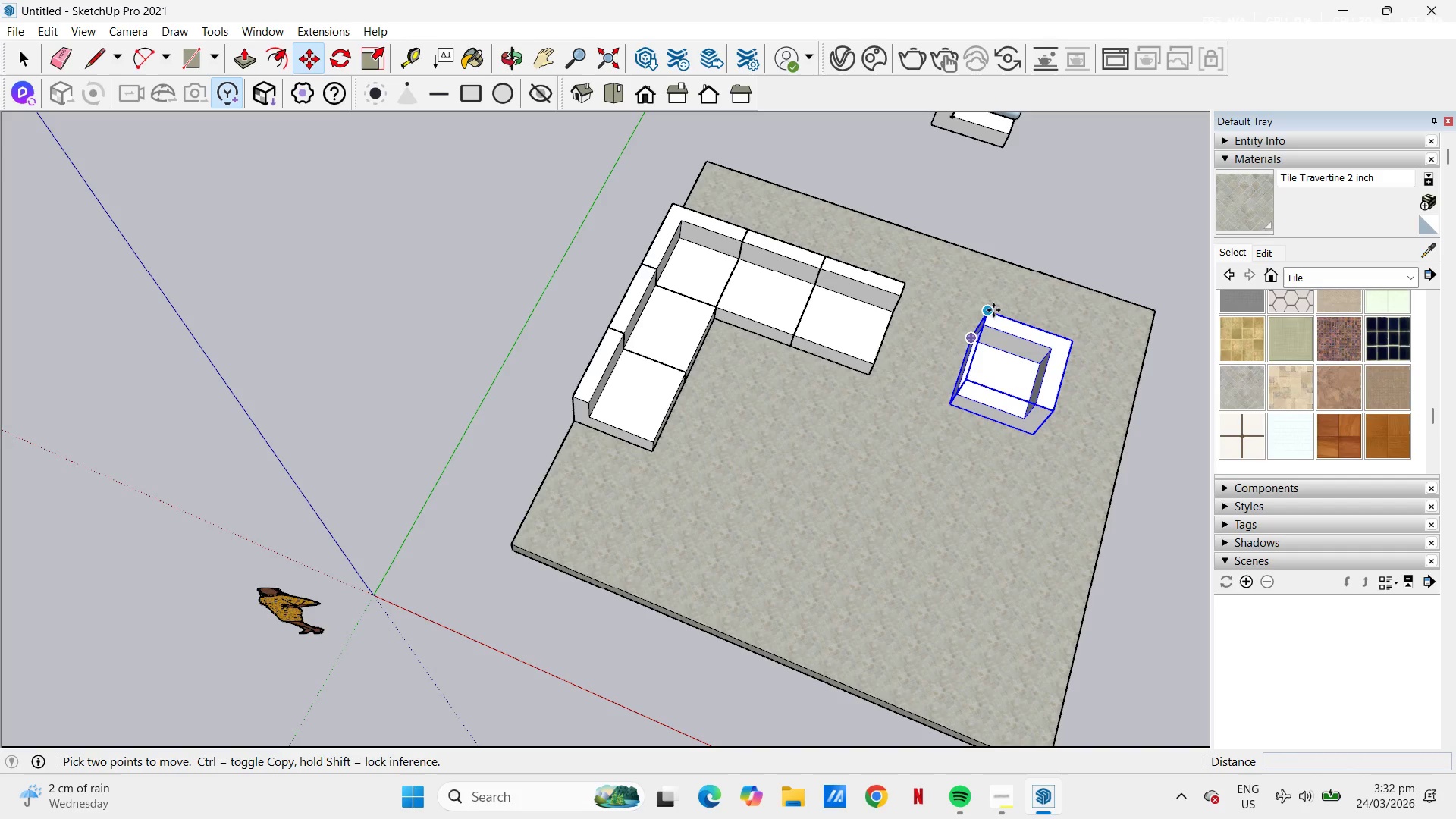 
left_click([993, 310])
 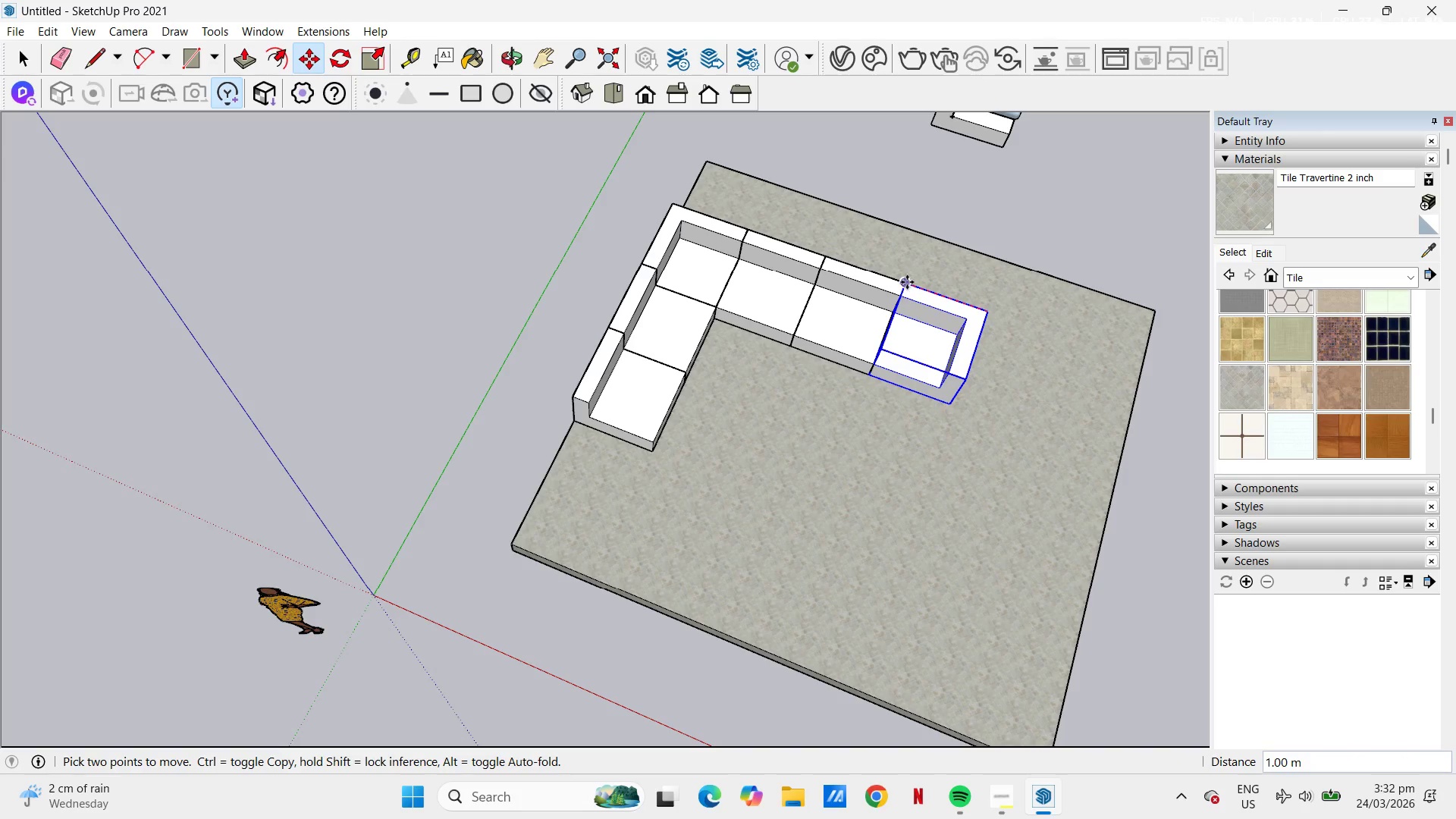 
left_click([906, 281])
 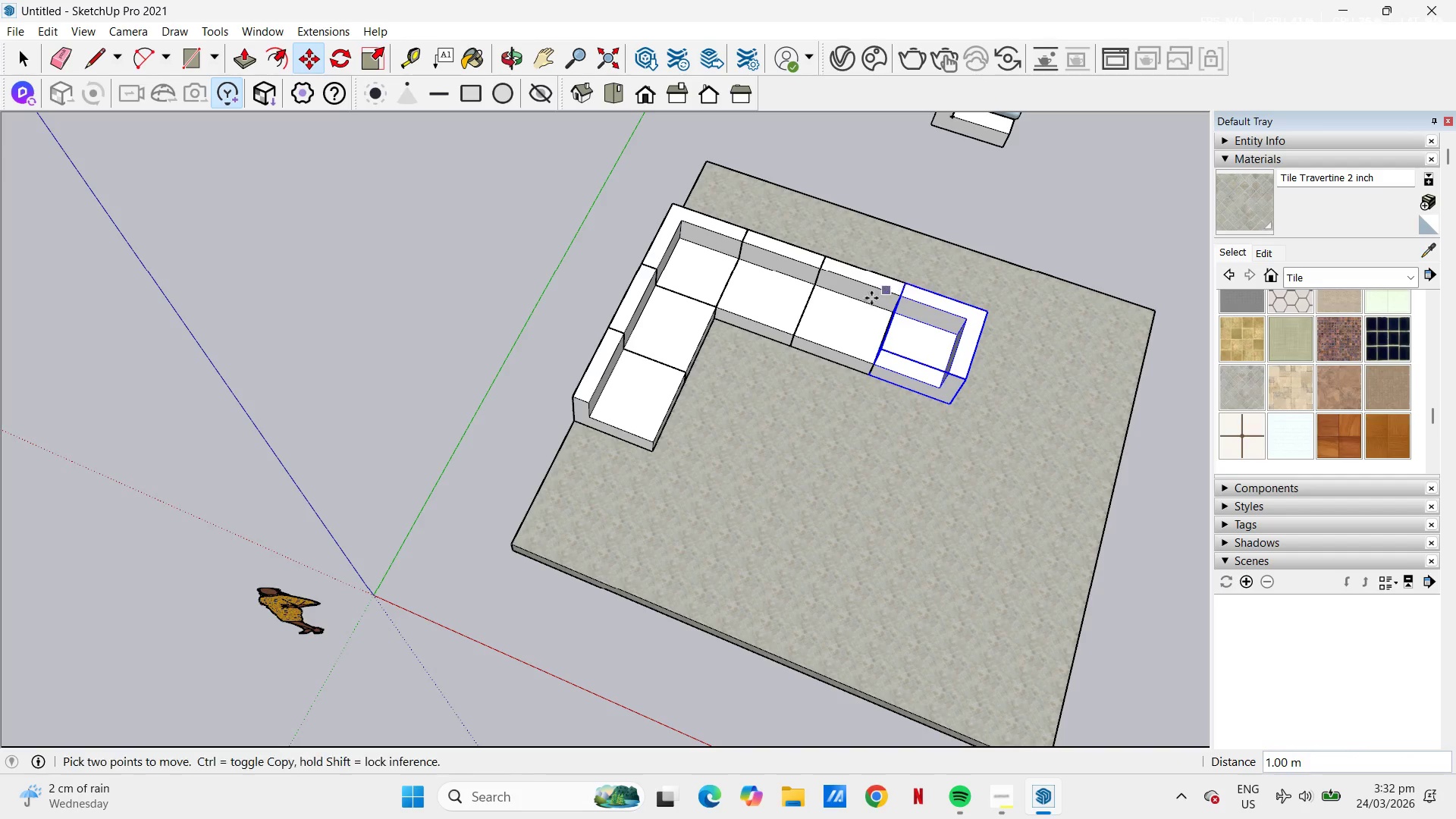 
key(Space)
 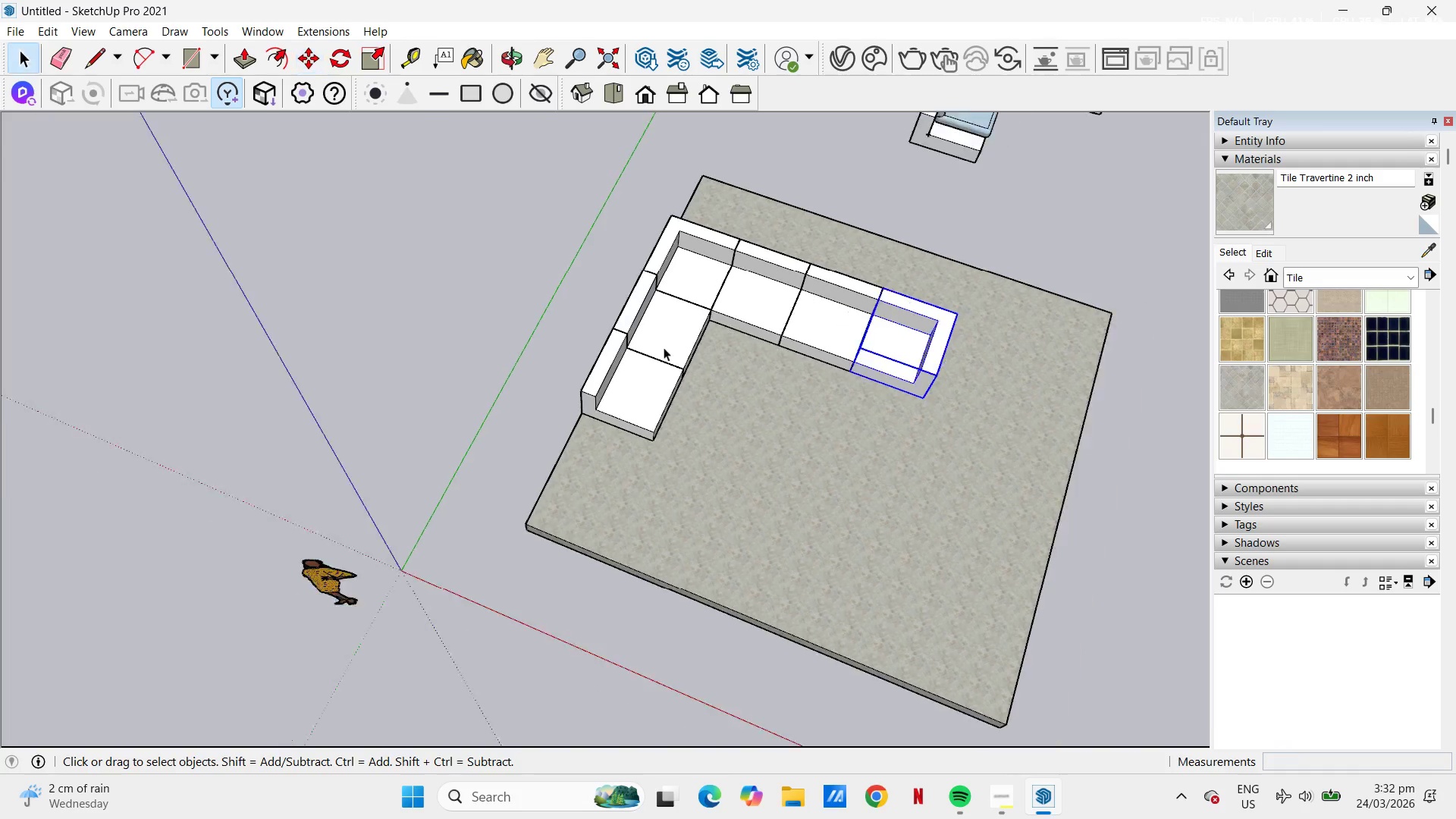 
scroll: coordinate [664, 348], scroll_direction: down, amount: 3.0
 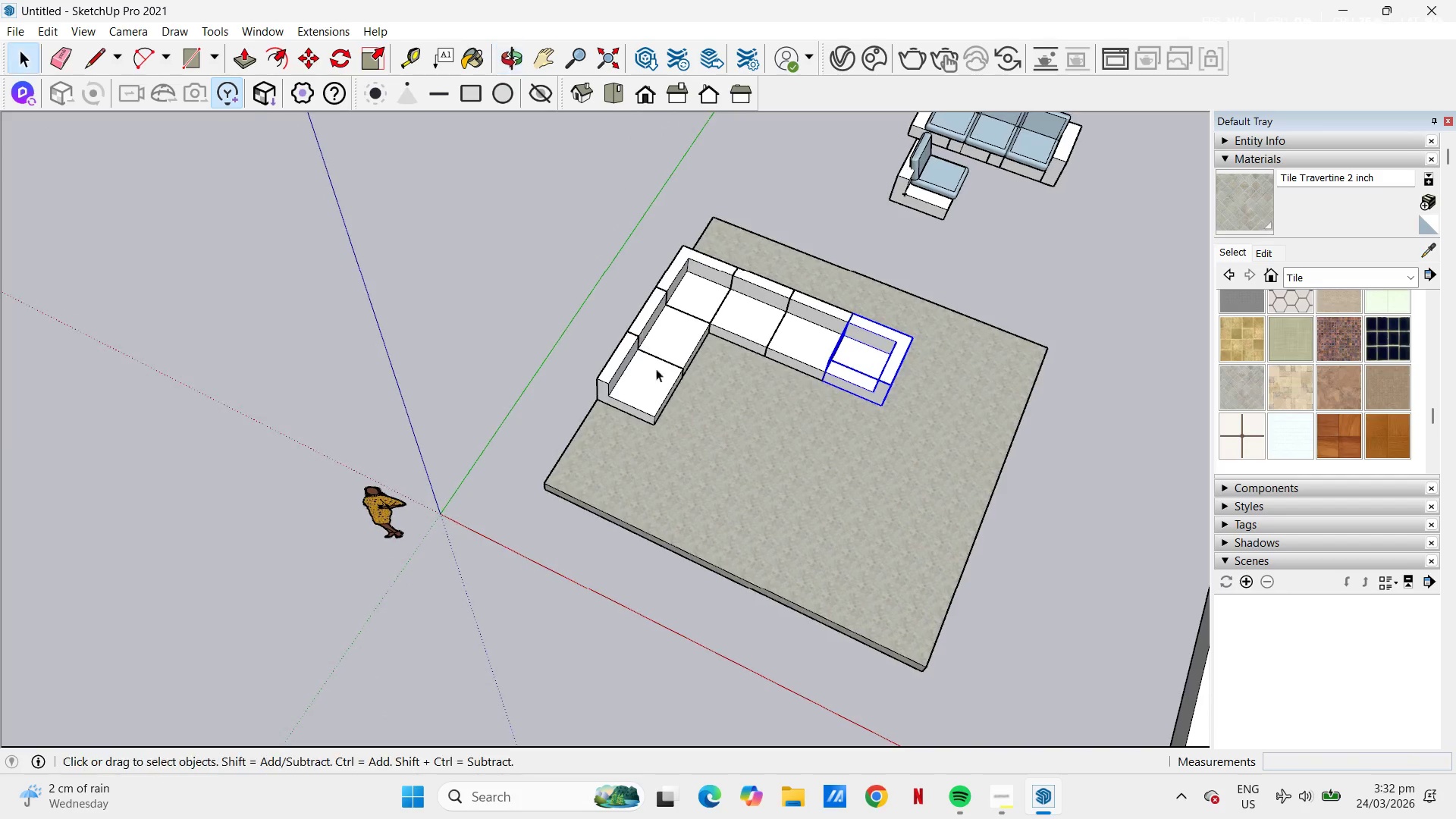 
scroll: coordinate [665, 385], scroll_direction: up, amount: 4.0
 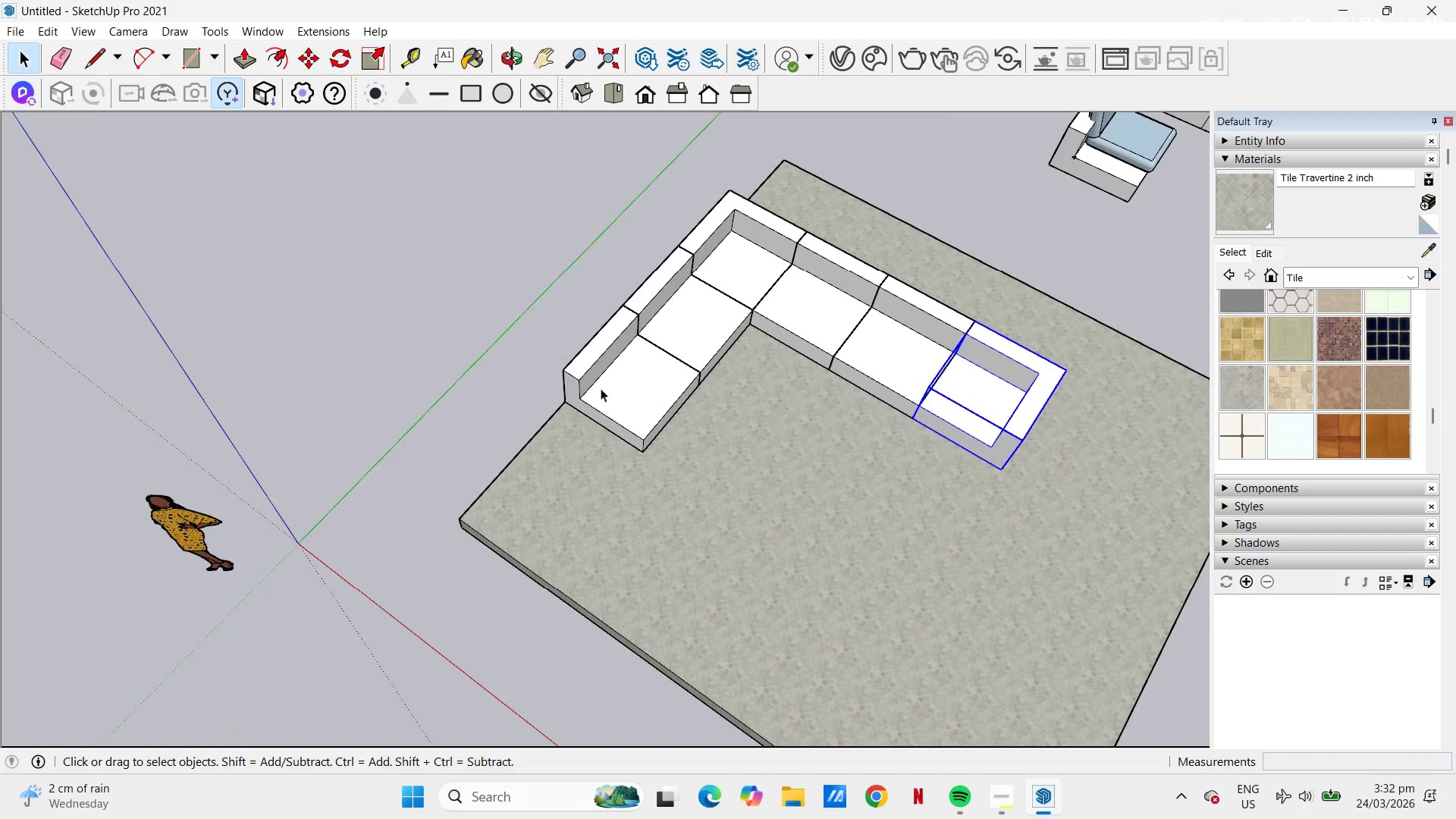 
key(Space)
 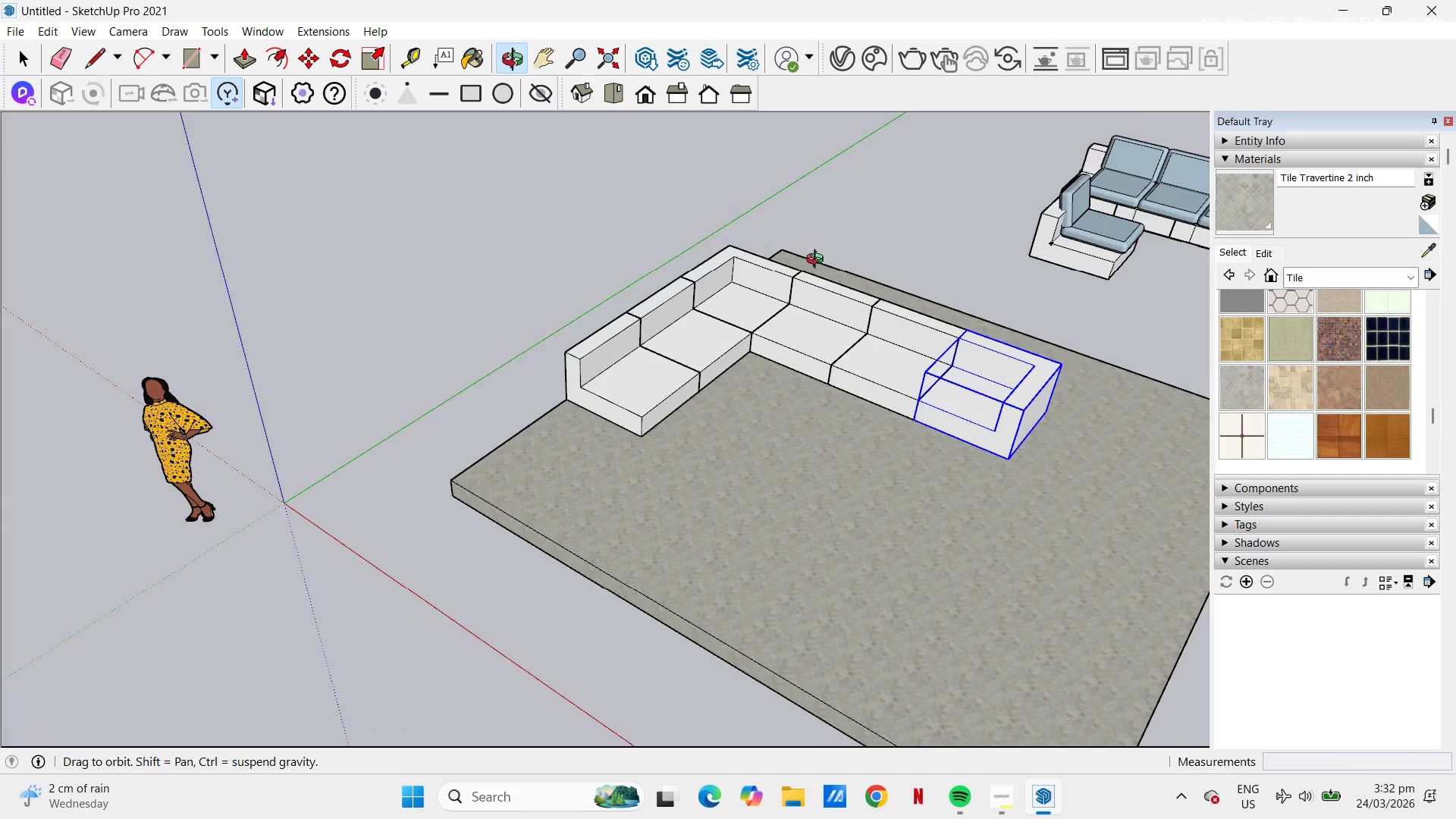 
key(Space)
 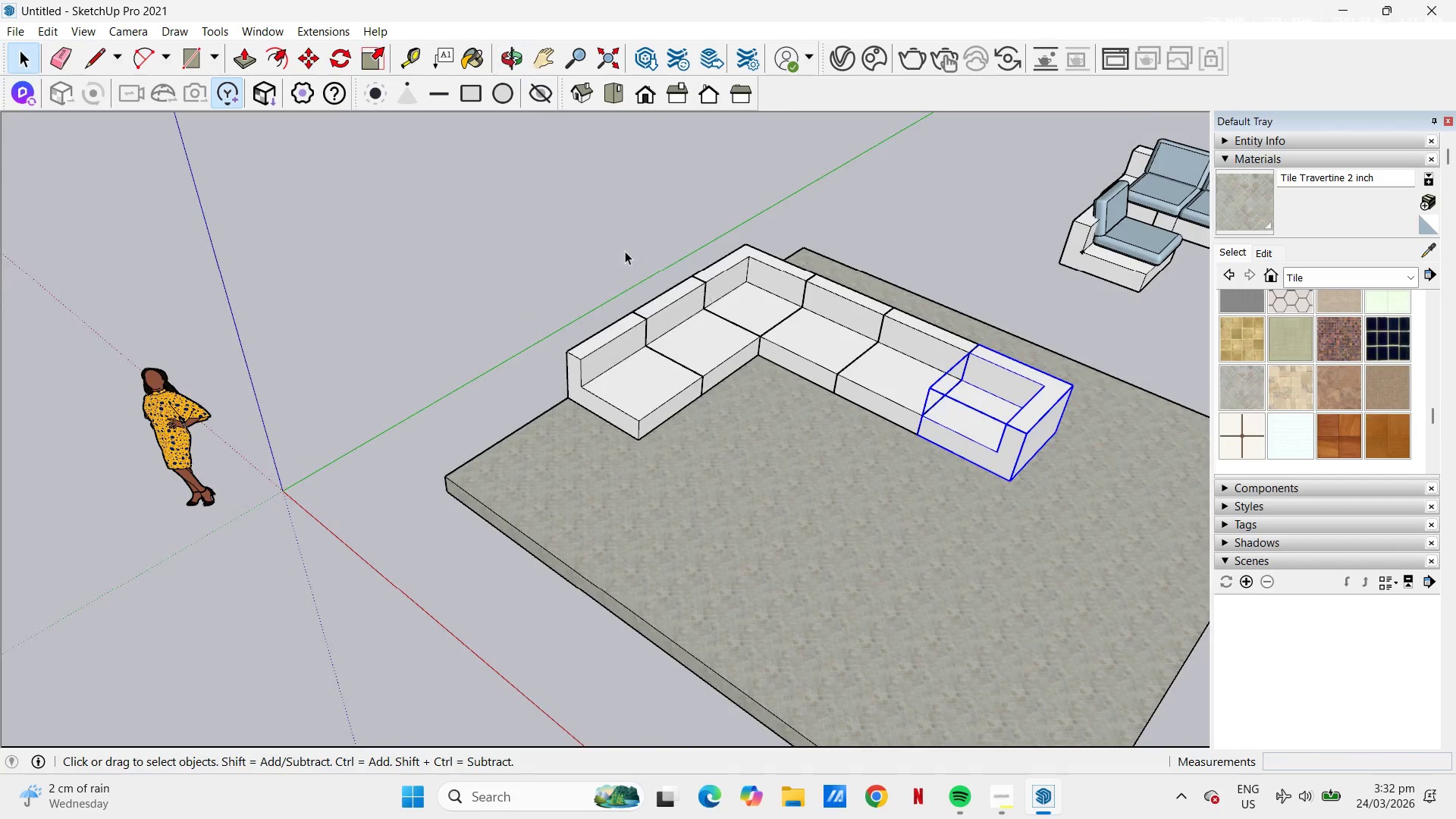 
left_click([623, 246])
 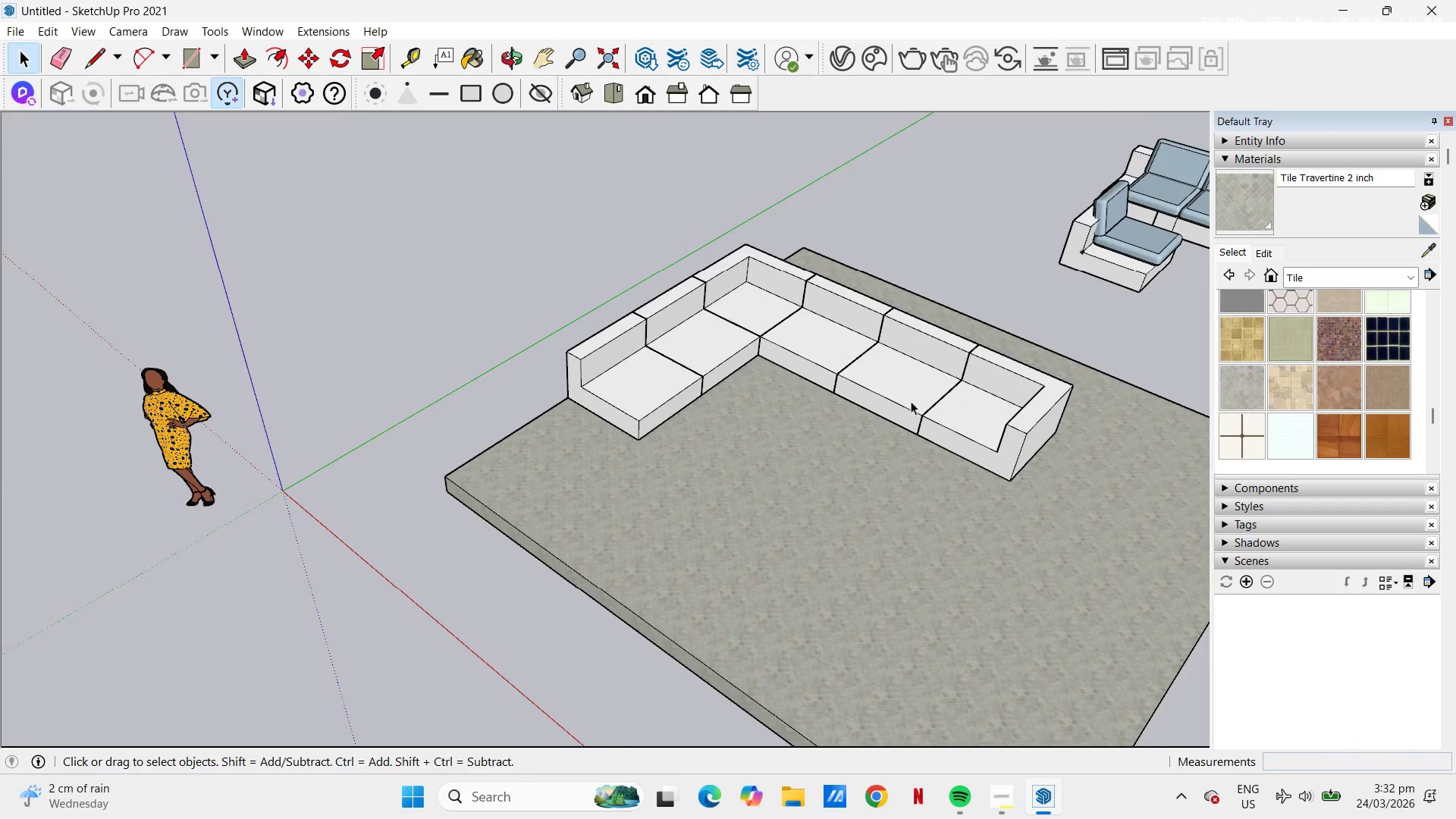 
scroll: coordinate [936, 405], scroll_direction: up, amount: 3.0
 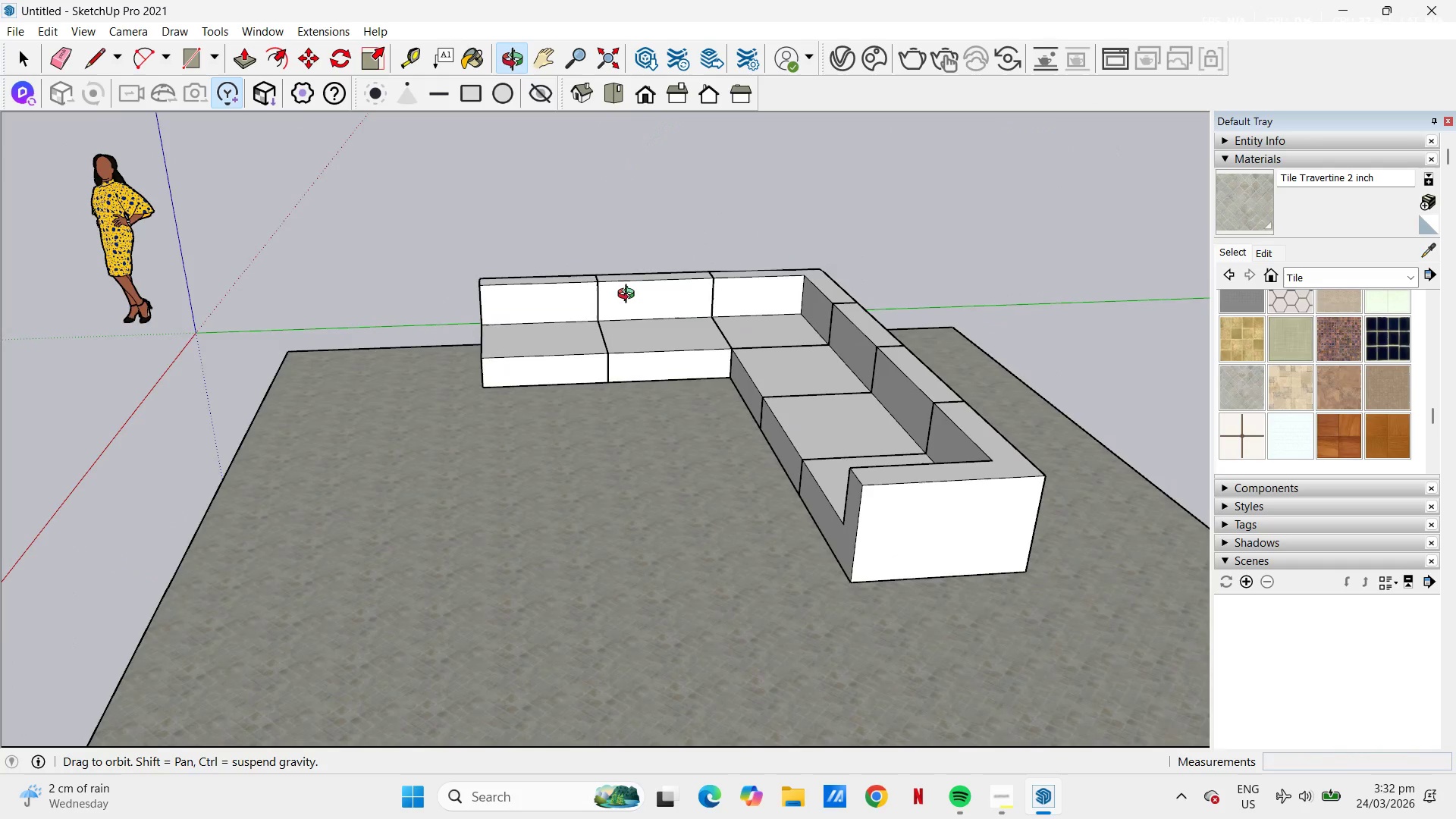 
scroll: coordinate [762, 422], scroll_direction: down, amount: 4.0
 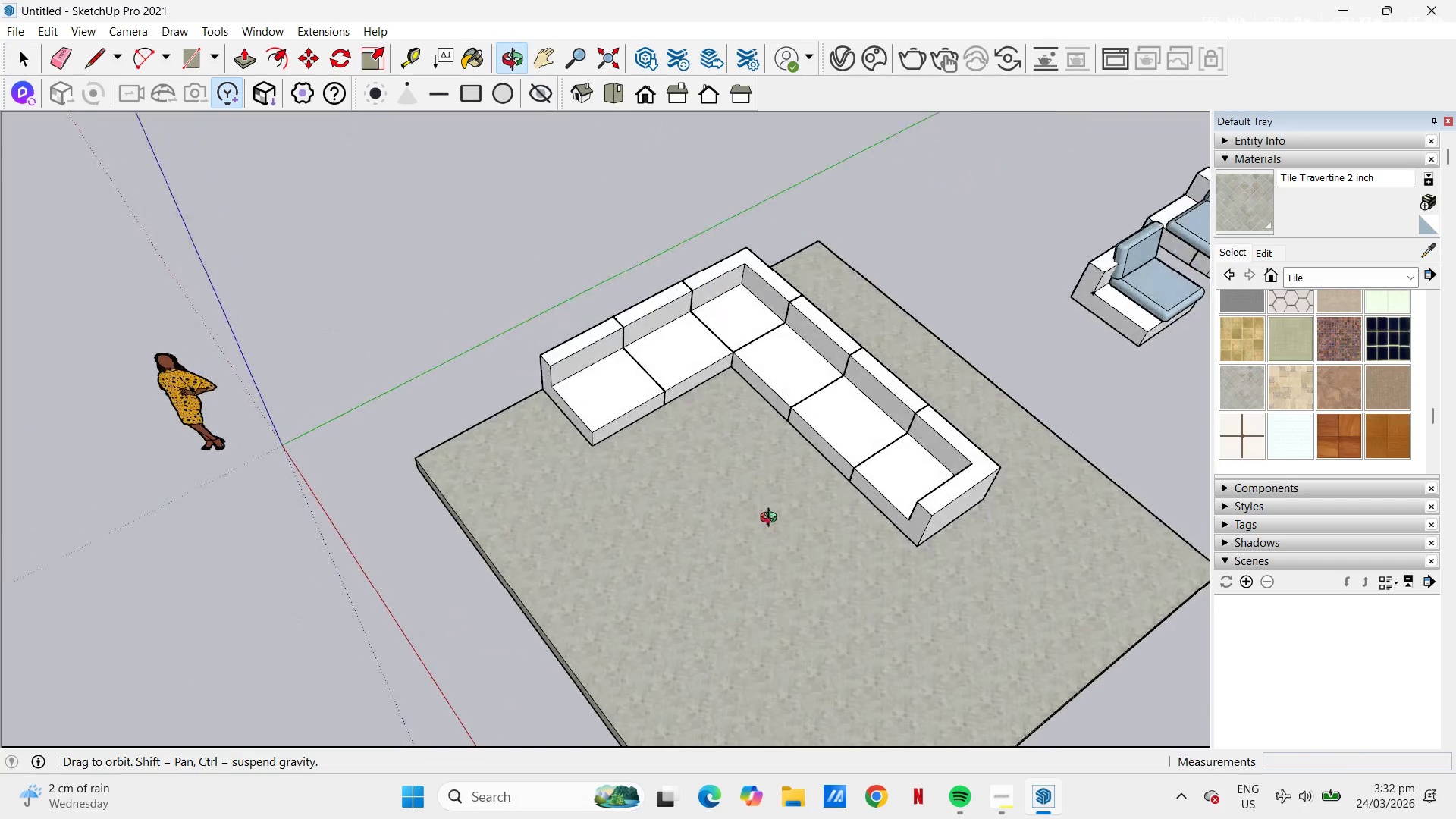 
key(Space)
 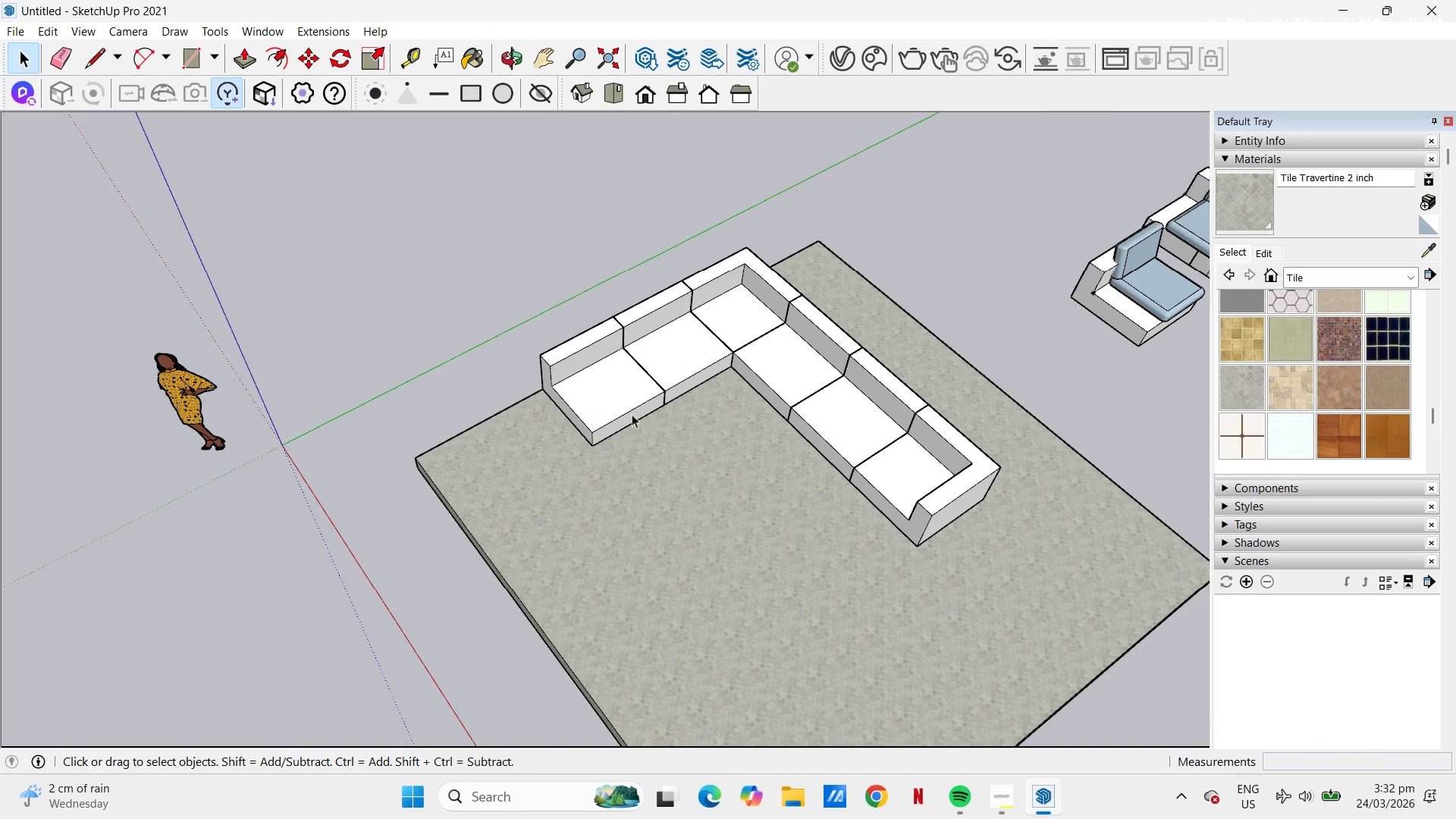 
left_click([623, 411])
 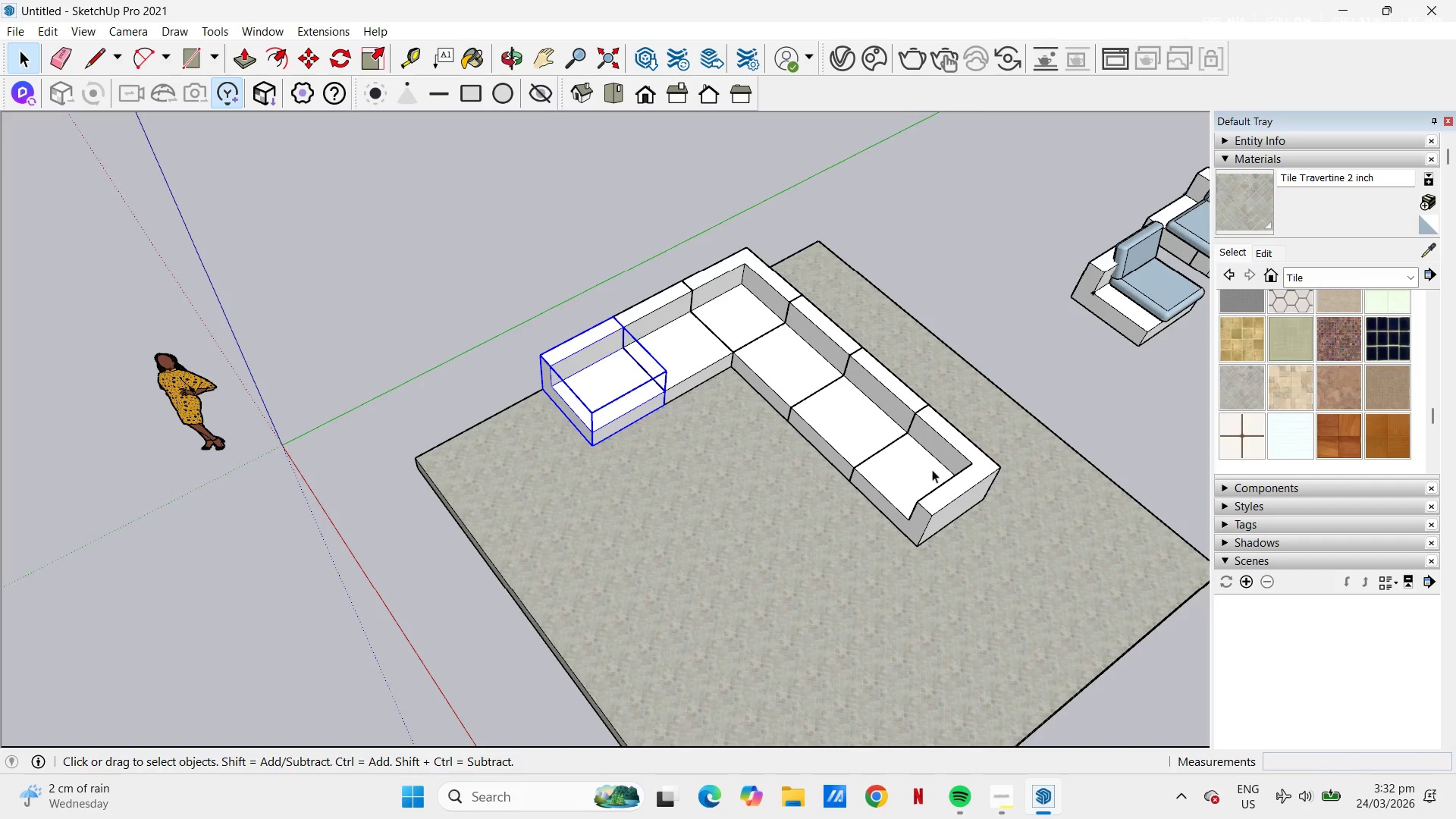 
left_click([962, 491])
 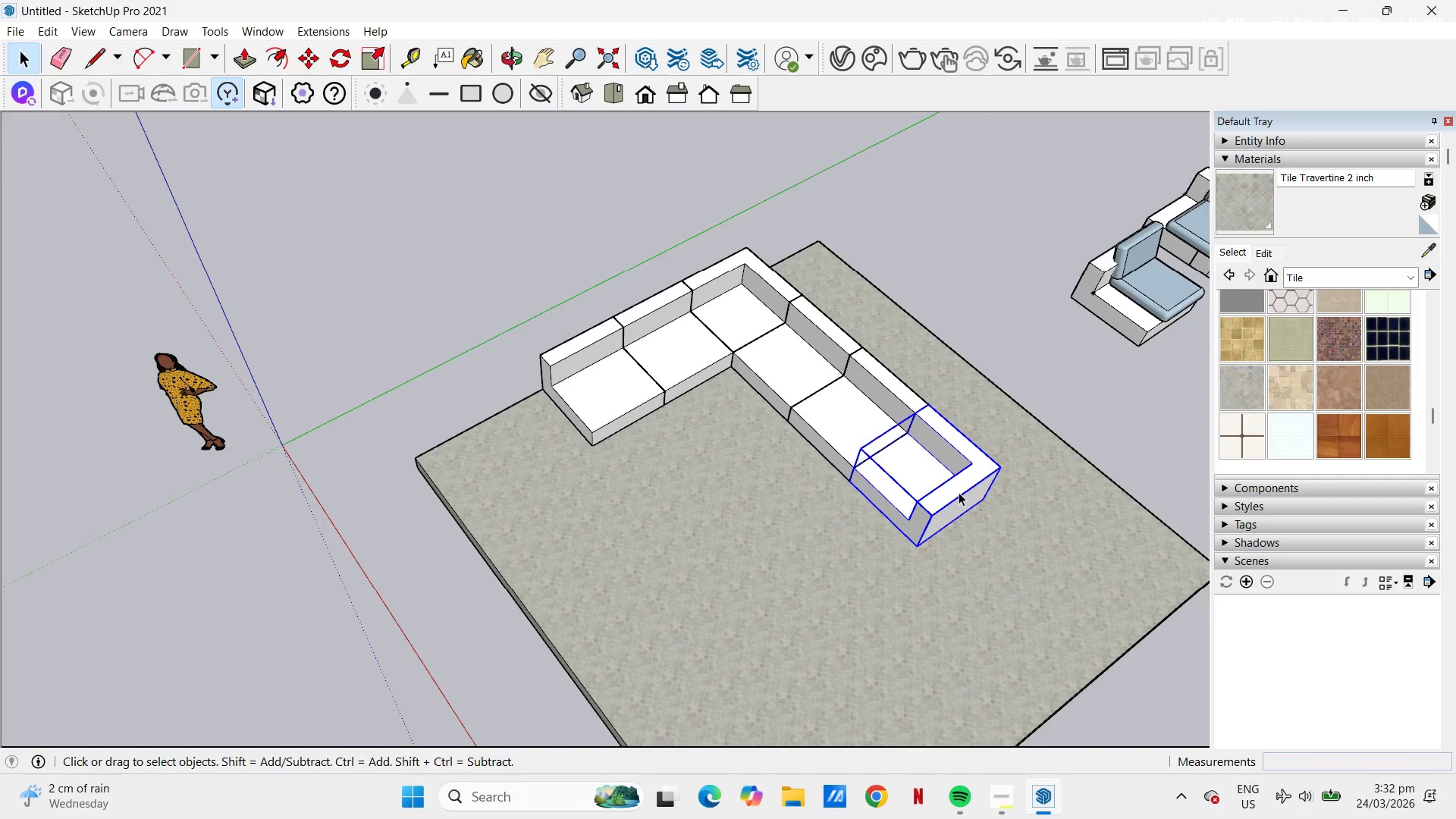 
hold_key(key=M, duration=1.97)
 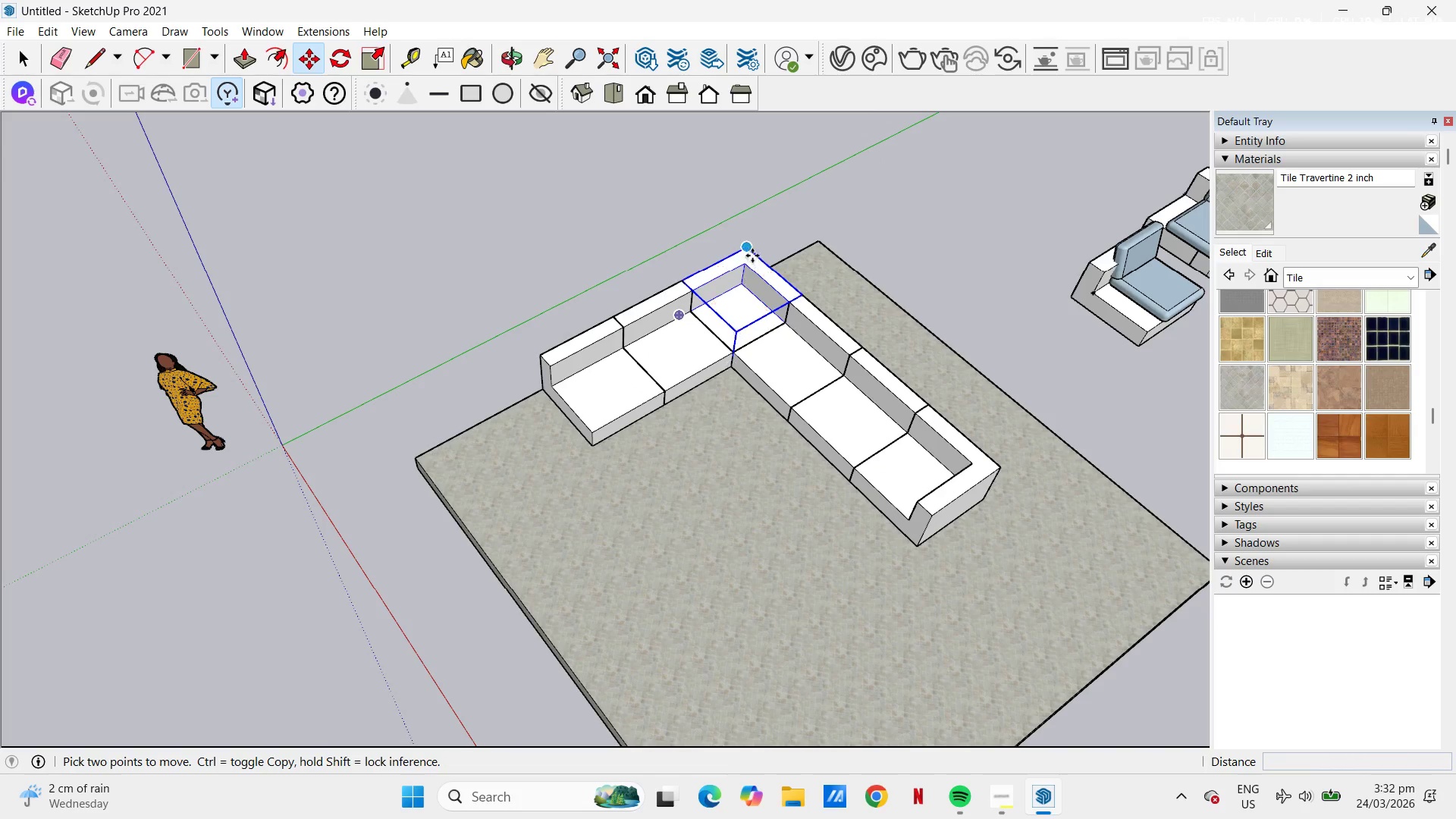 
key(Space)
 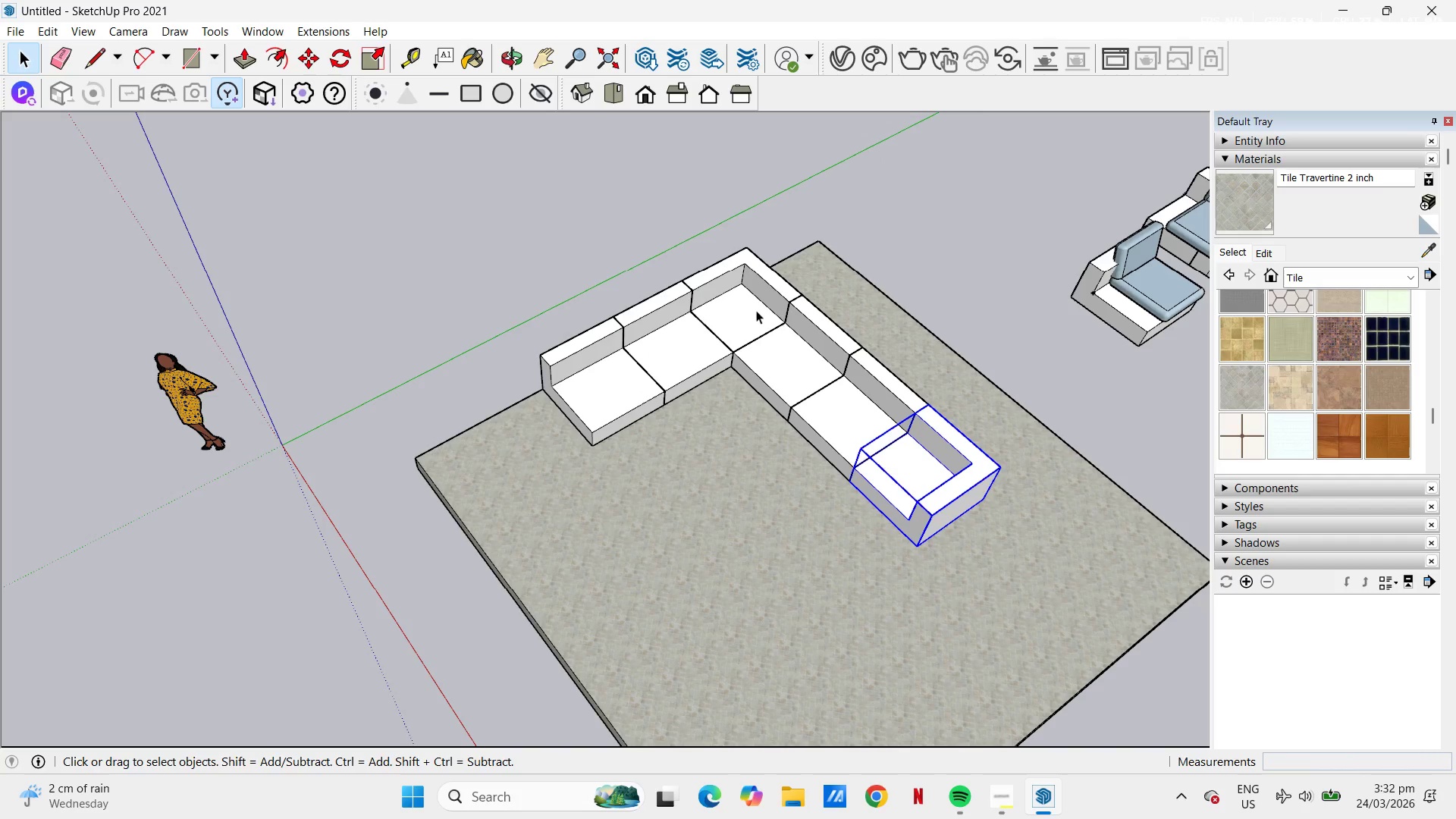 
left_click([756, 310])
 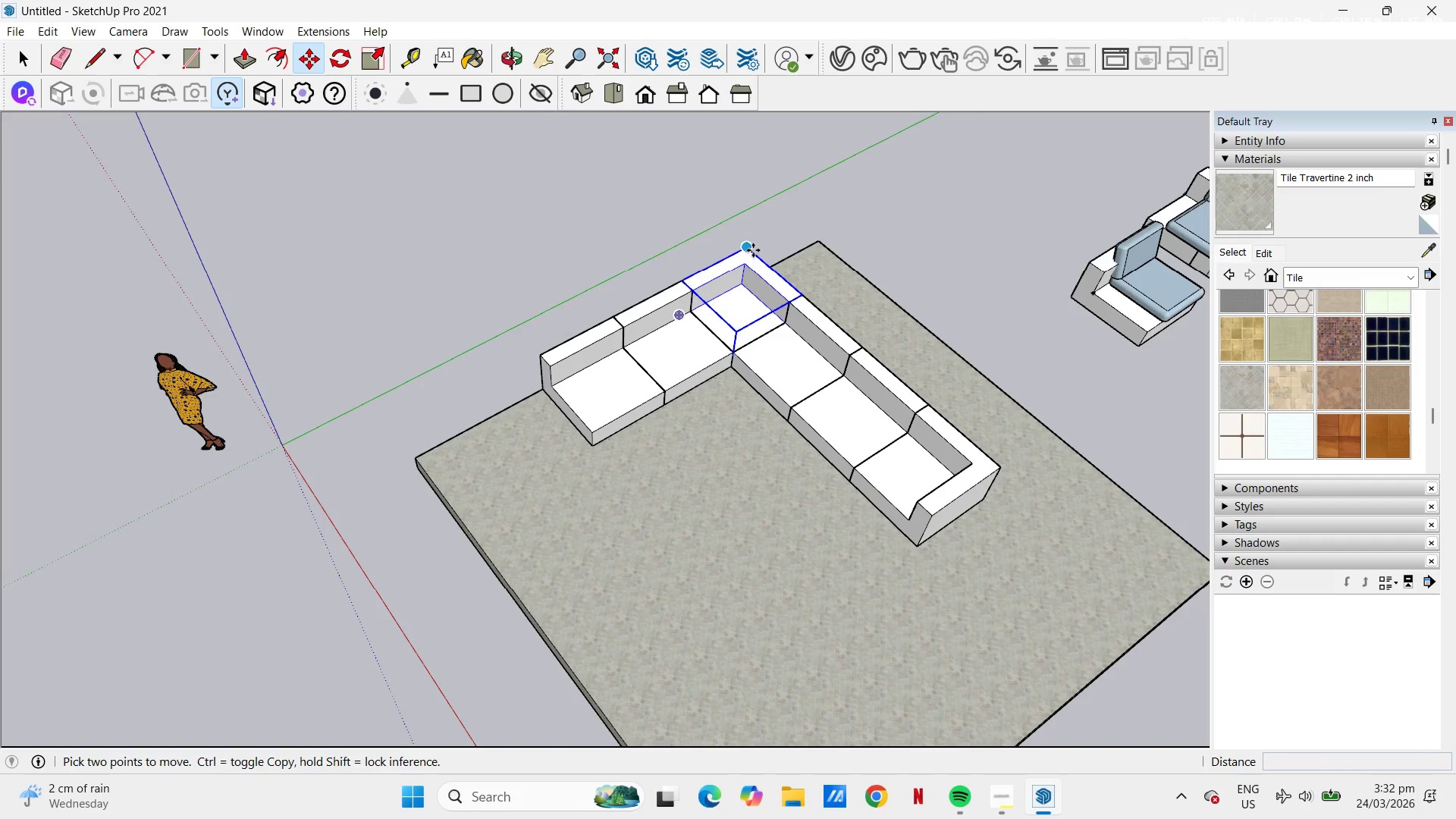 
left_click([750, 244])
 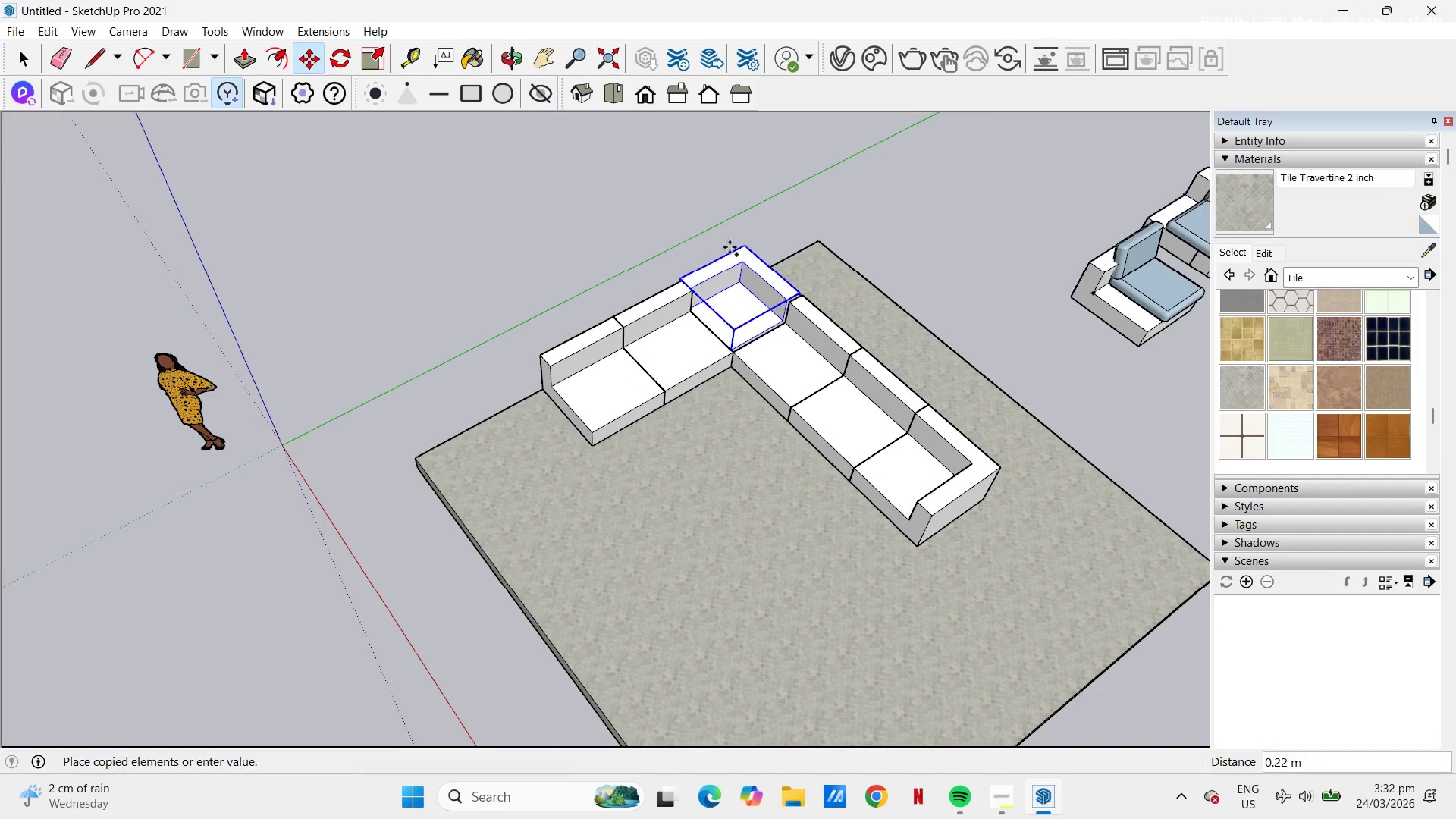 
key(Control+ControlLeft)
 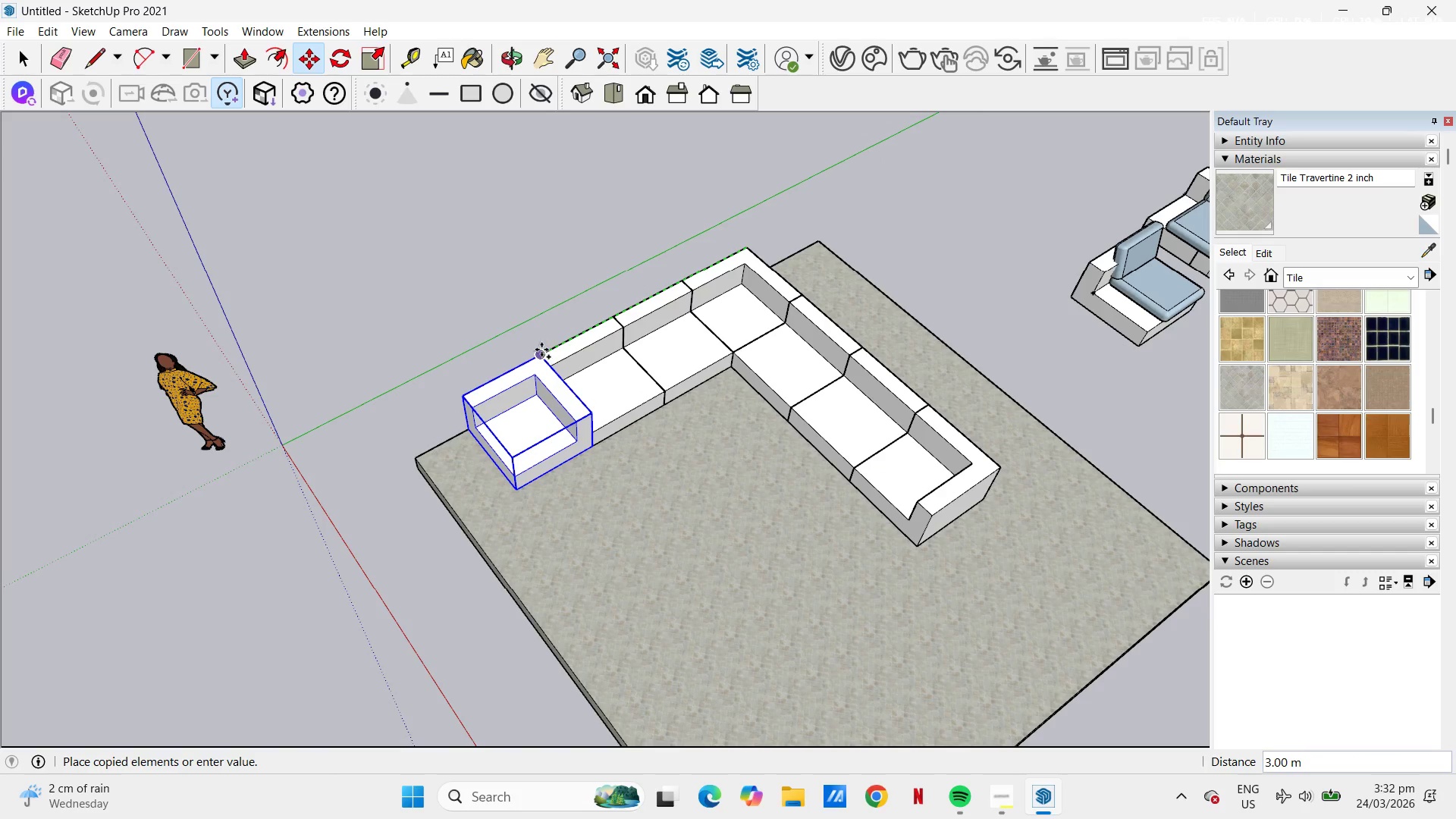 
left_click([541, 350])
 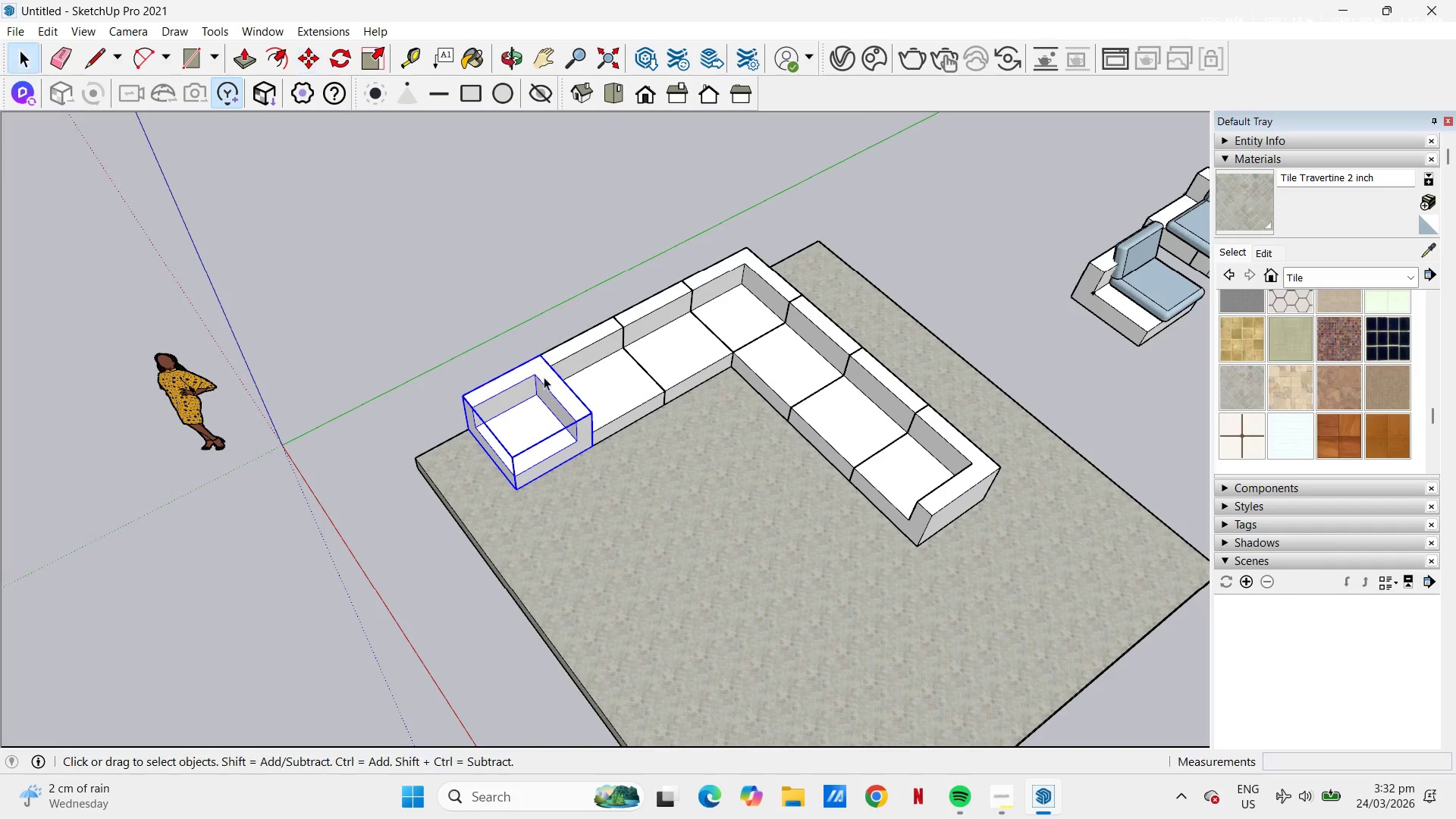 
key(Space)
 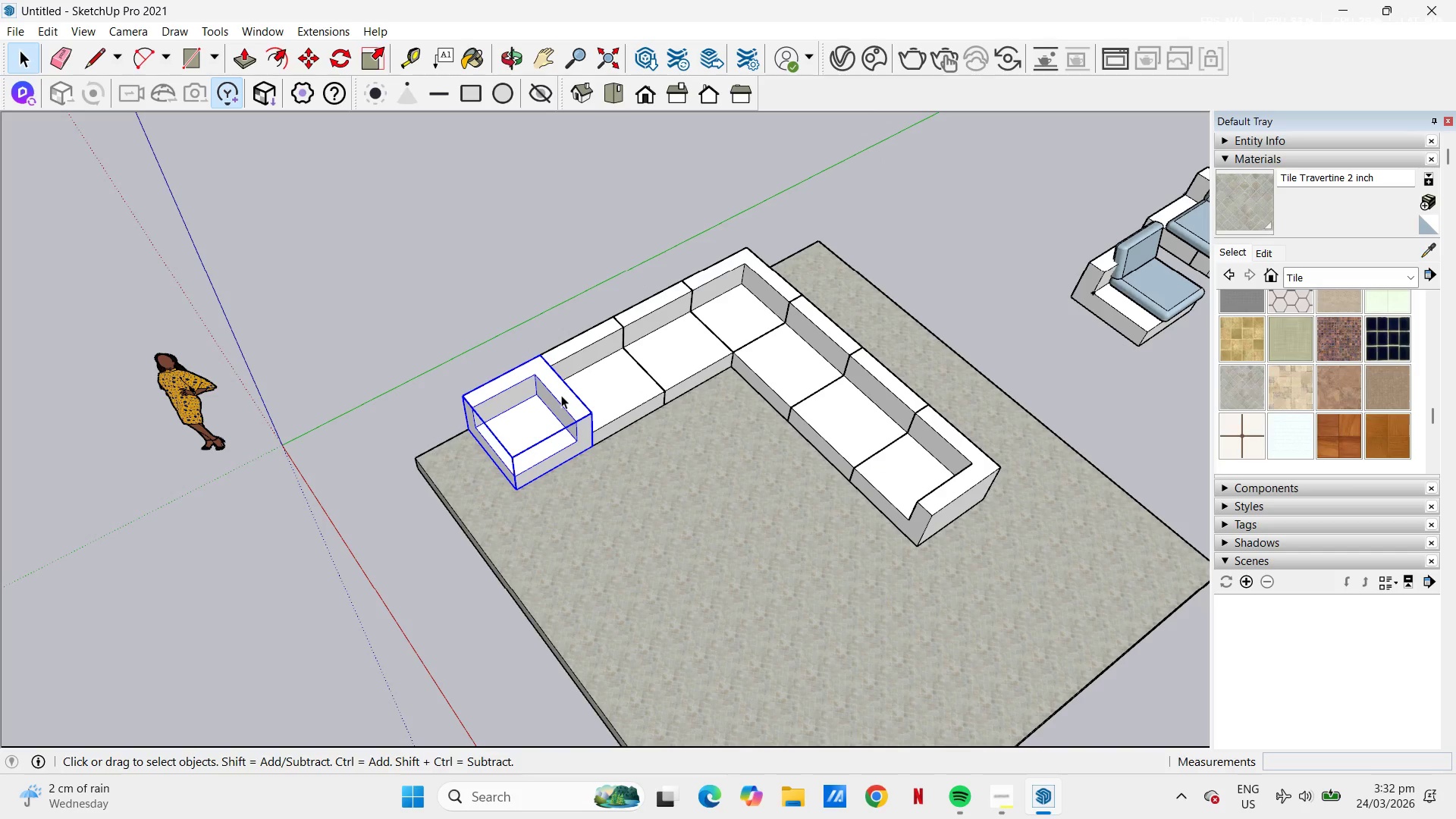 
key(M)
 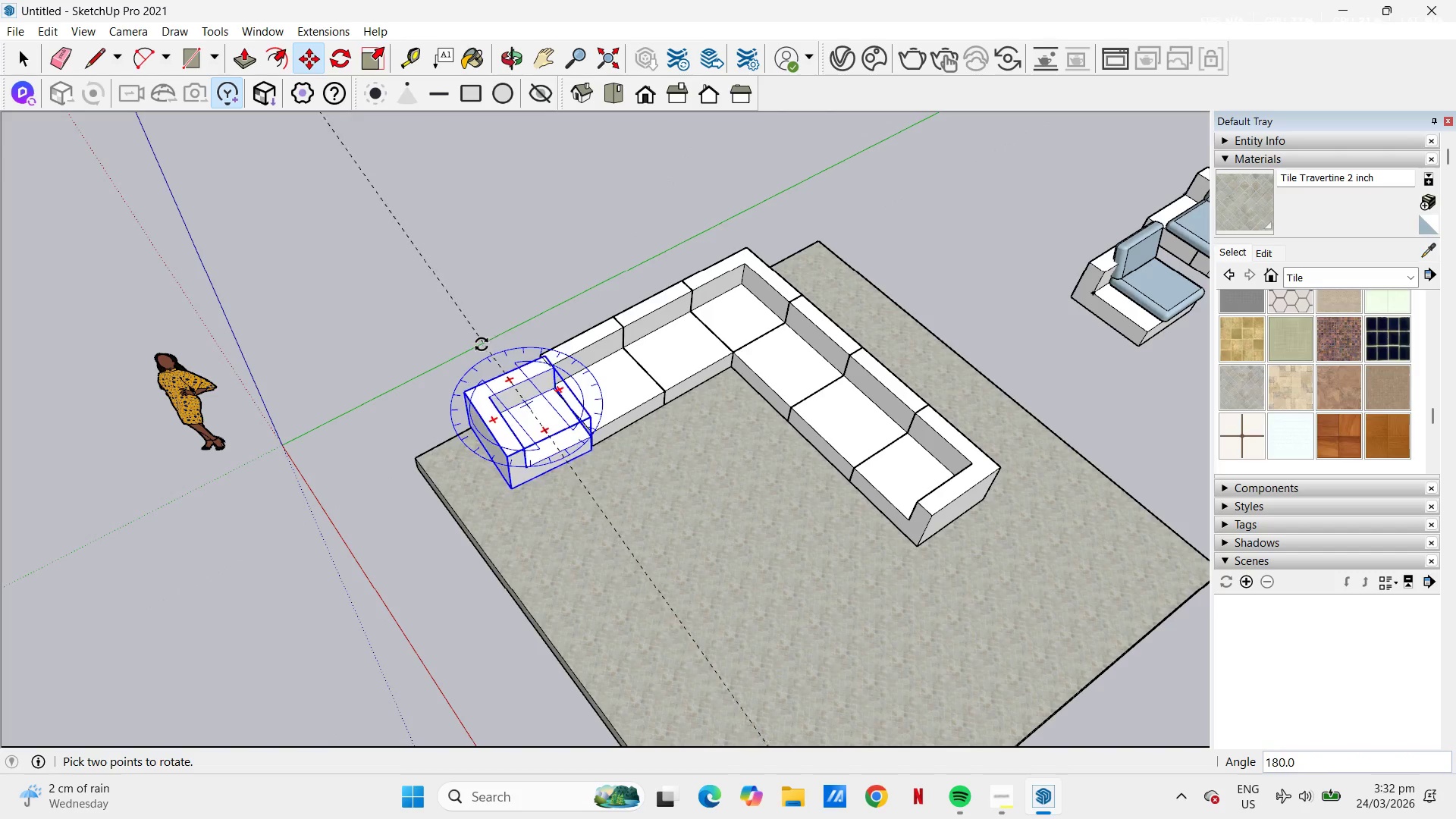 
key(Space)
 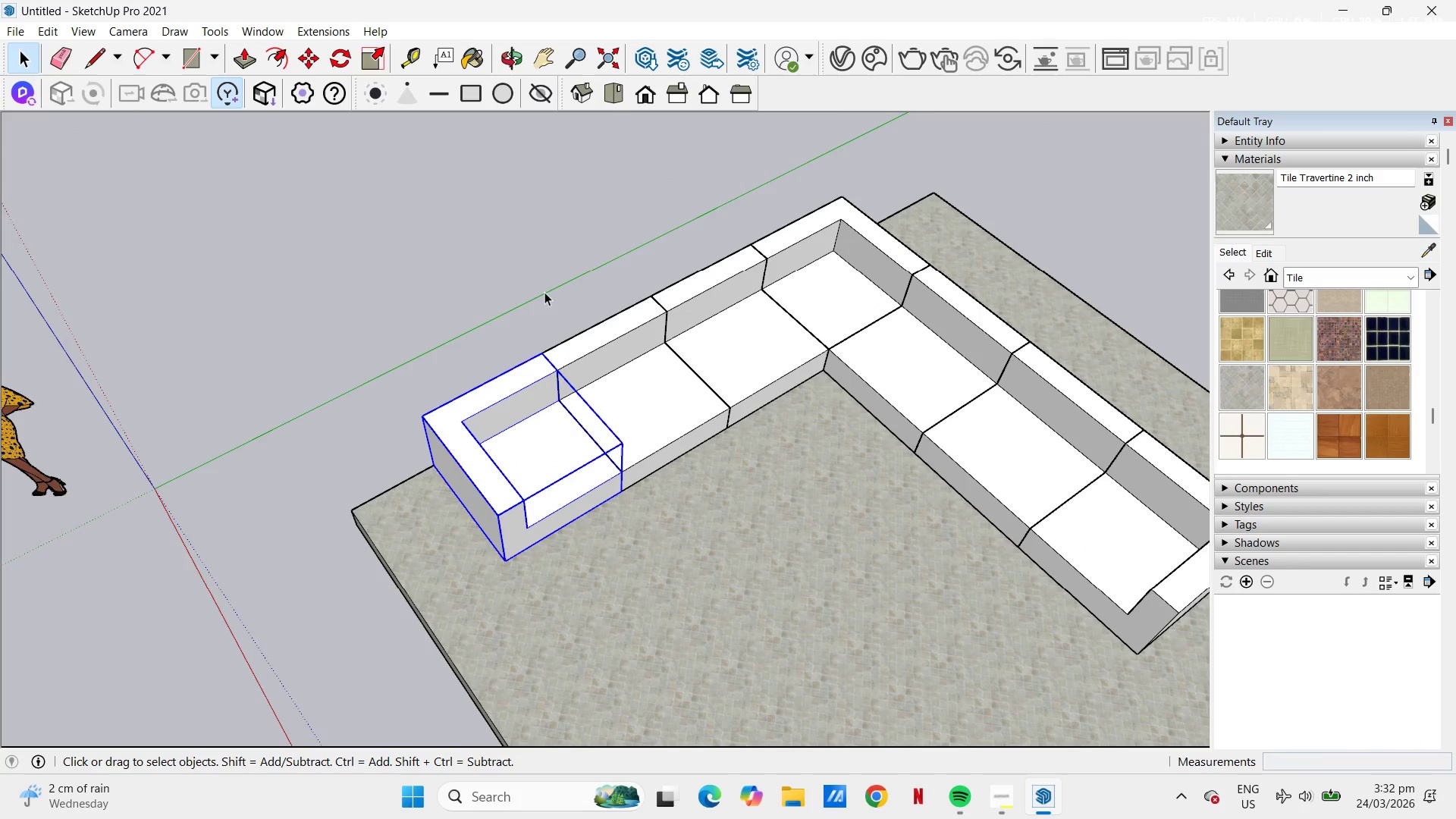 
scroll: coordinate [541, 360], scroll_direction: up, amount: 4.0
 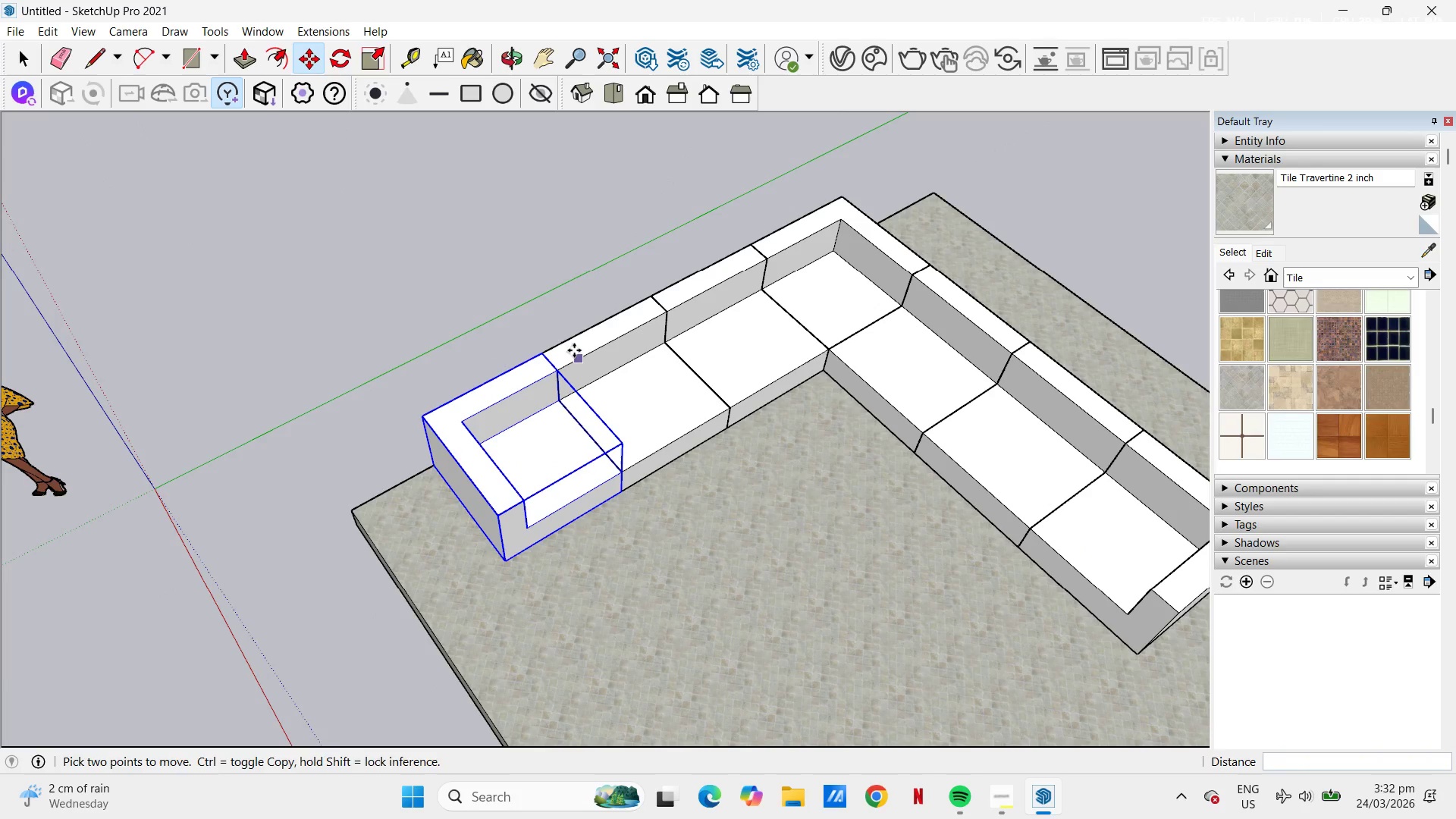 
left_click([544, 290])
 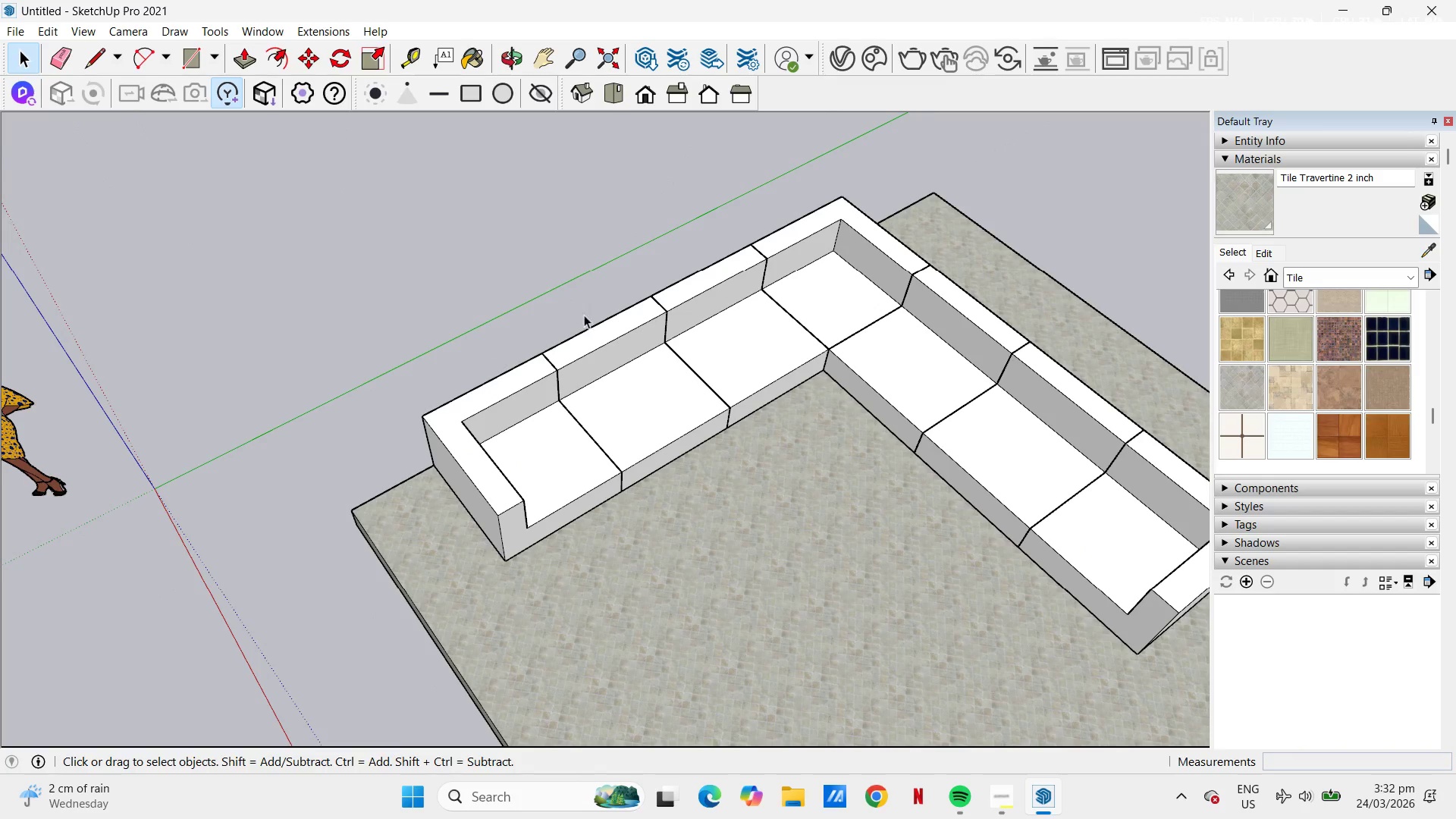 
scroll: coordinate [615, 328], scroll_direction: down, amount: 7.0
 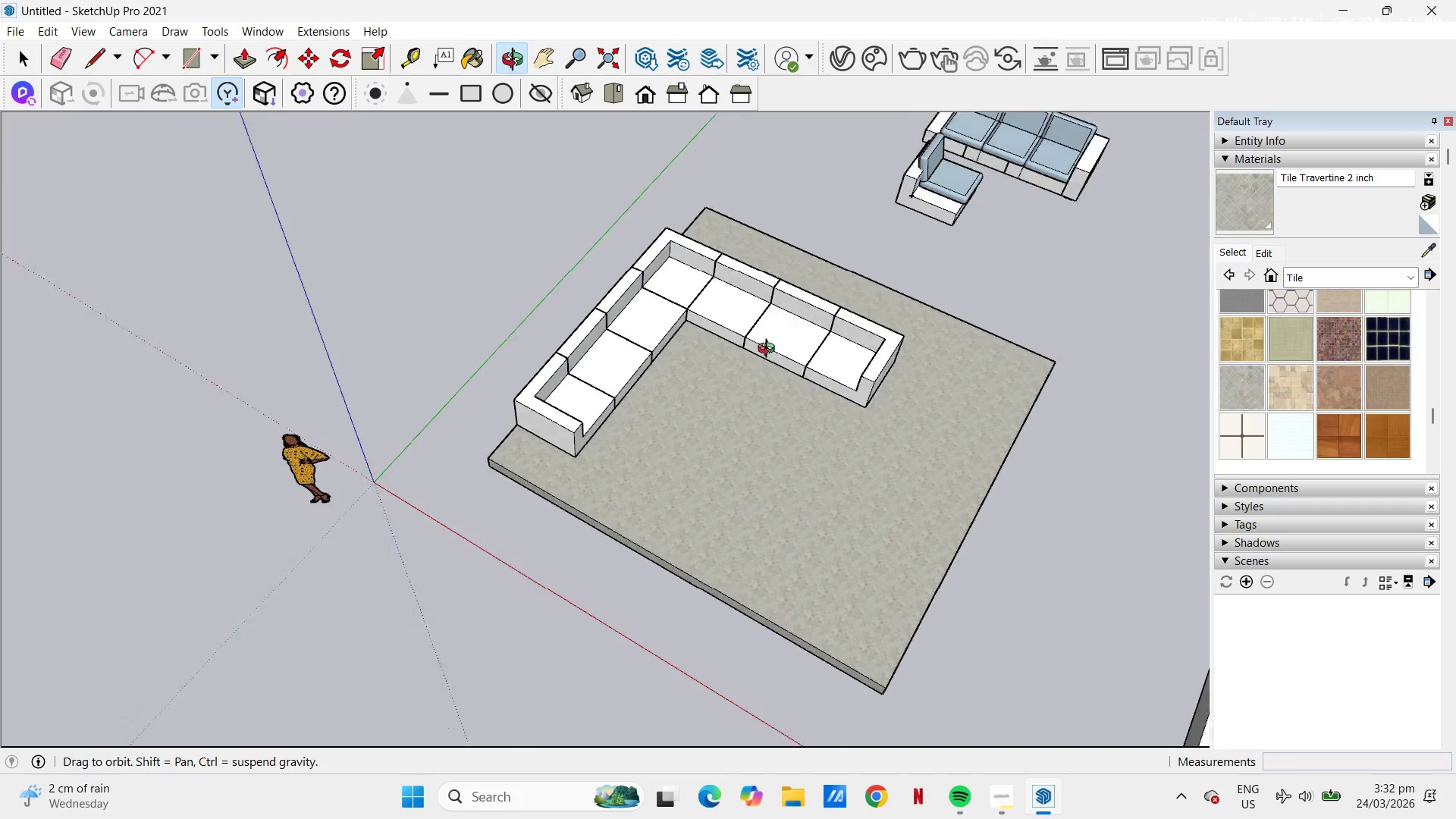 
key(Space)
 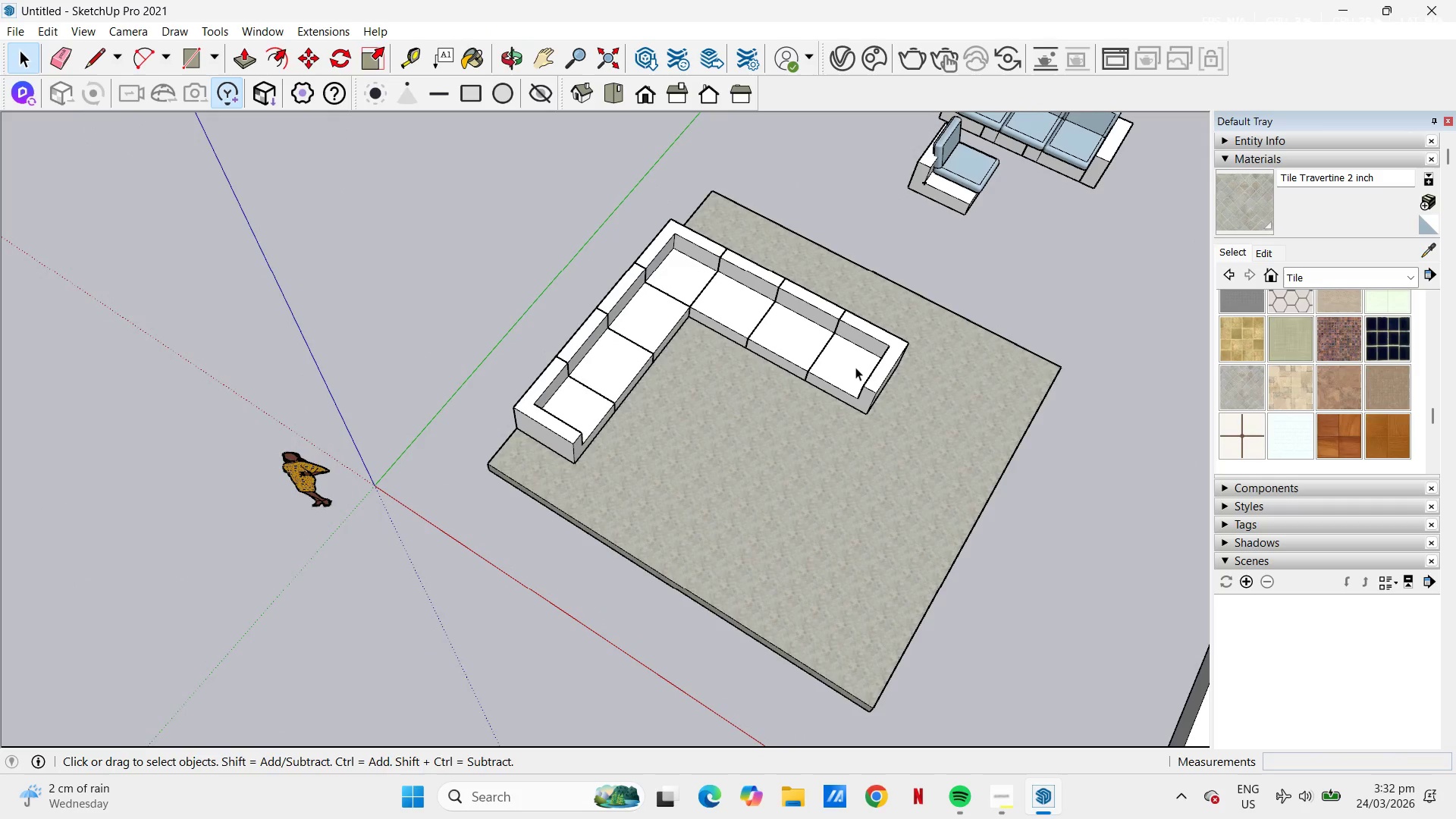 
left_click([857, 366])
 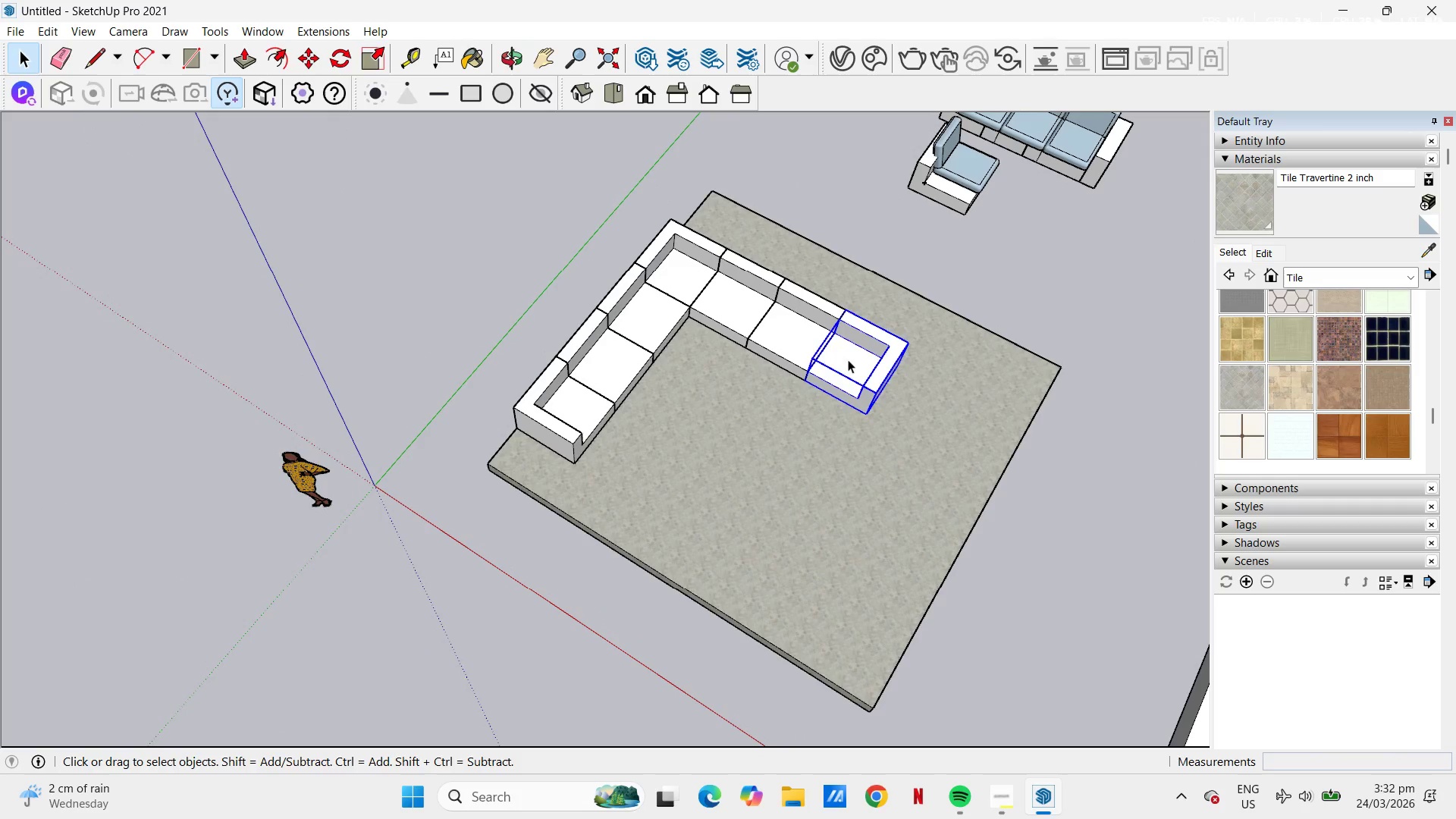 
hold_key(key=ControlLeft, duration=2.39)
triple_click([700, 277])
 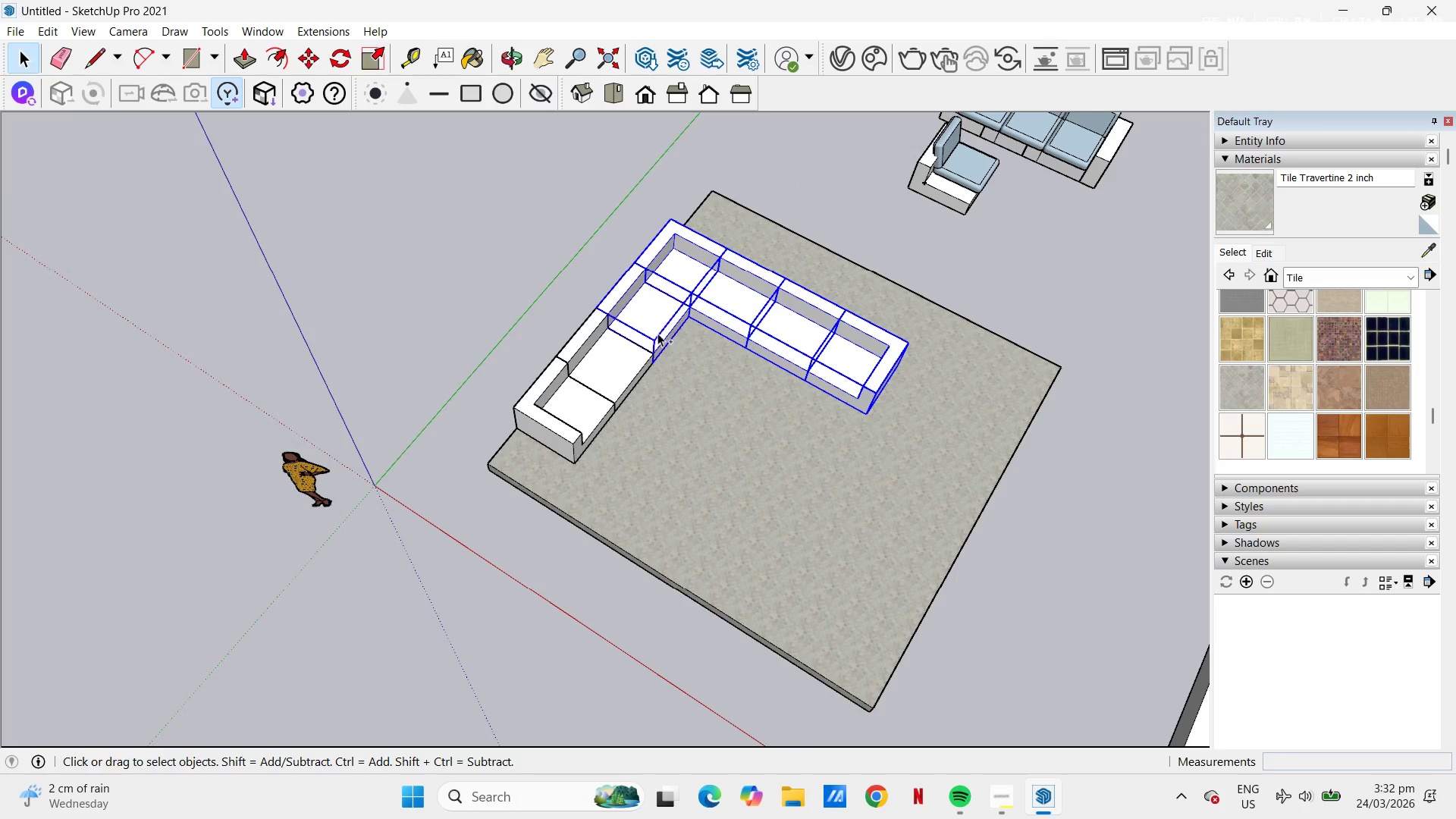 
left_click_drag(start_coordinate=[632, 365], to_coordinate=[626, 366])
 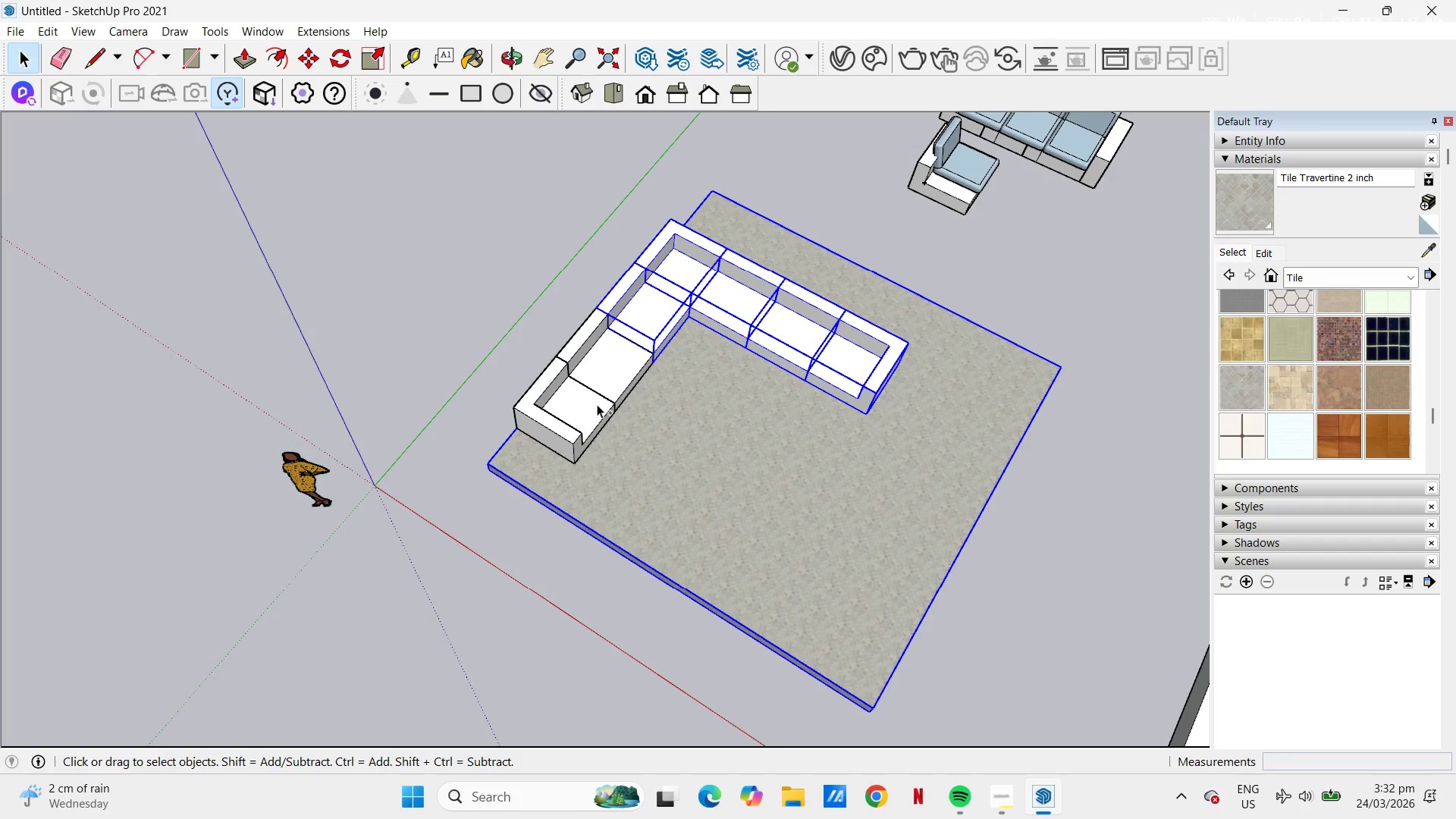 
left_click([617, 357])
 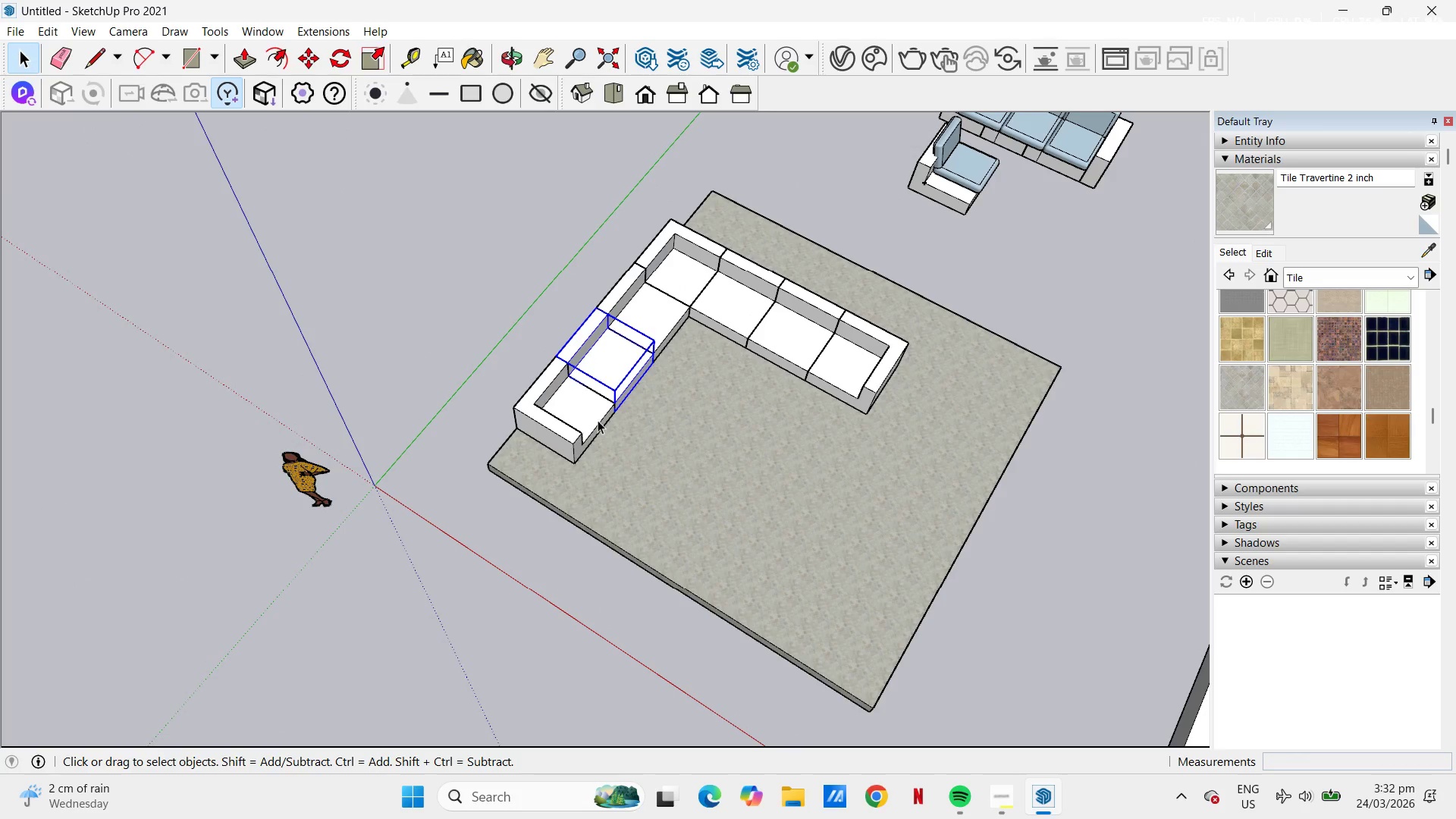 
hold_key(key=ControlLeft, duration=2.2)
double_click([611, 359])
 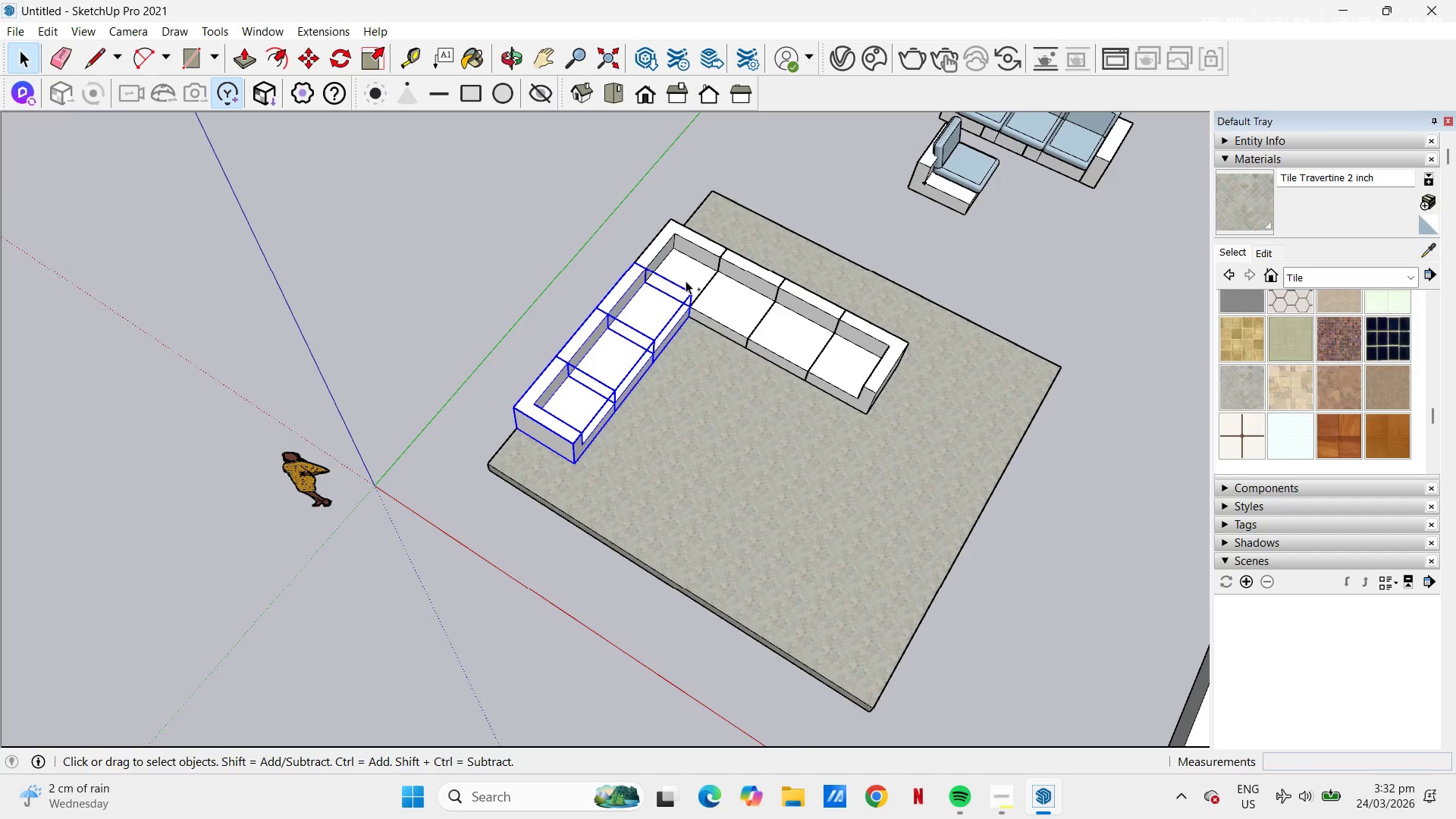 
left_click_drag(start_coordinate=[675, 270], to_coordinate=[680, 269])
 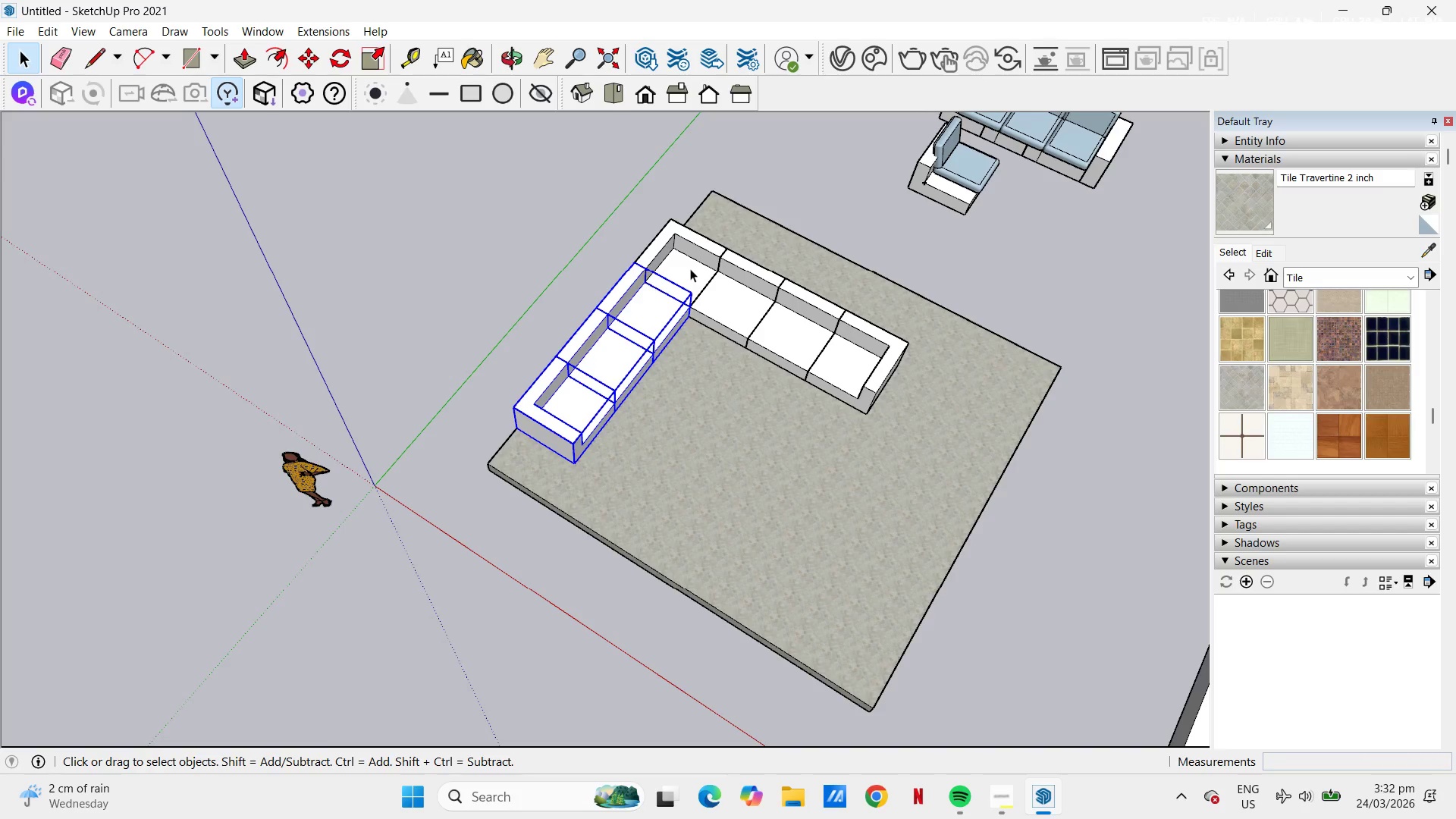 
left_click([689, 268])
 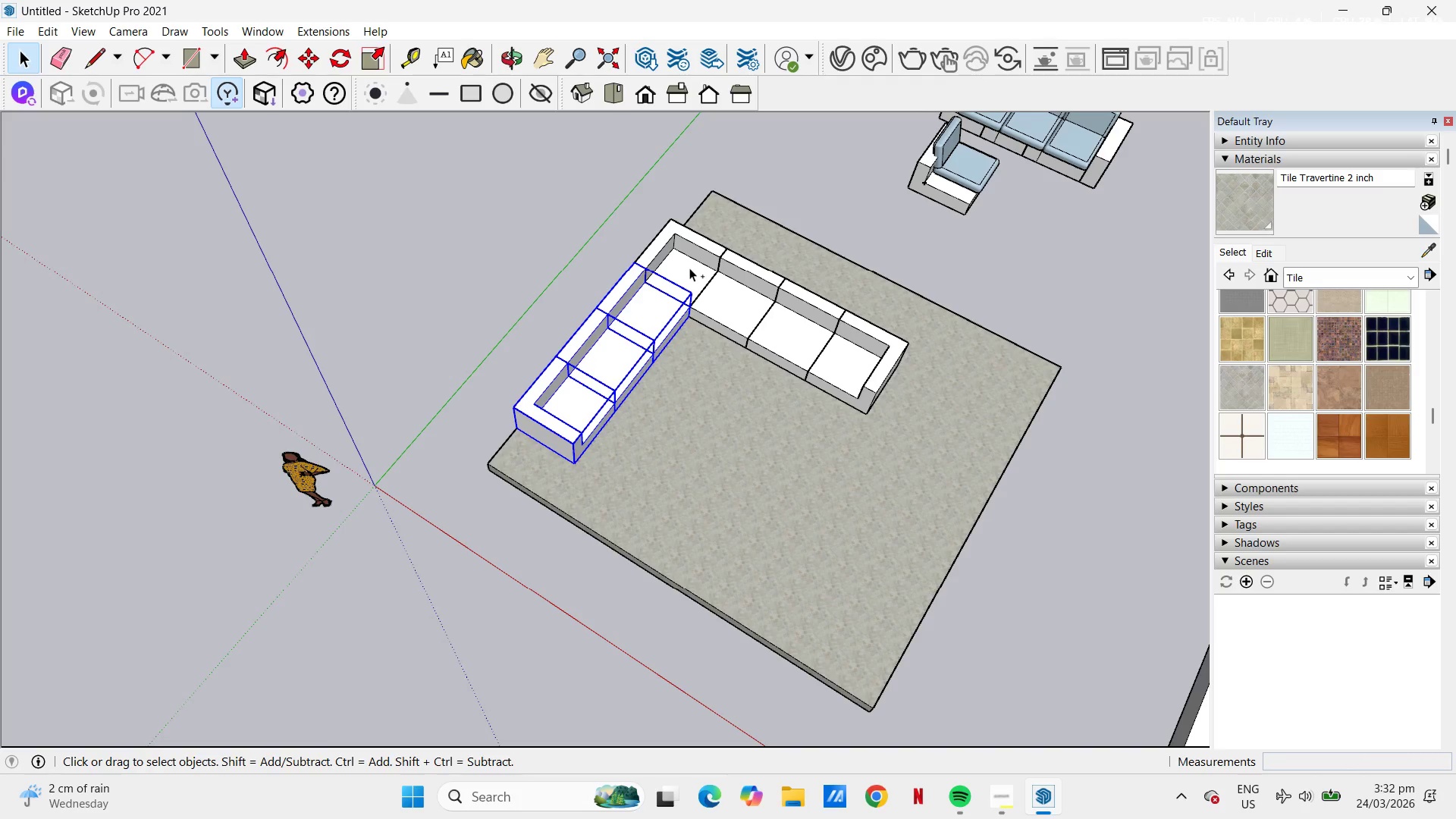 
key(Control+ControlLeft)
 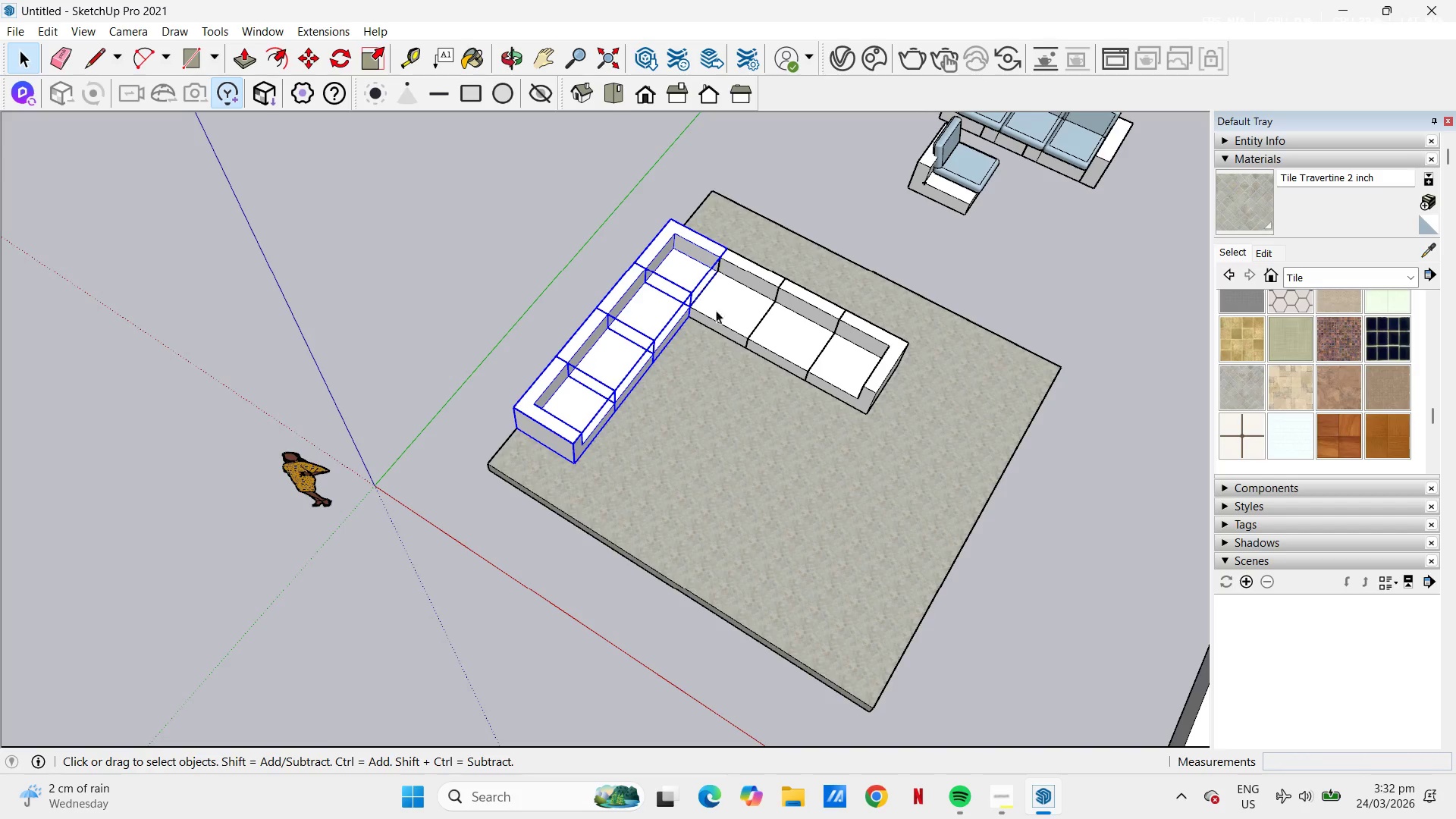 
hold_key(key=ControlLeft, duration=1.14)
 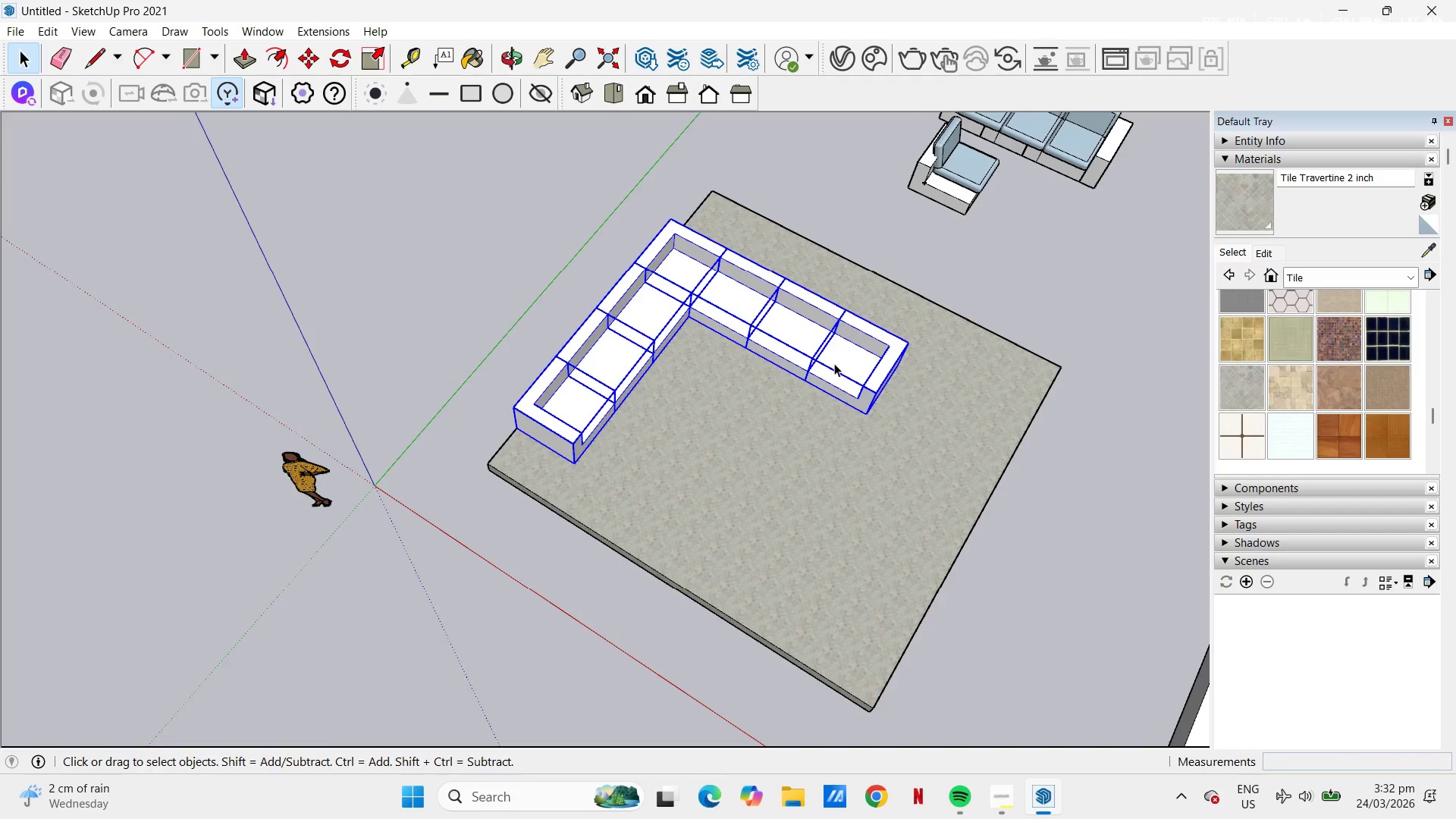 
key(M)
 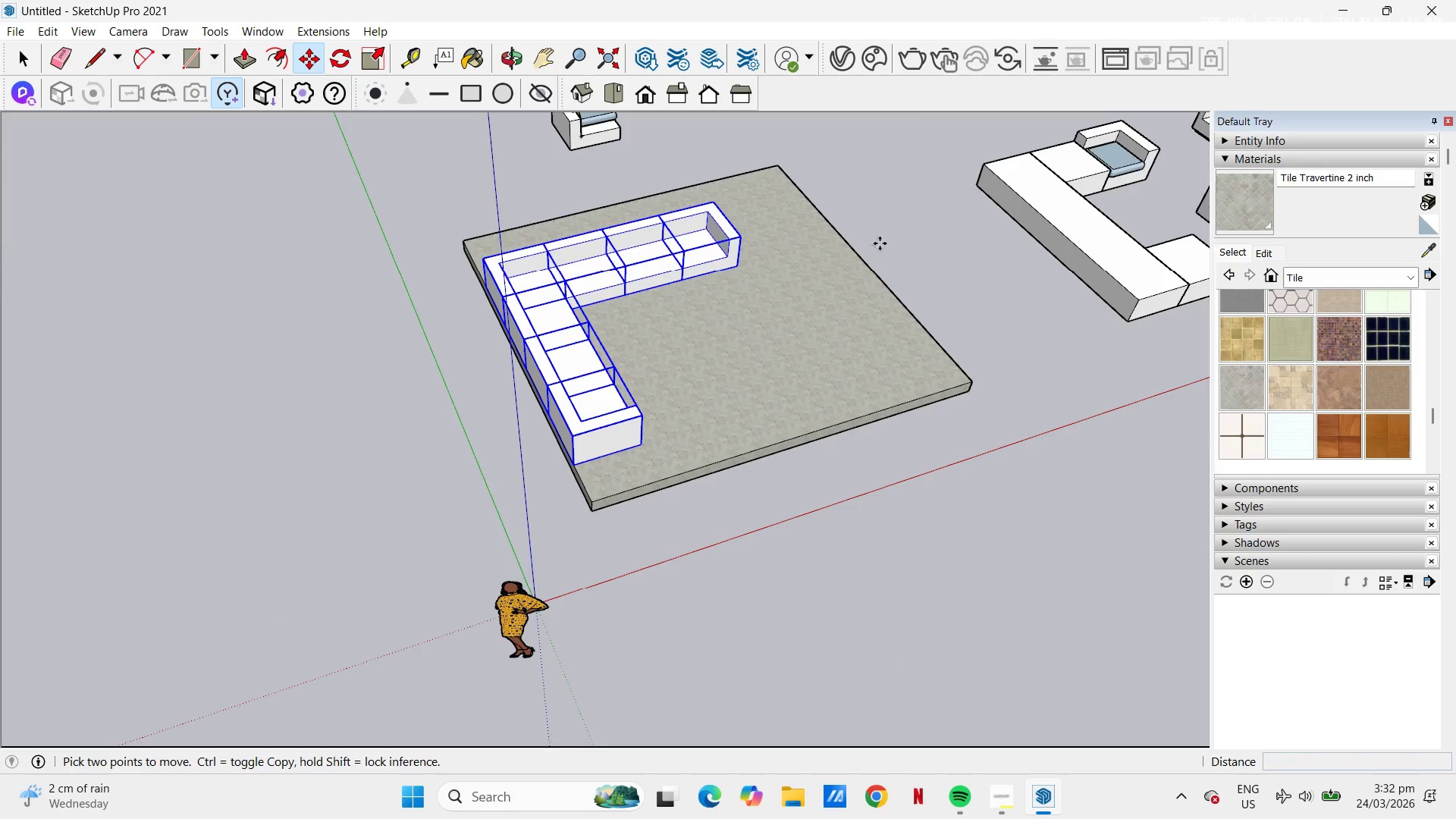 
scroll: coordinate [413, 389], scroll_direction: up, amount: 7.0
 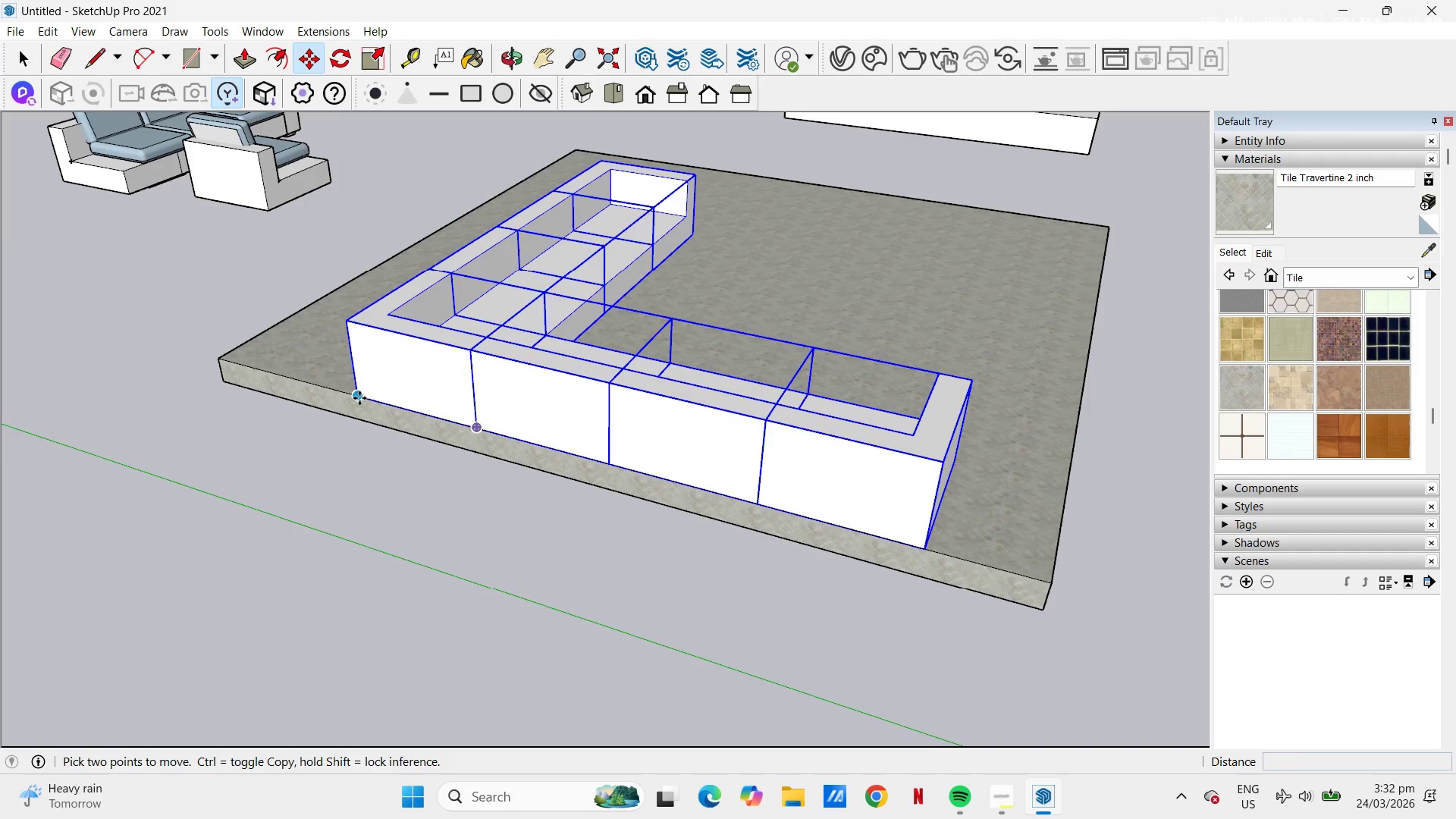 
left_click([359, 398])
 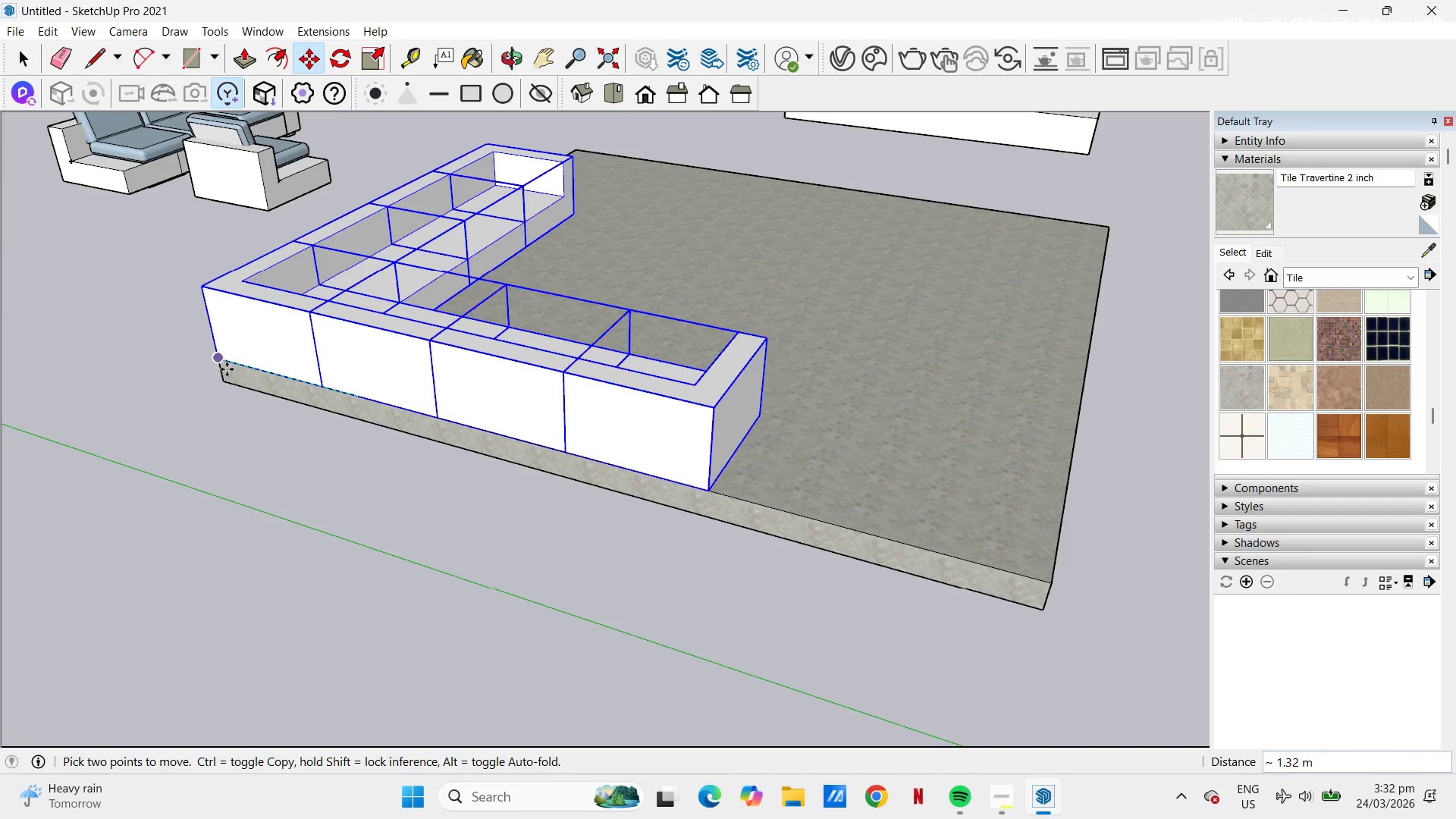 
left_click([224, 369])
 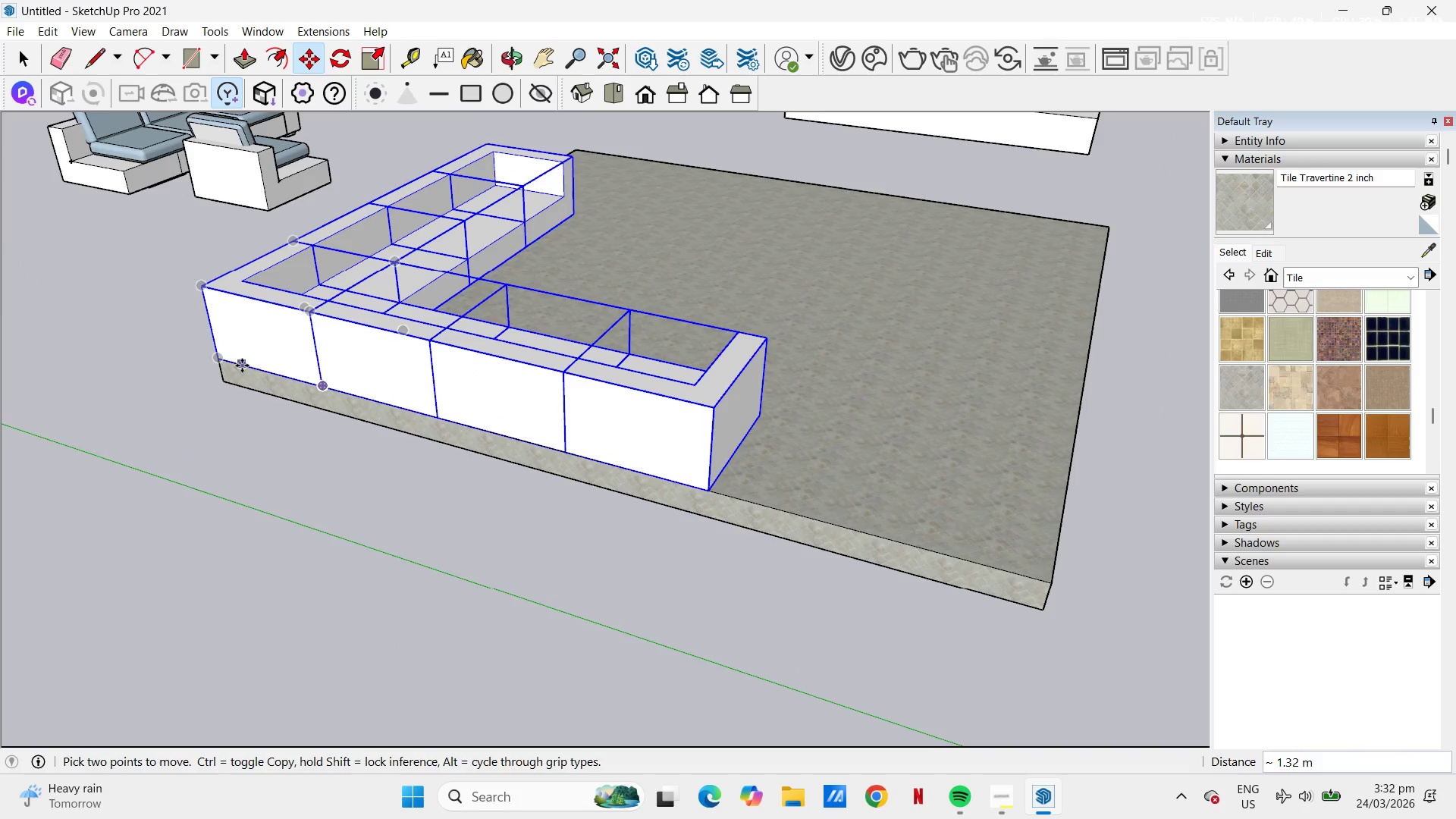 
key(Space)
 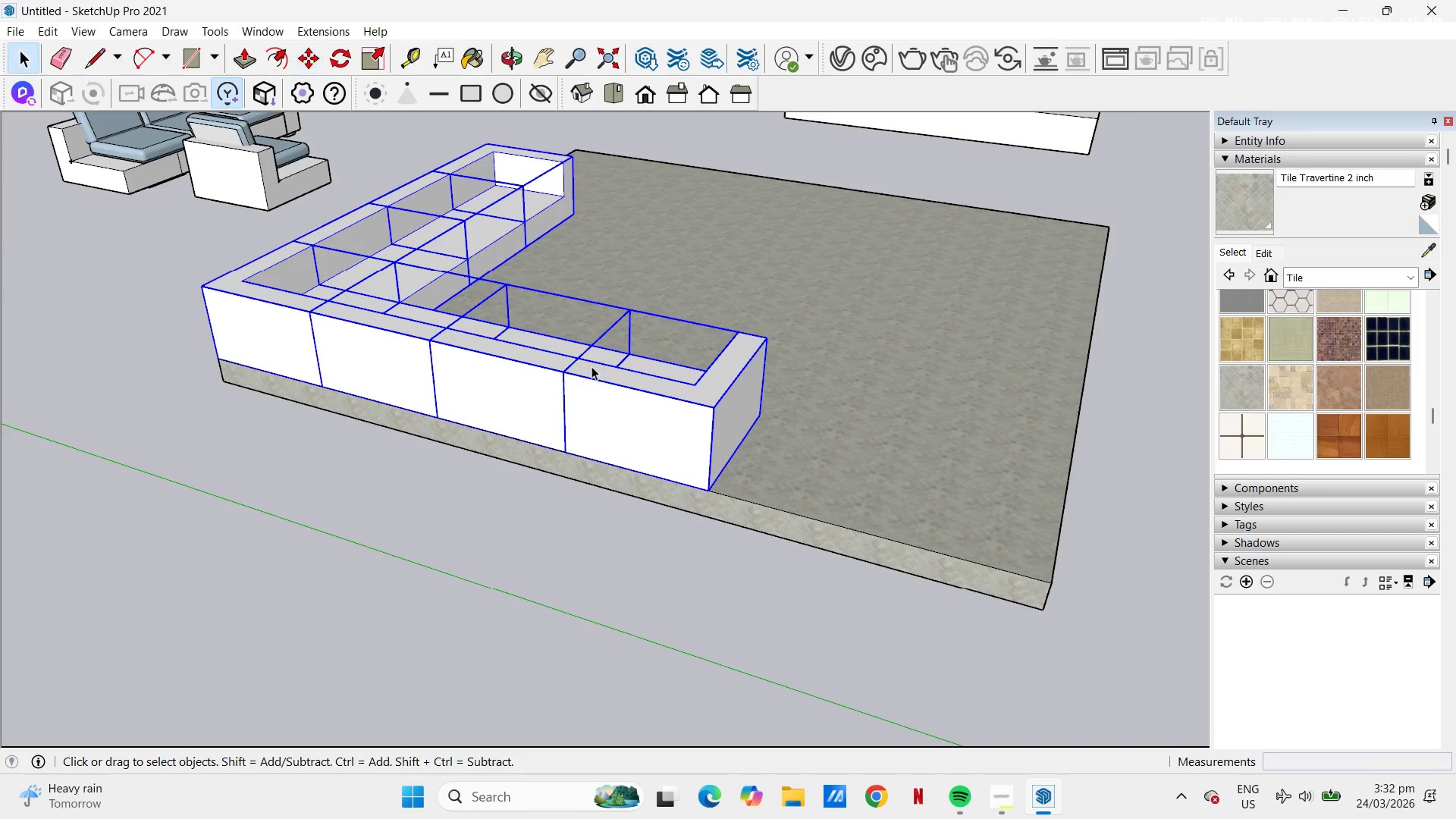 
scroll: coordinate [698, 363], scroll_direction: down, amount: 3.0
 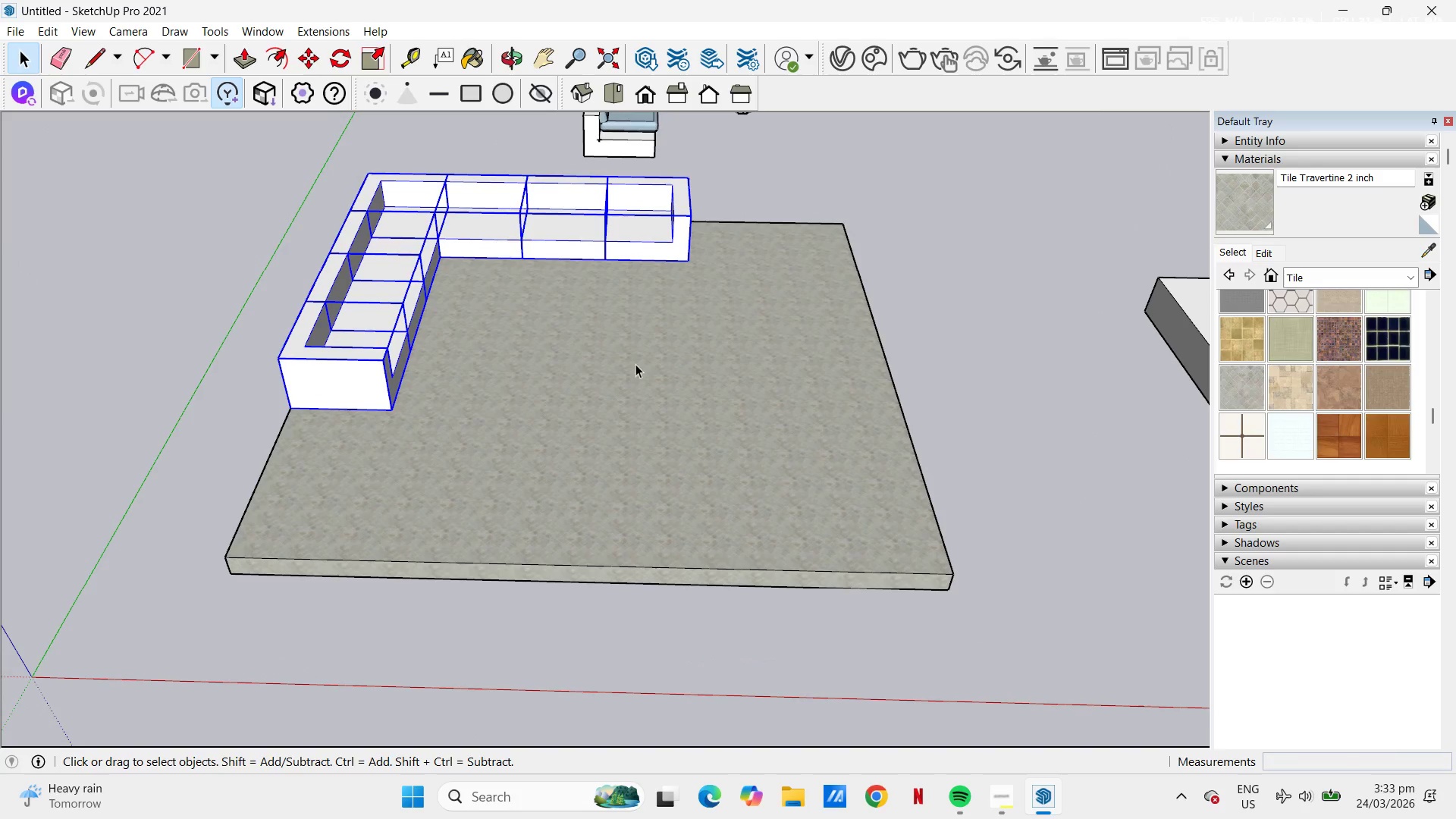 
key(M)
 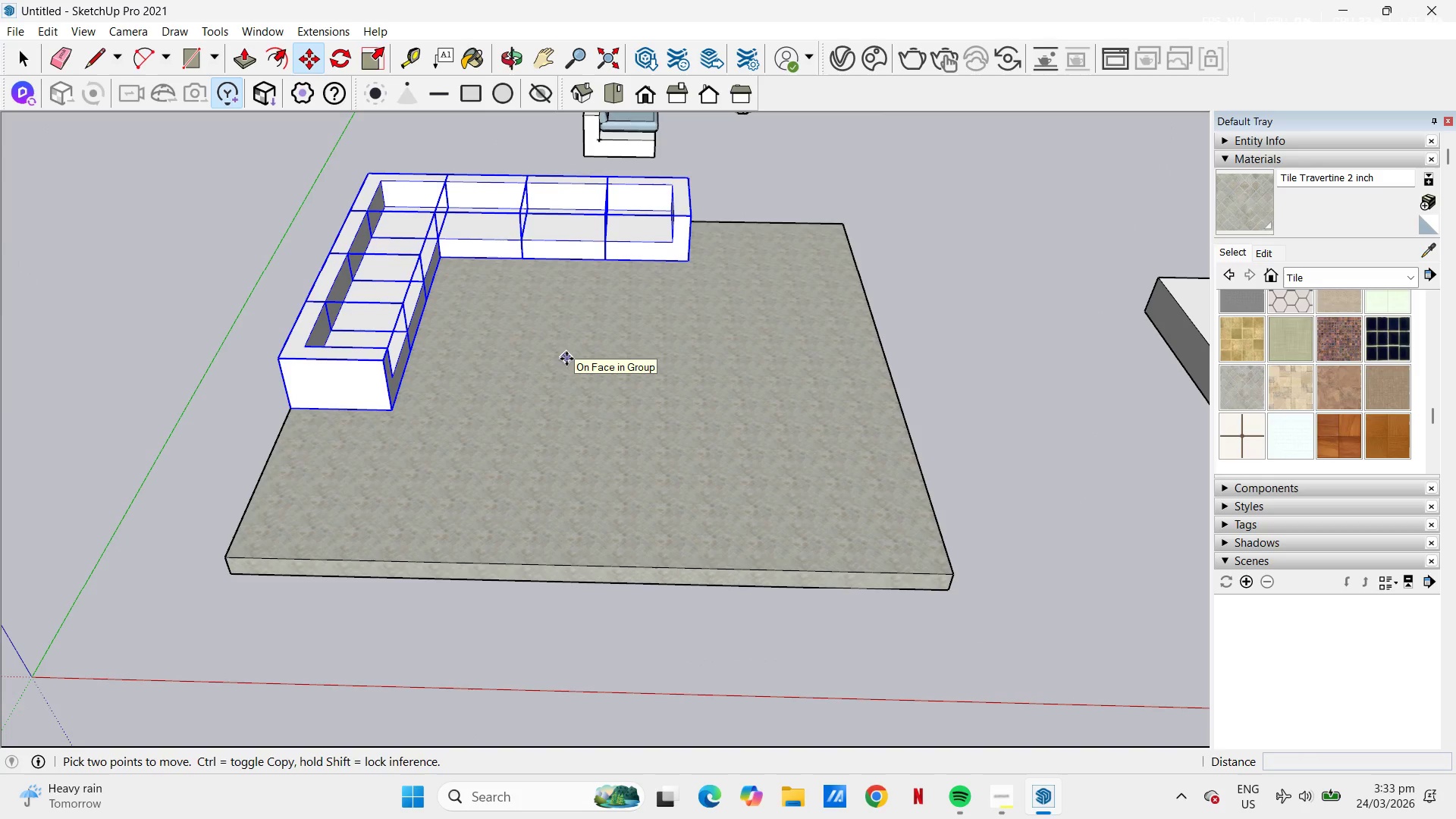 
left_click([566, 359])
 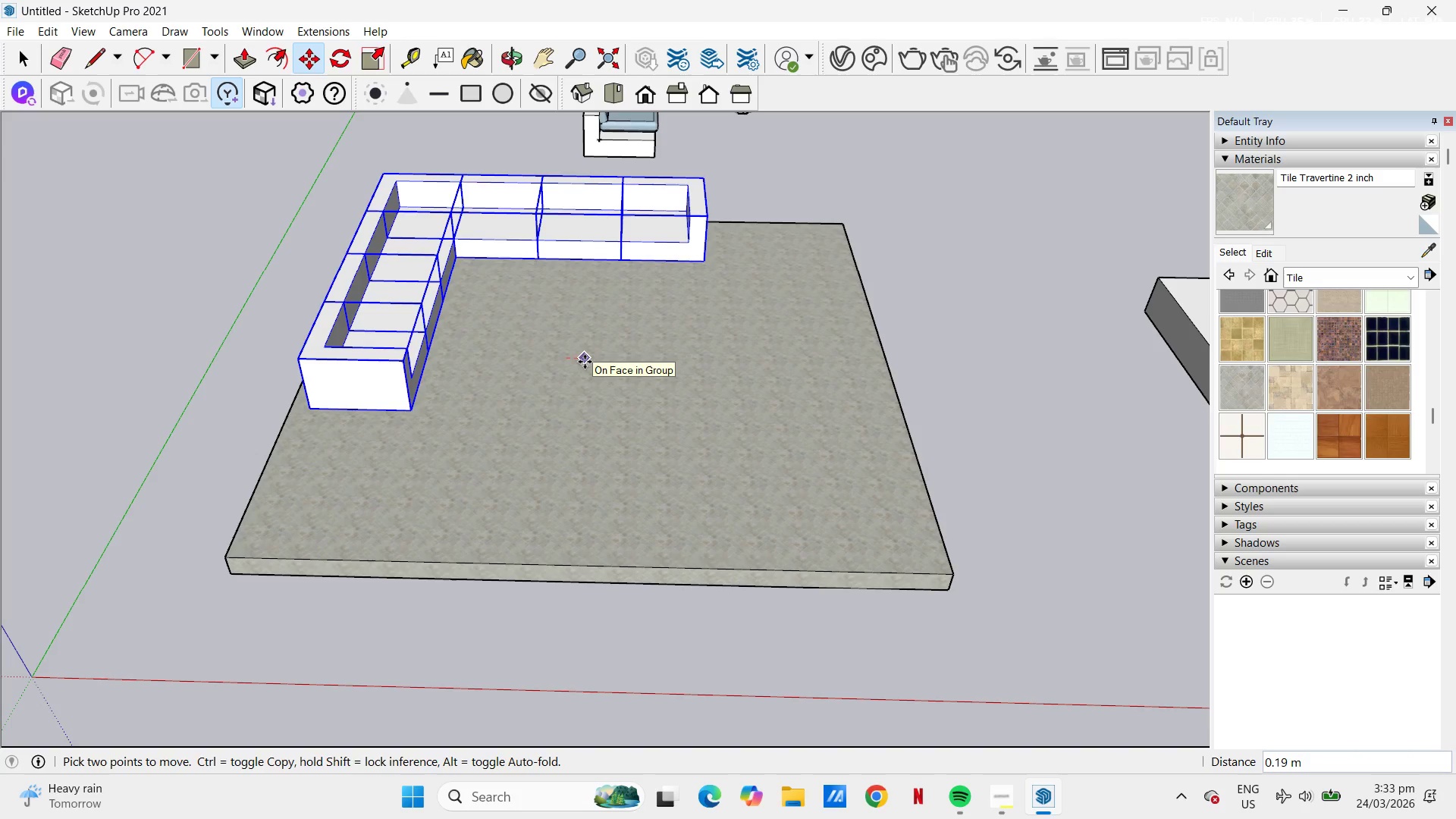 
key(Escape)
 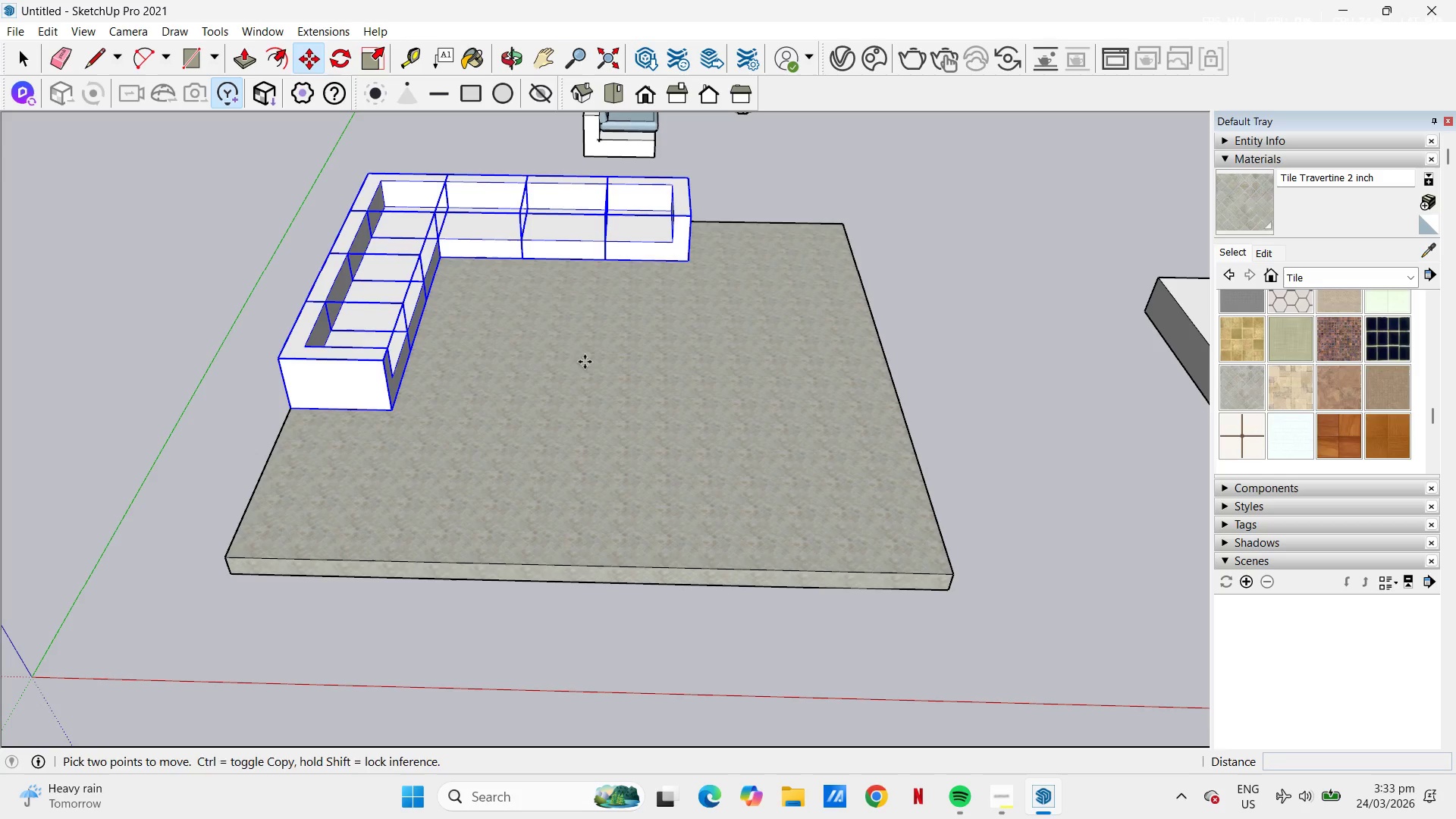 
key(H)
 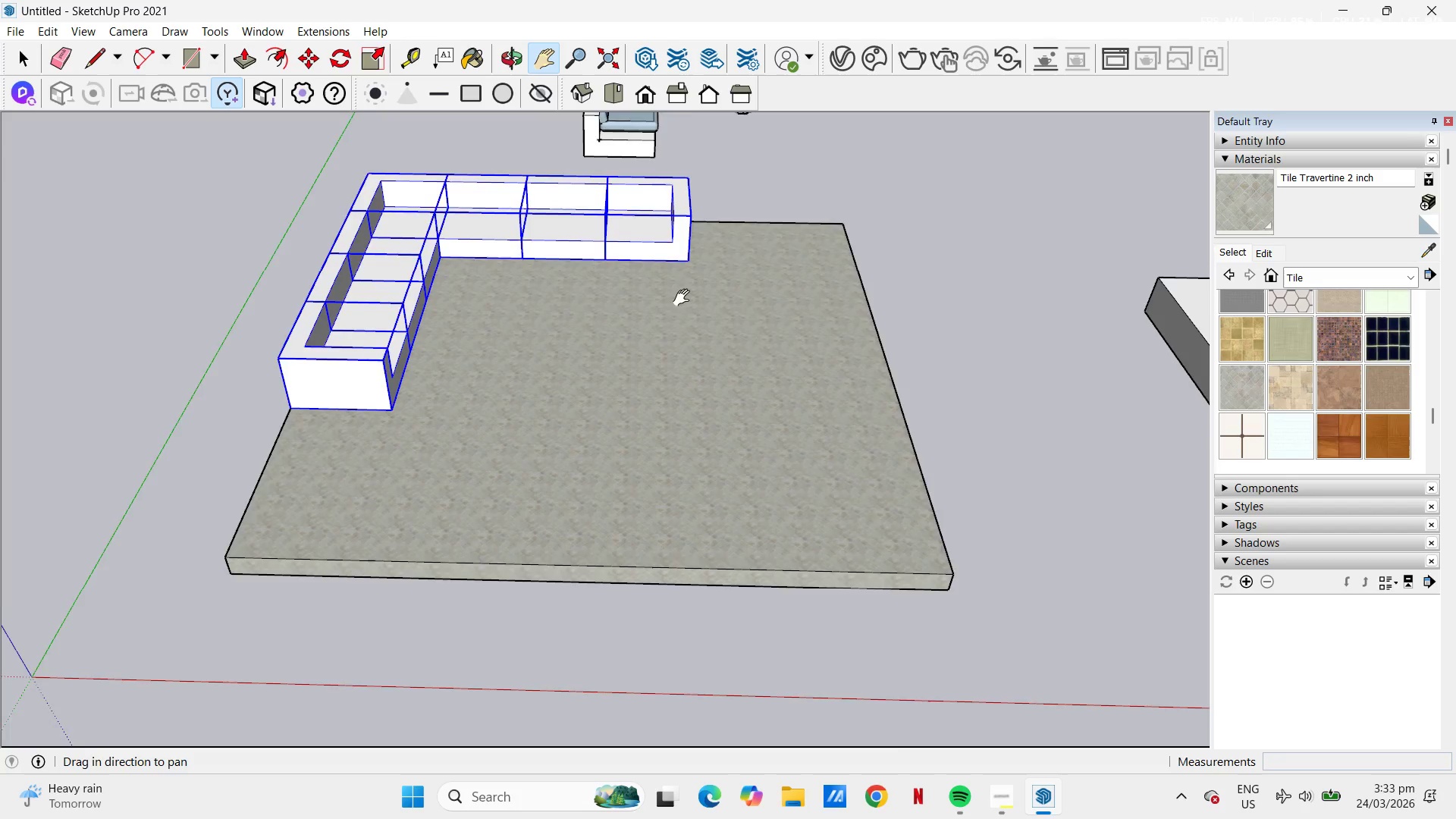 
left_click_drag(start_coordinate=[685, 298], to_coordinate=[661, 427])
 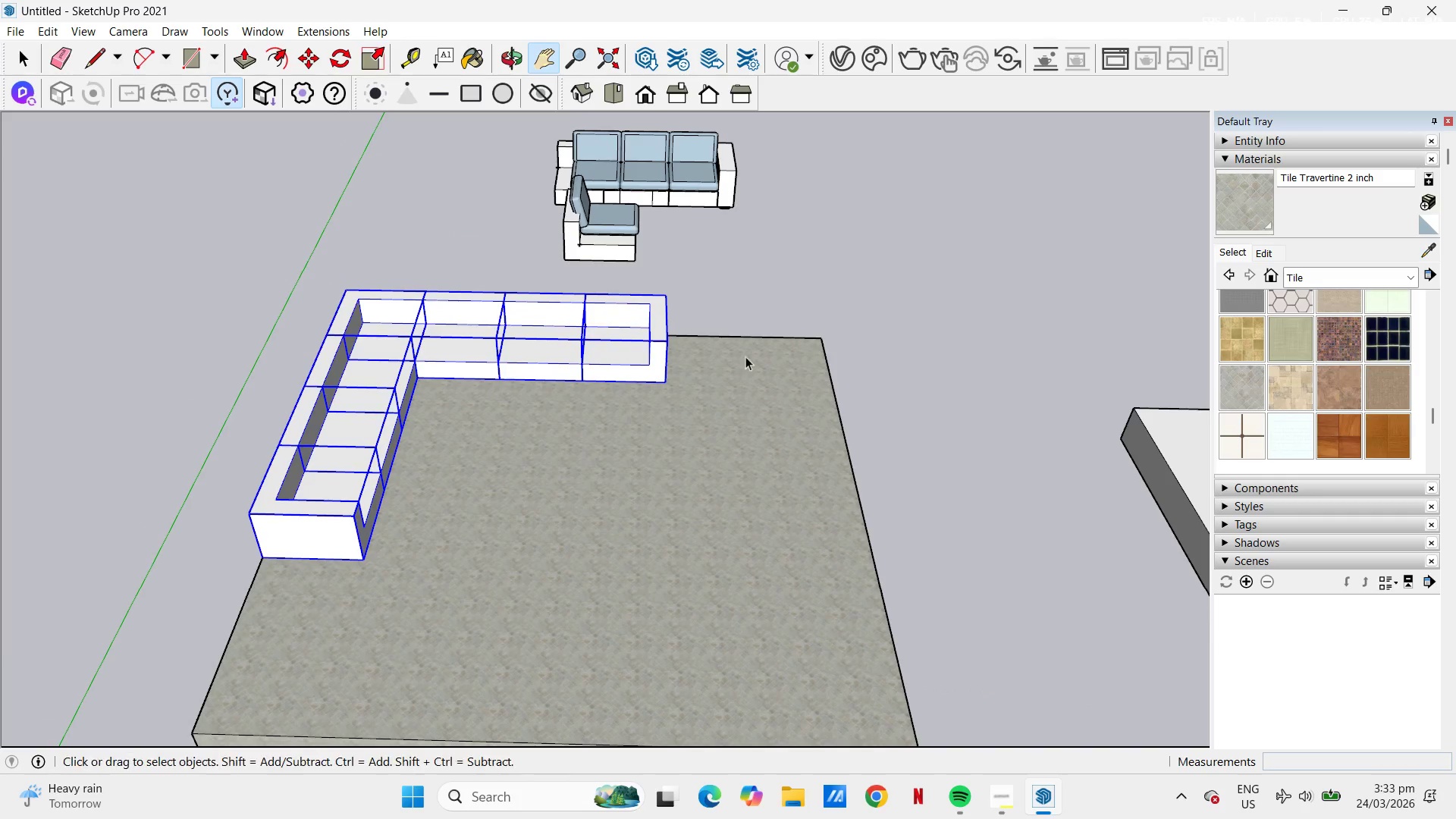 
key(Space)
 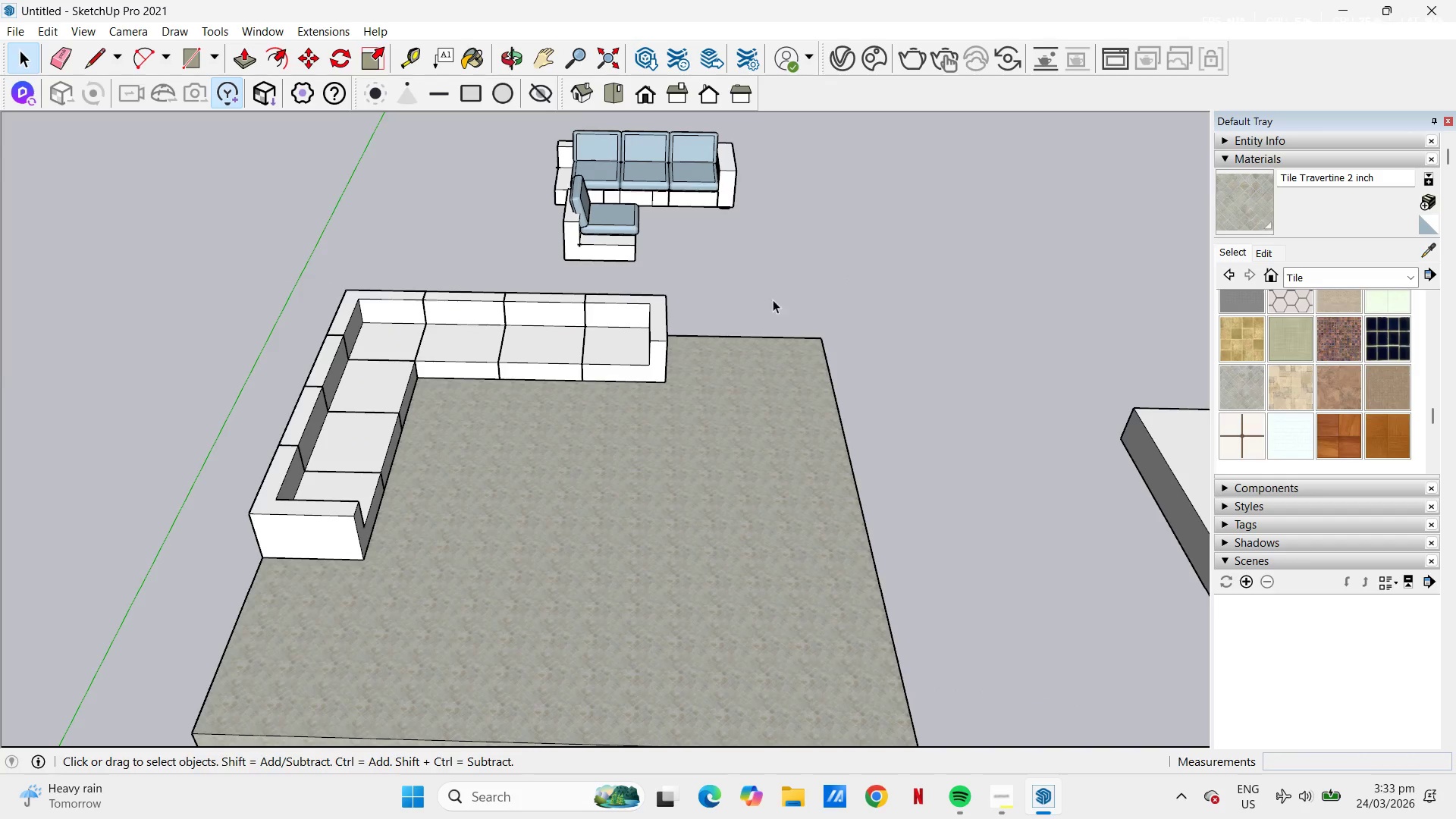 
scroll: coordinate [749, 302], scroll_direction: down, amount: 3.0
 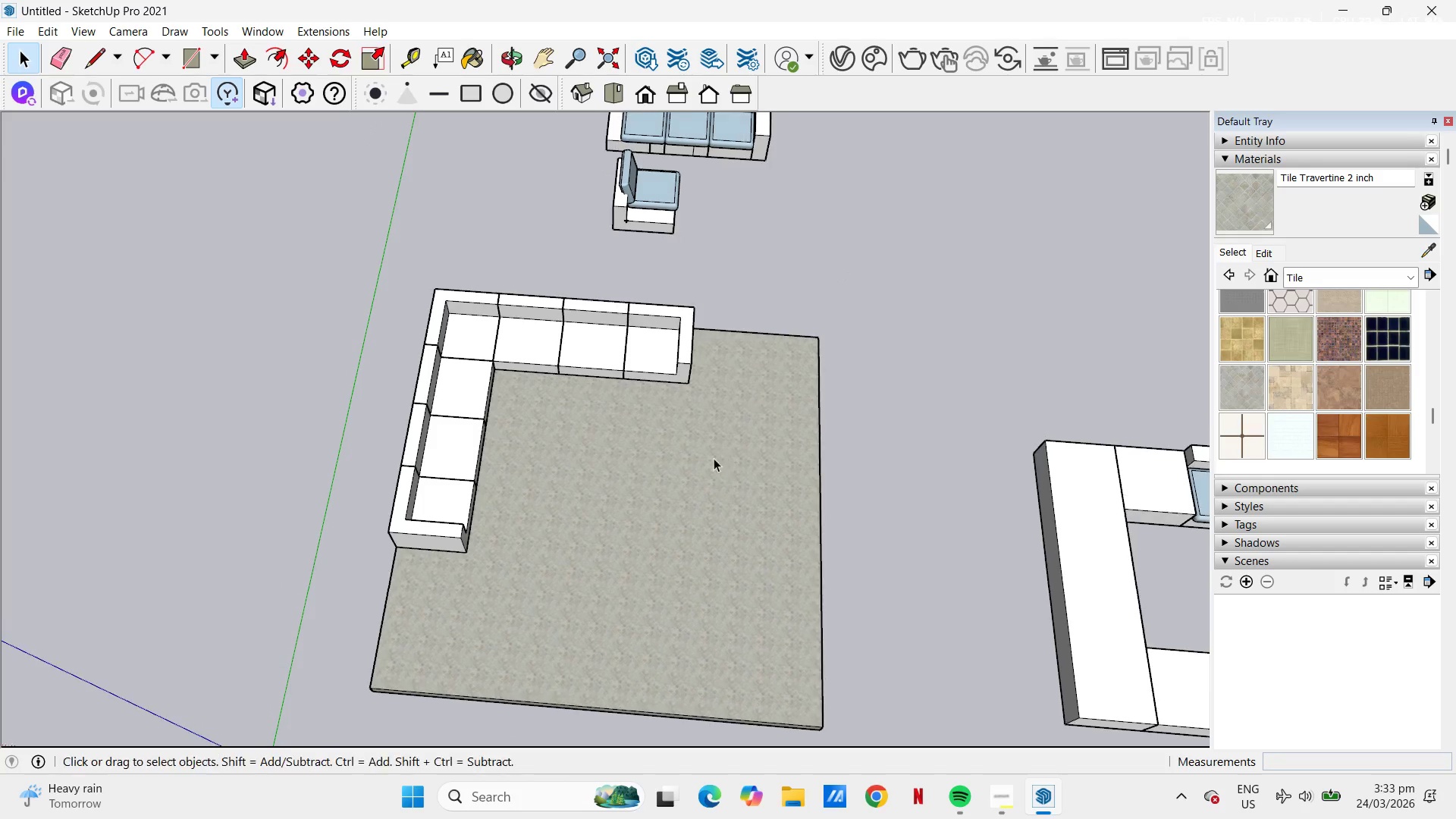 
left_click_drag(start_coordinate=[756, 281], to_coordinate=[730, 338])
 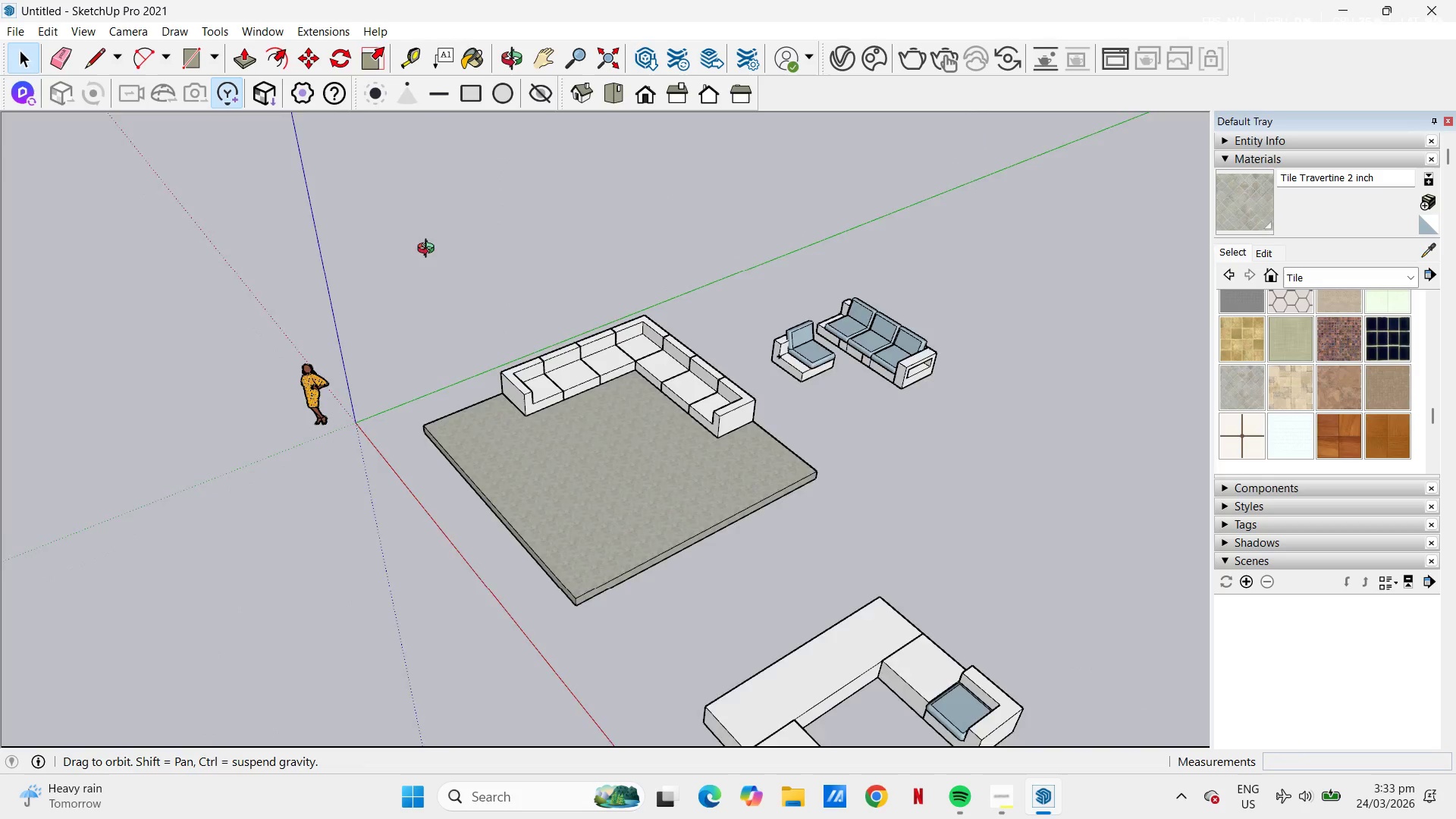 
scroll: coordinate [717, 330], scroll_direction: down, amount: 4.0
 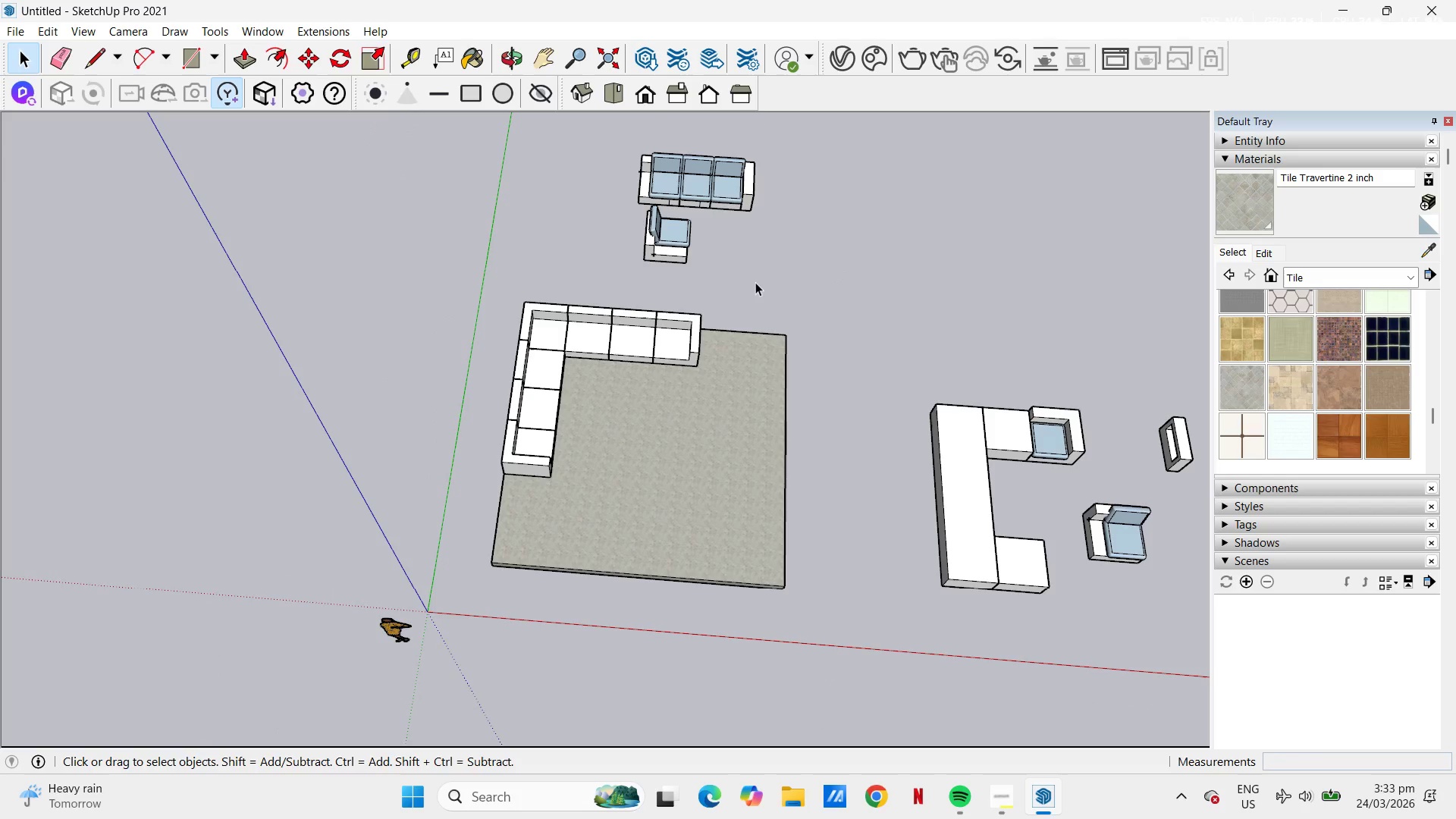 
scroll: coordinate [576, 392], scroll_direction: up, amount: 8.0
 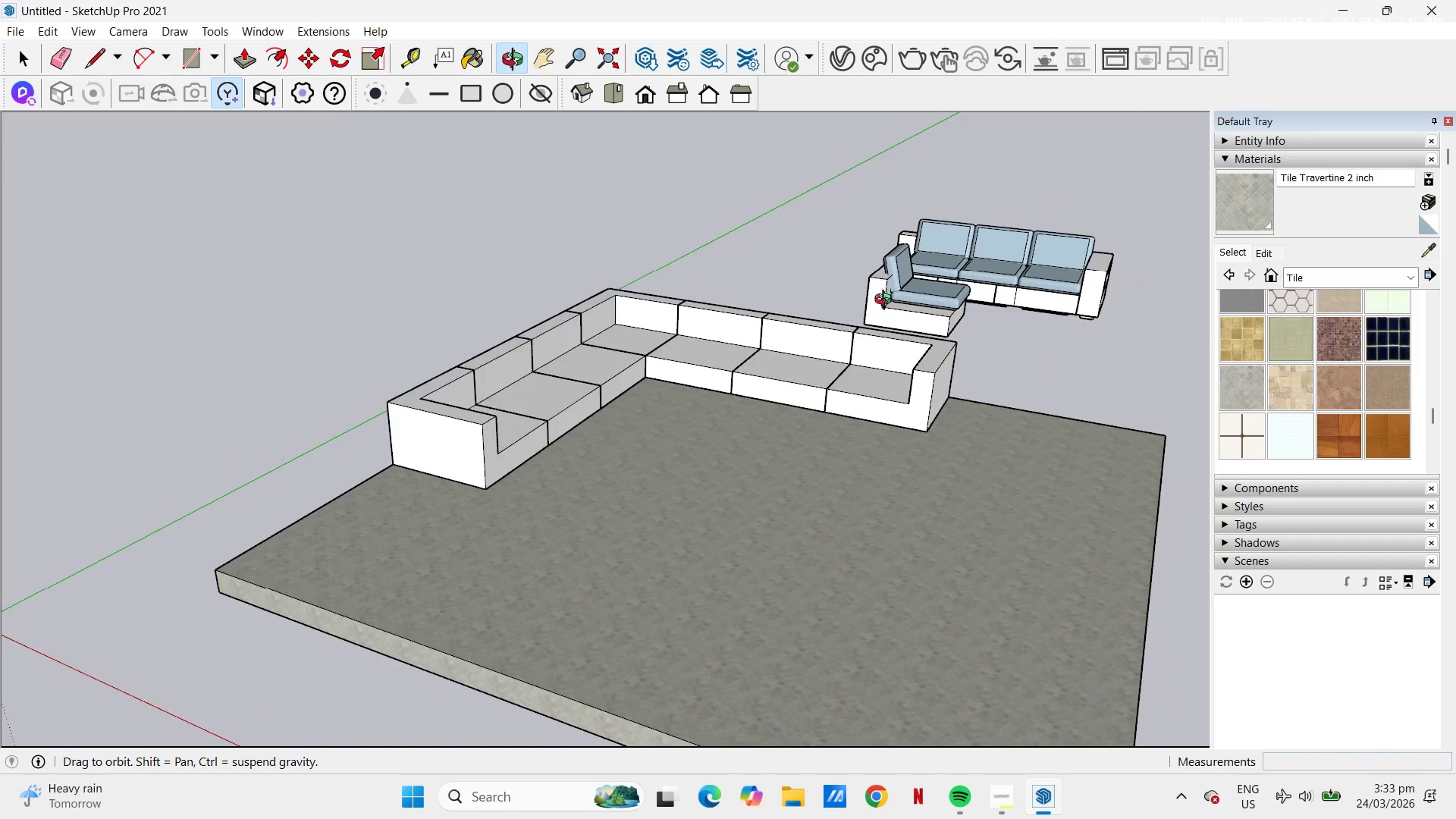 
key(Space)
 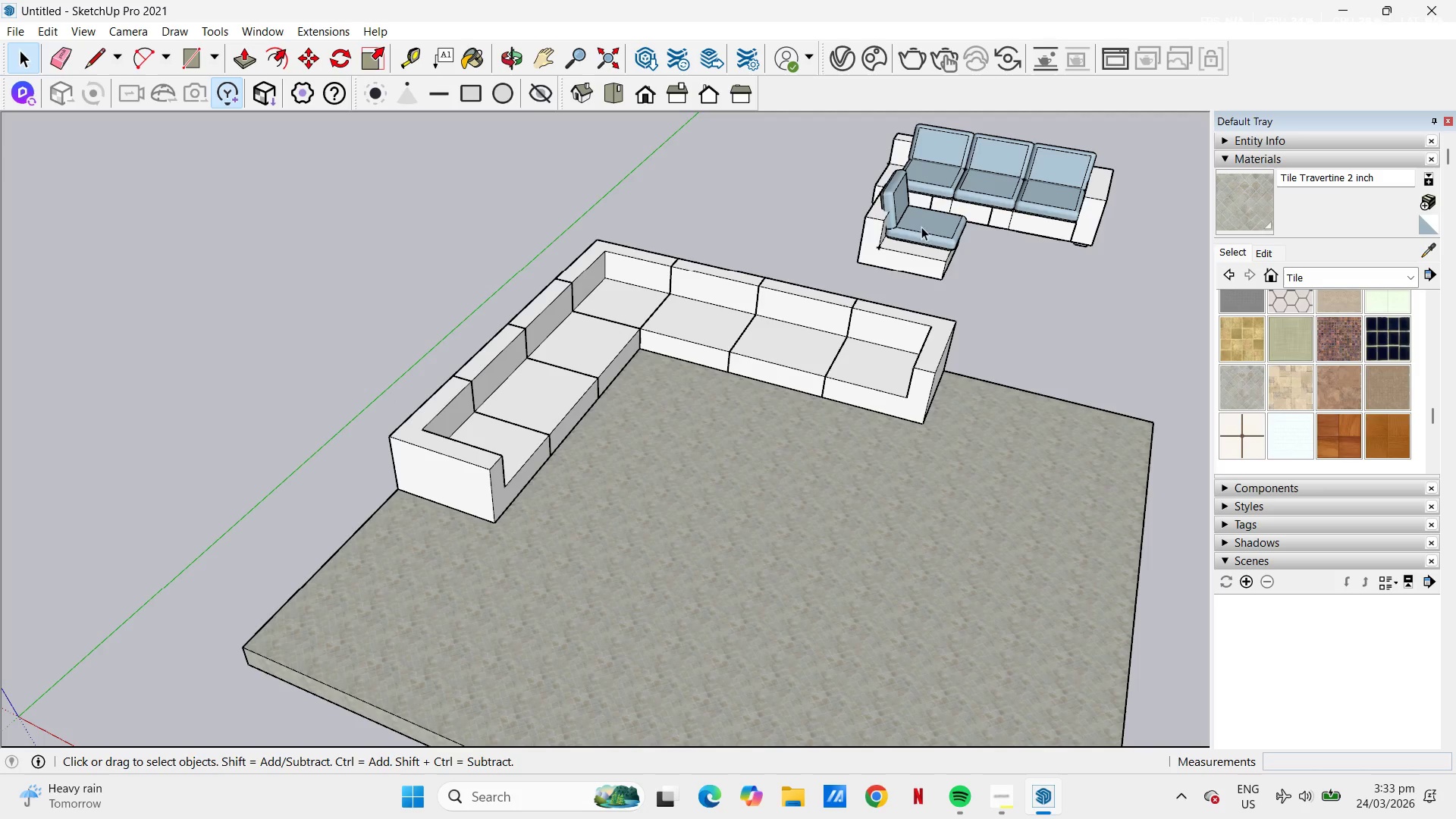 
left_click([923, 225])
 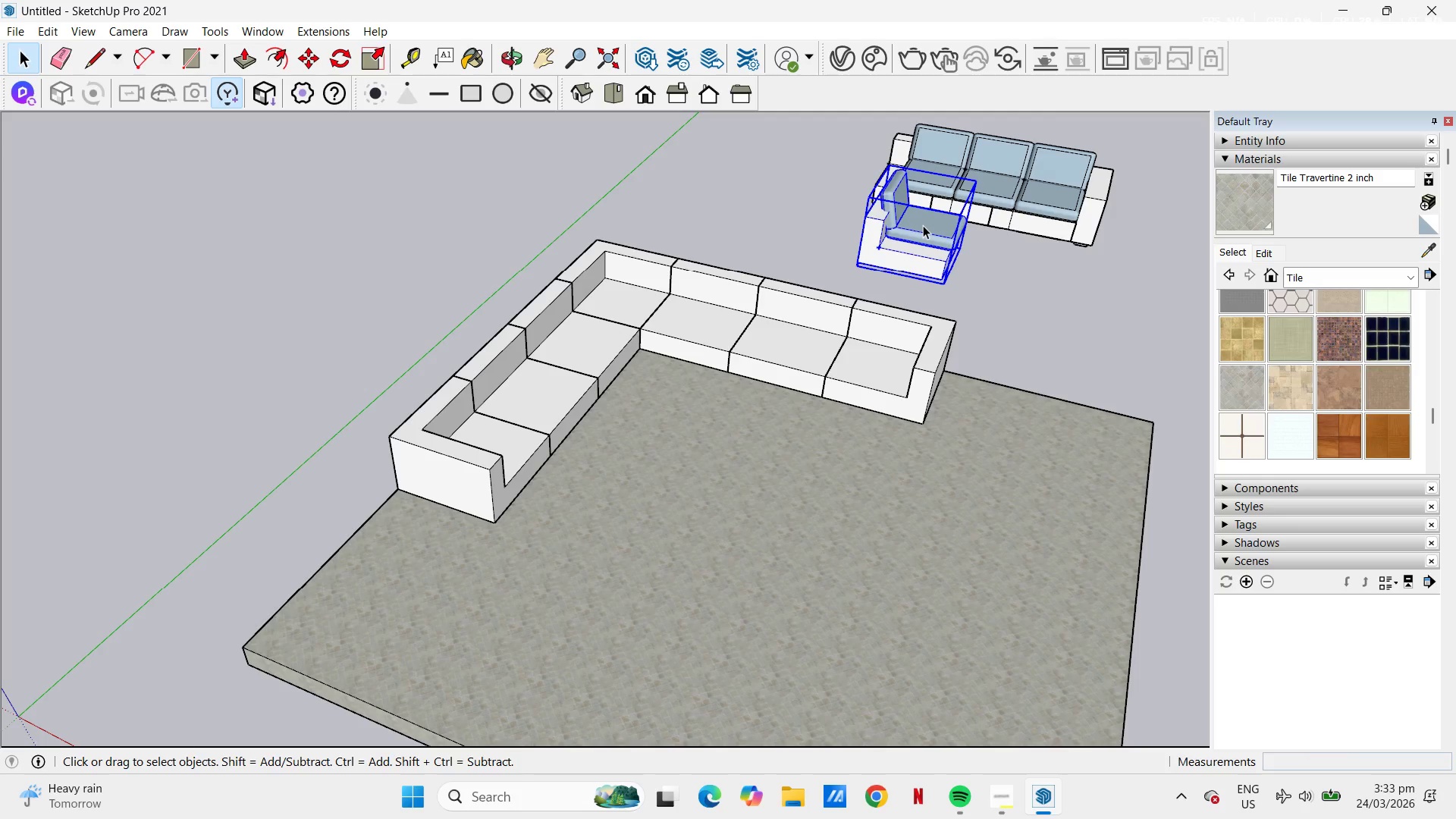 
left_click([923, 225])
 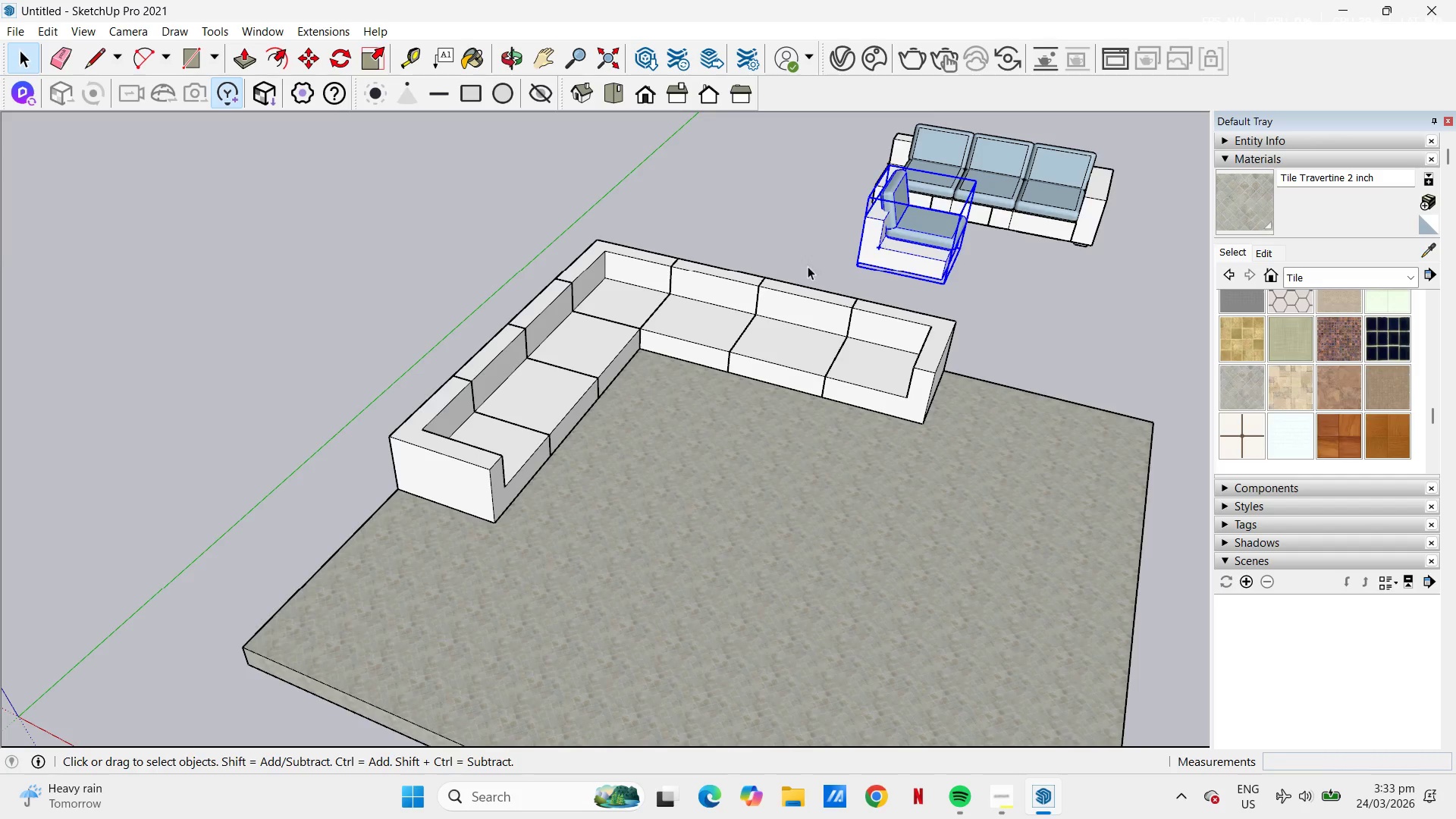 
key(Space)
 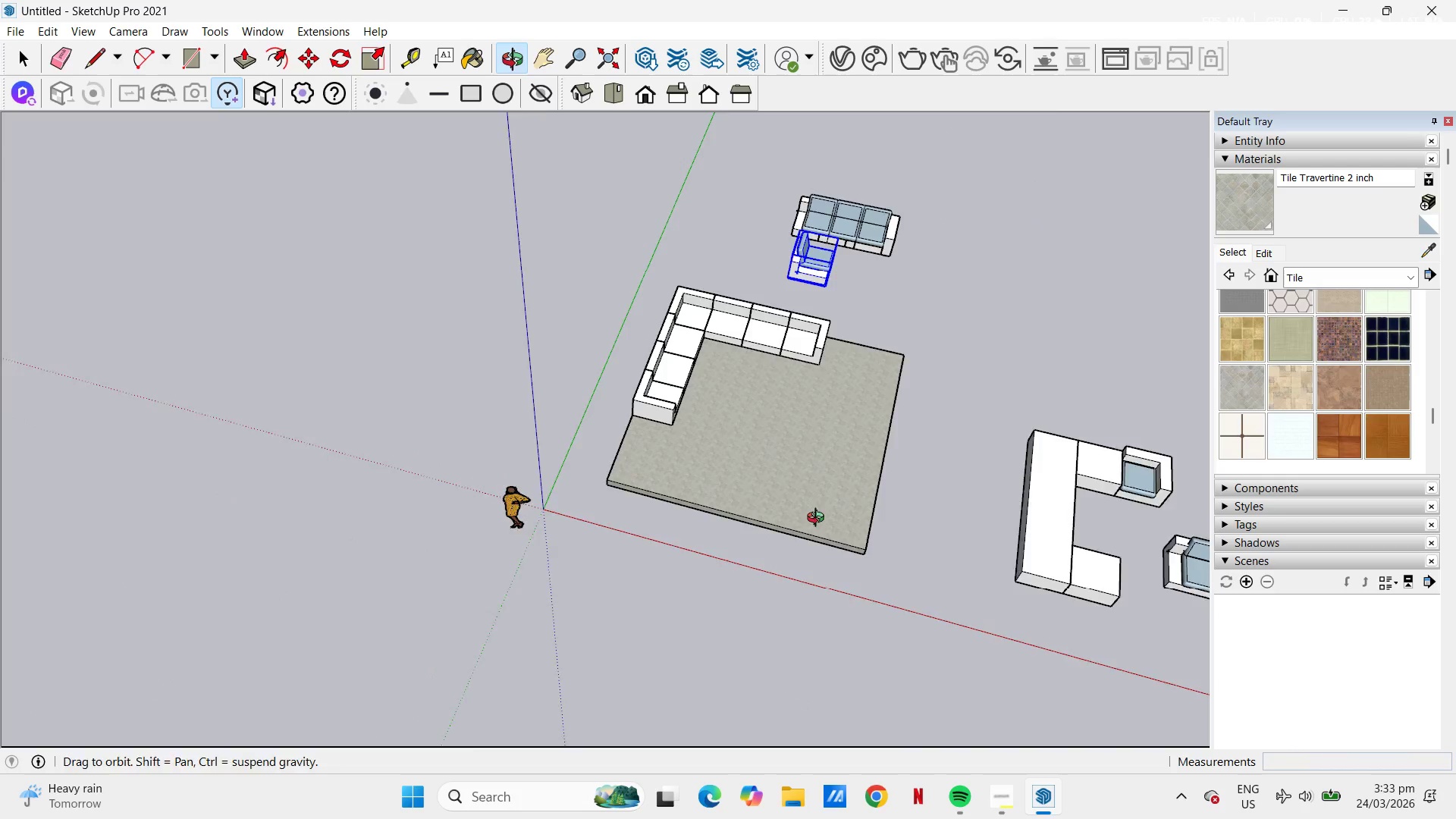 
key(H)
 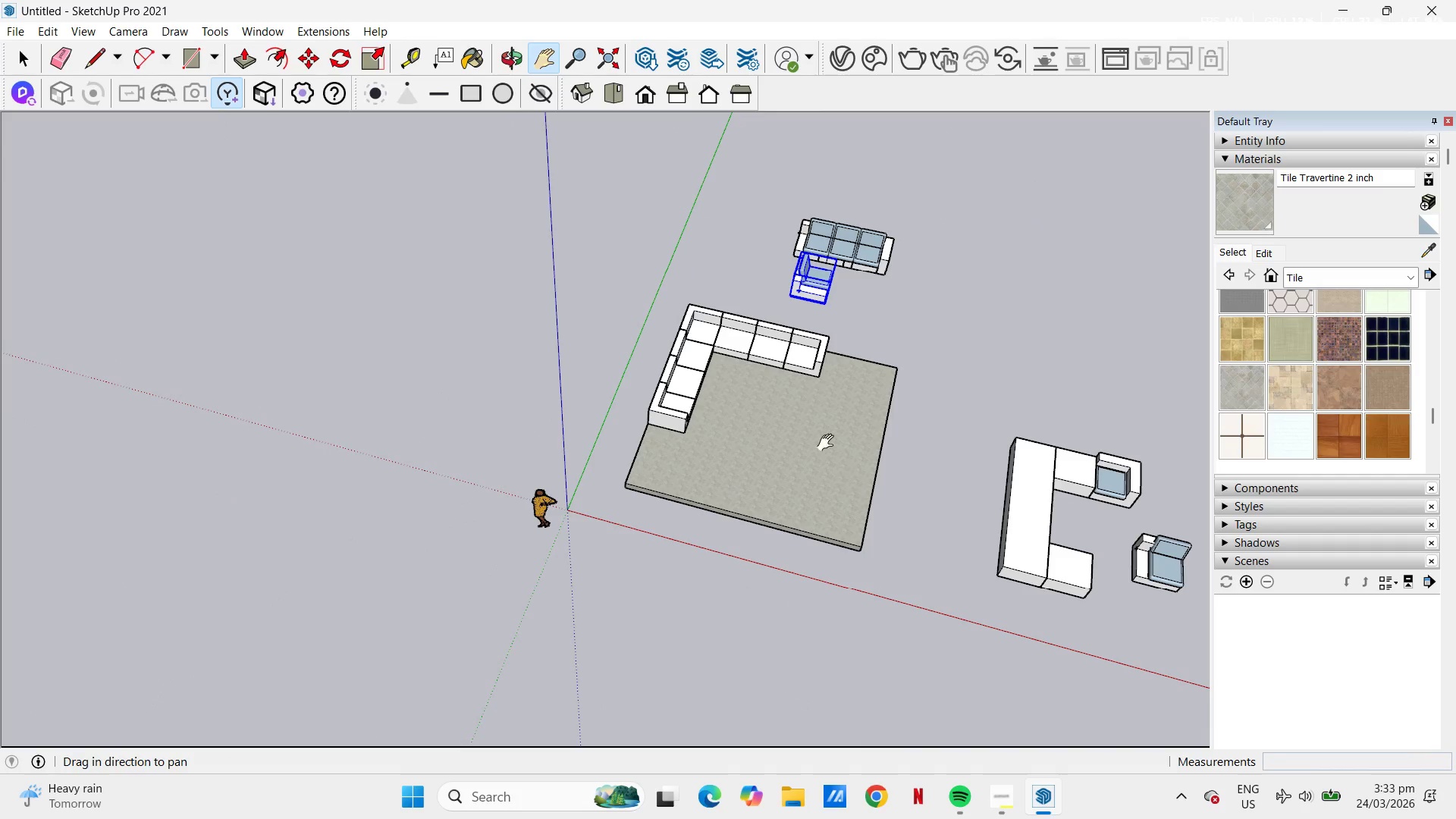 
scroll: coordinate [819, 519], scroll_direction: down, amount: 12.0
 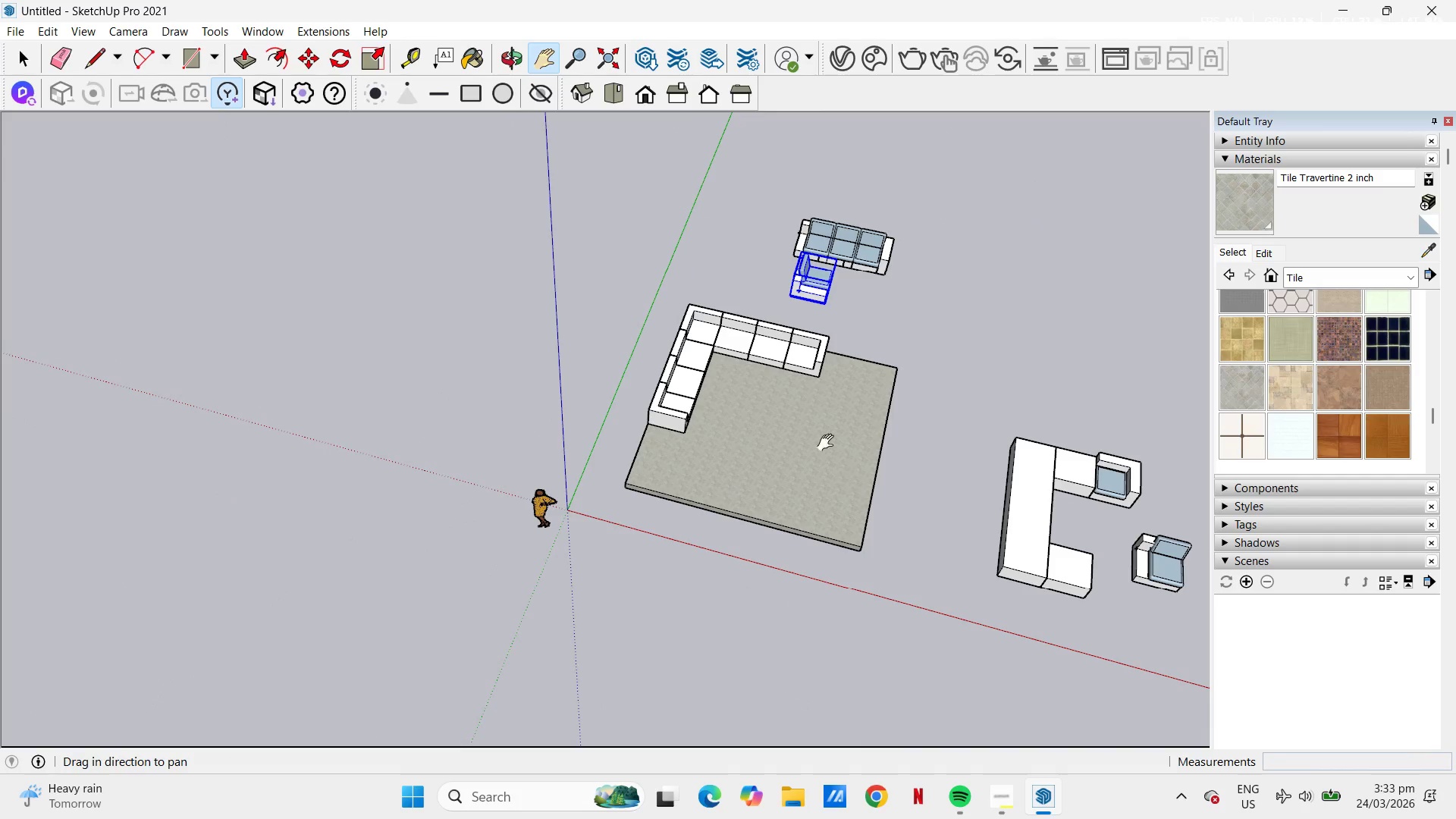 
left_click_drag(start_coordinate=[808, 431], to_coordinate=[728, 459])
 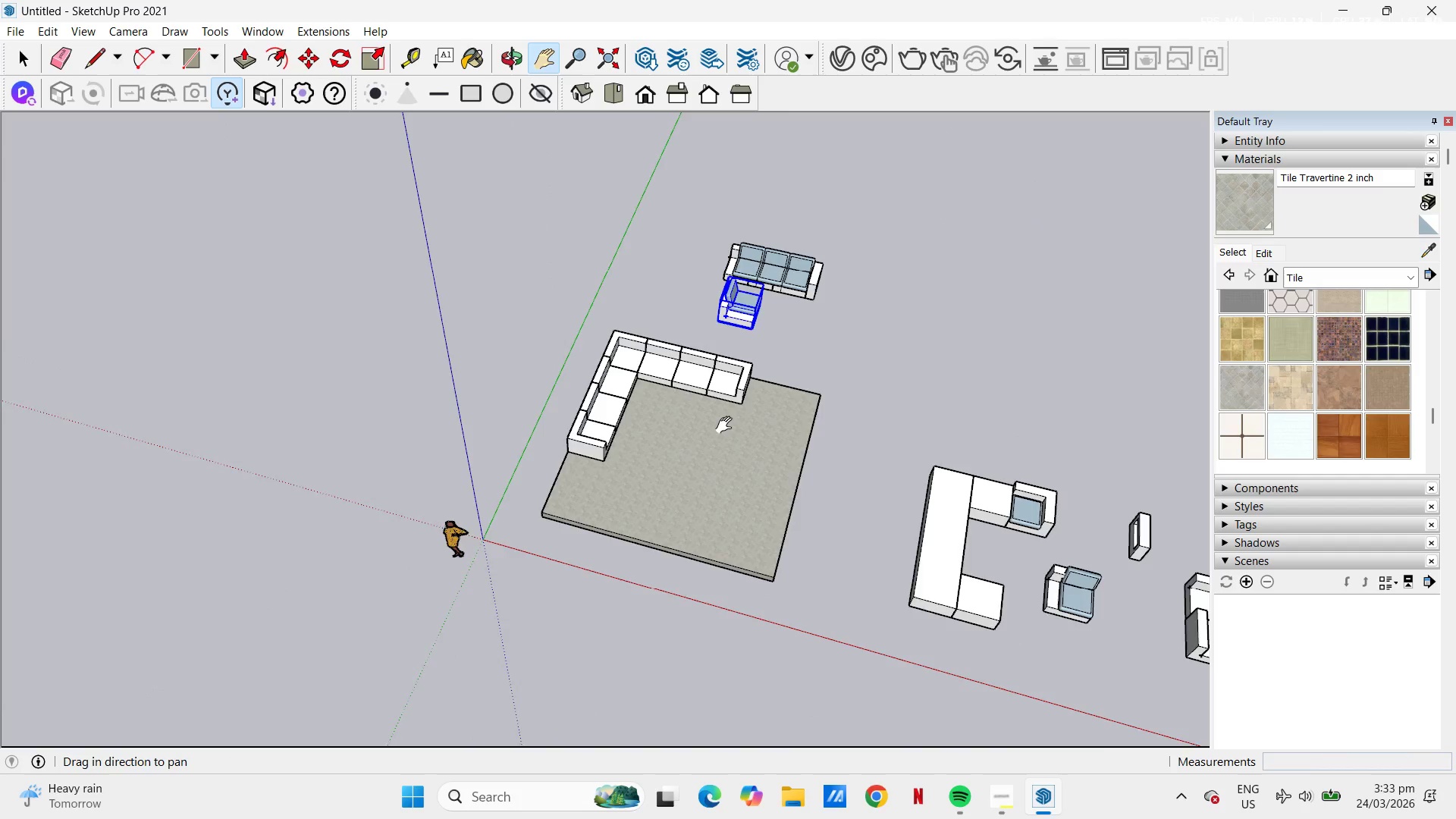 
left_click_drag(start_coordinate=[999, 438], to_coordinate=[598, 410])
 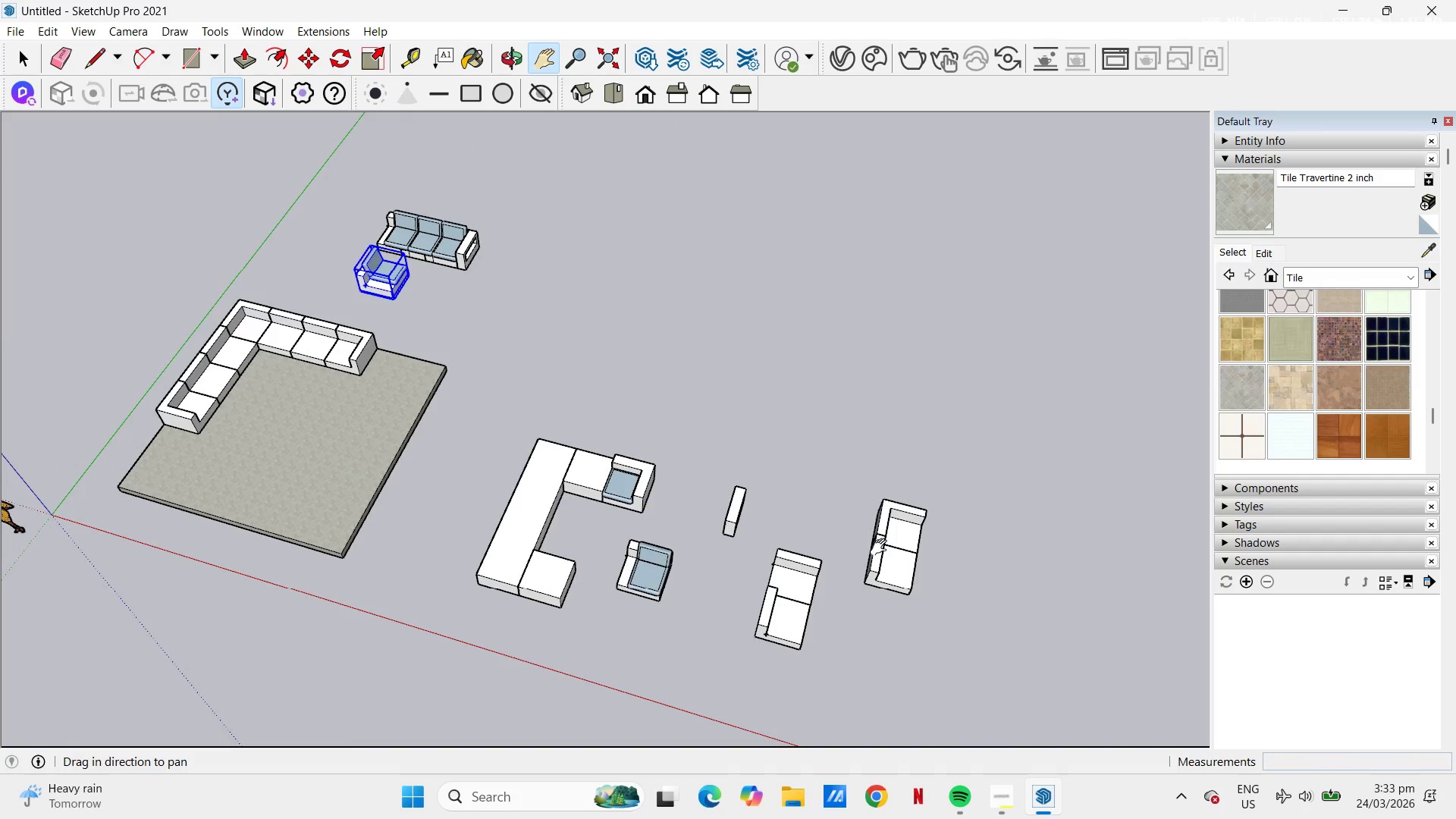 
scroll: coordinate [645, 415], scroll_direction: none, amount: 0.0
 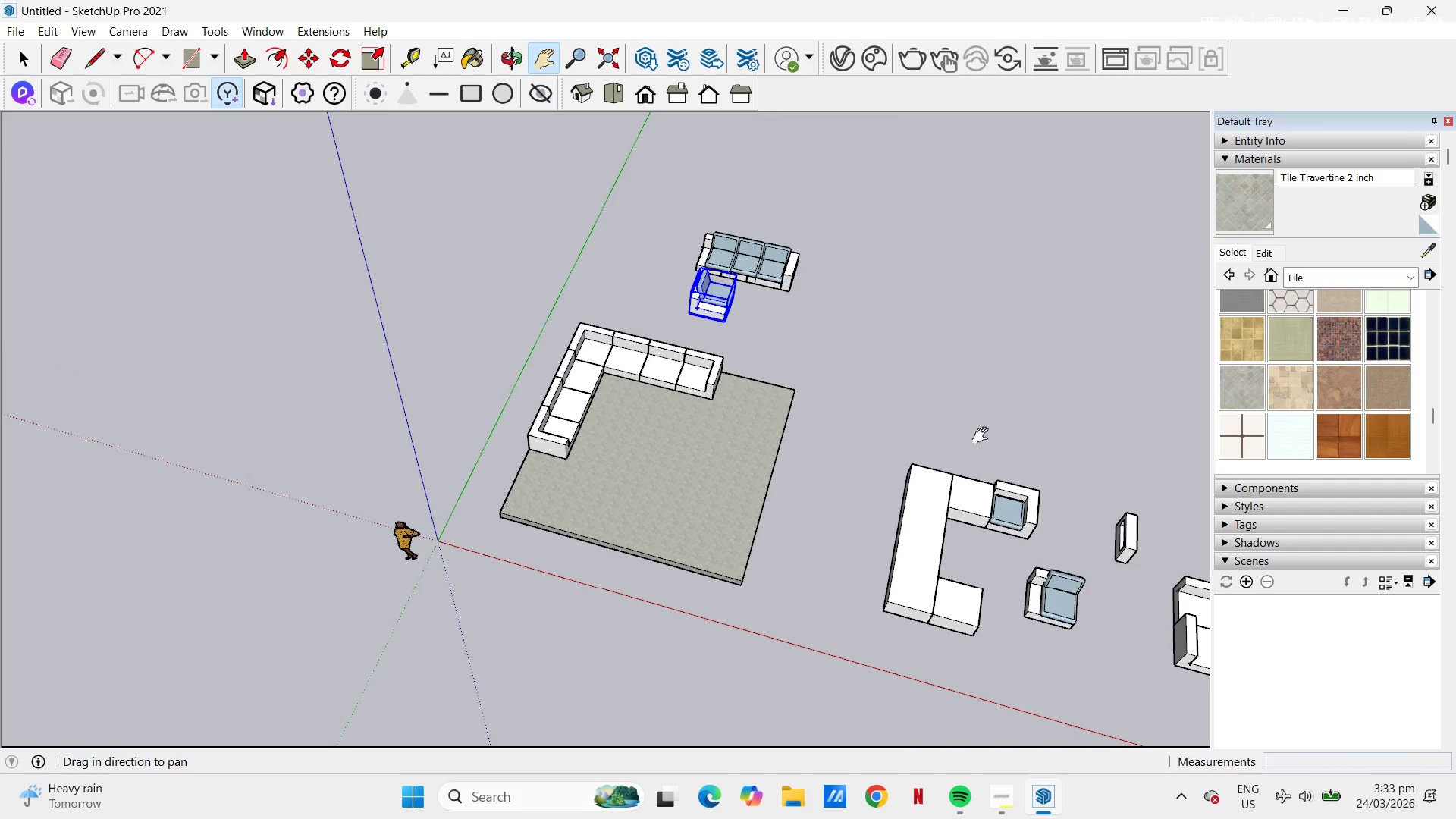 
scroll: coordinate [831, 600], scroll_direction: up, amount: 5.0
 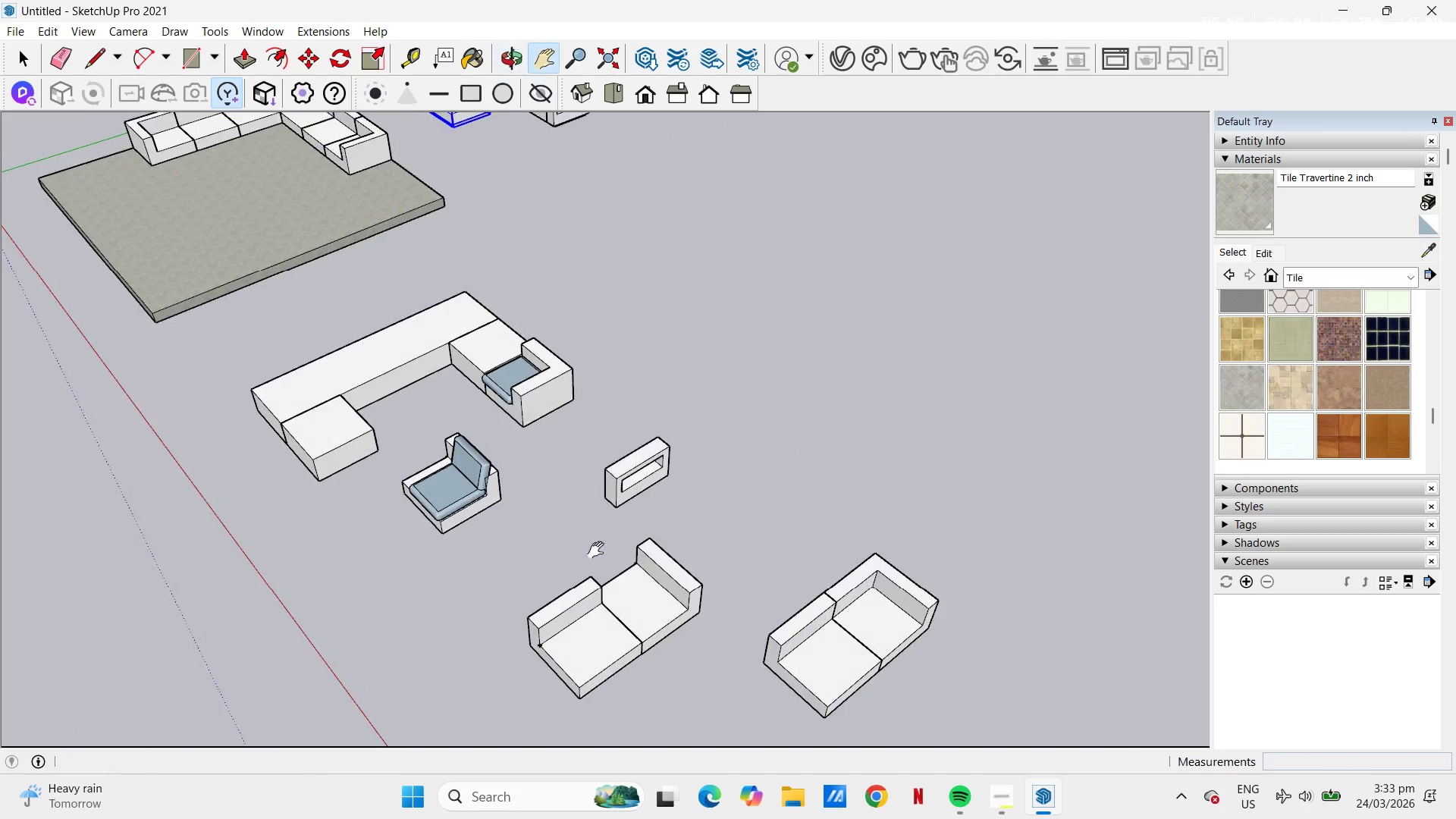 
left_click_drag(start_coordinate=[673, 574], to_coordinate=[655, 424])
 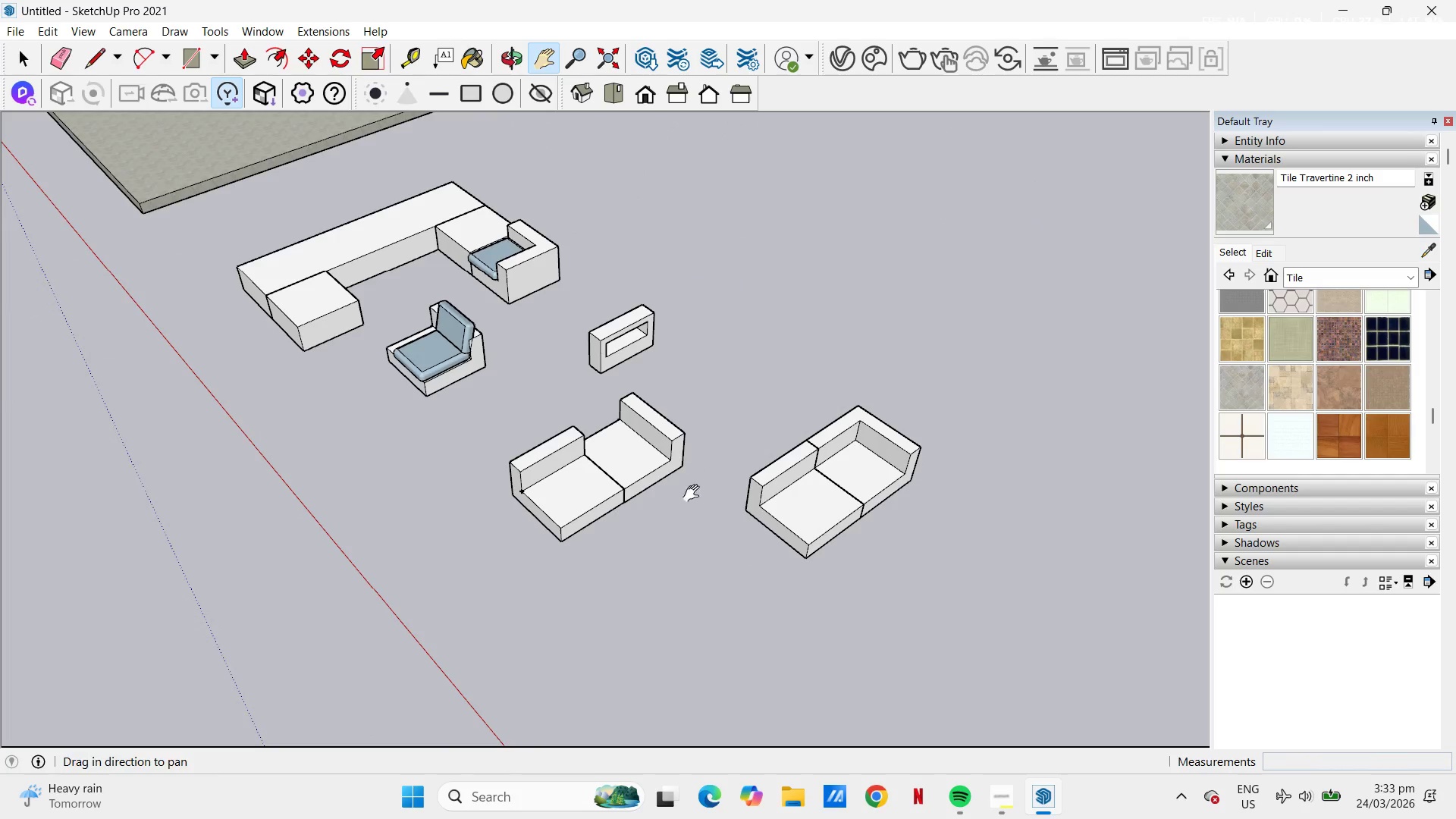 
key(Space)
 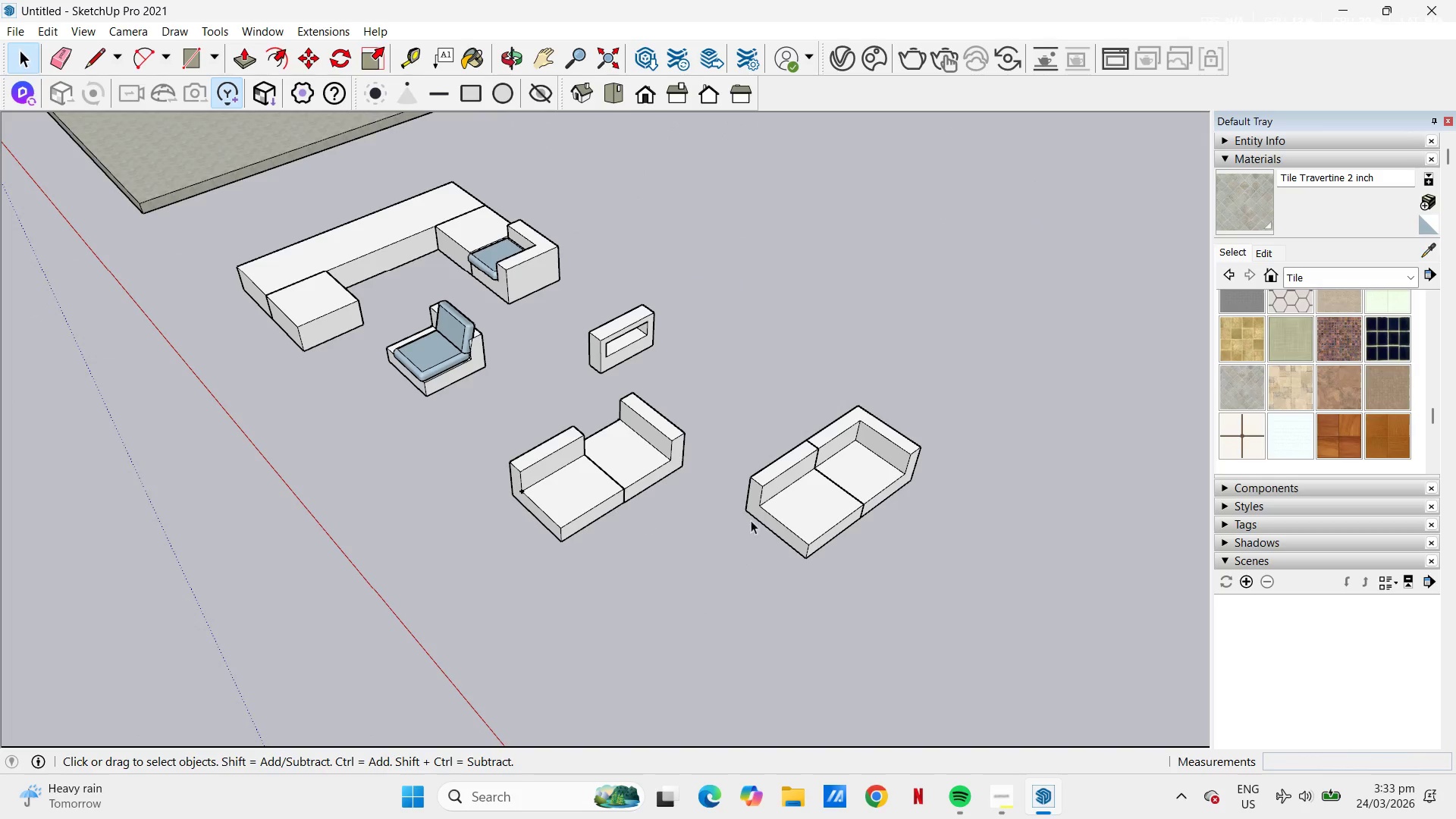 
left_click([804, 518])
 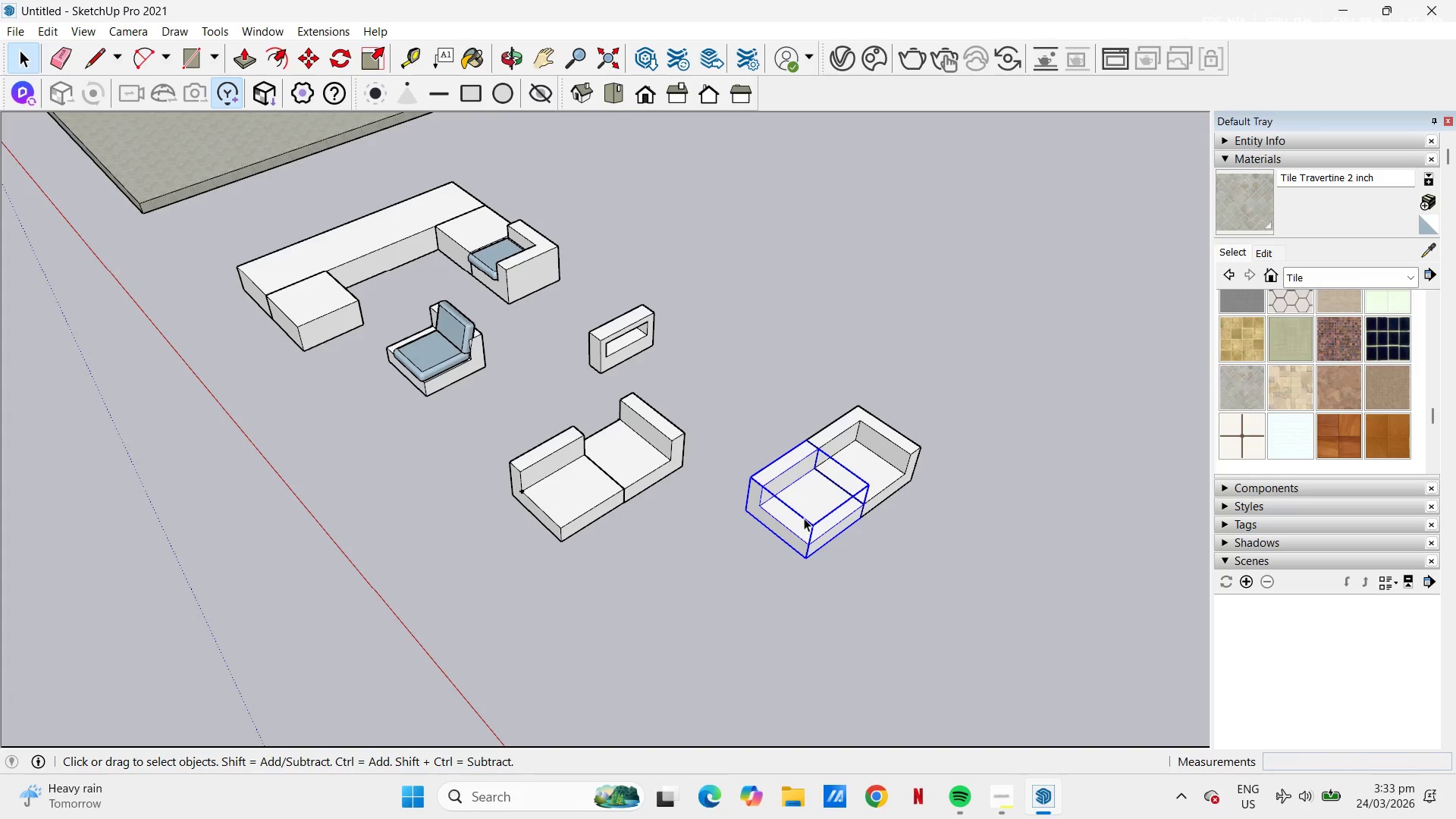 
key(Control+C)
 